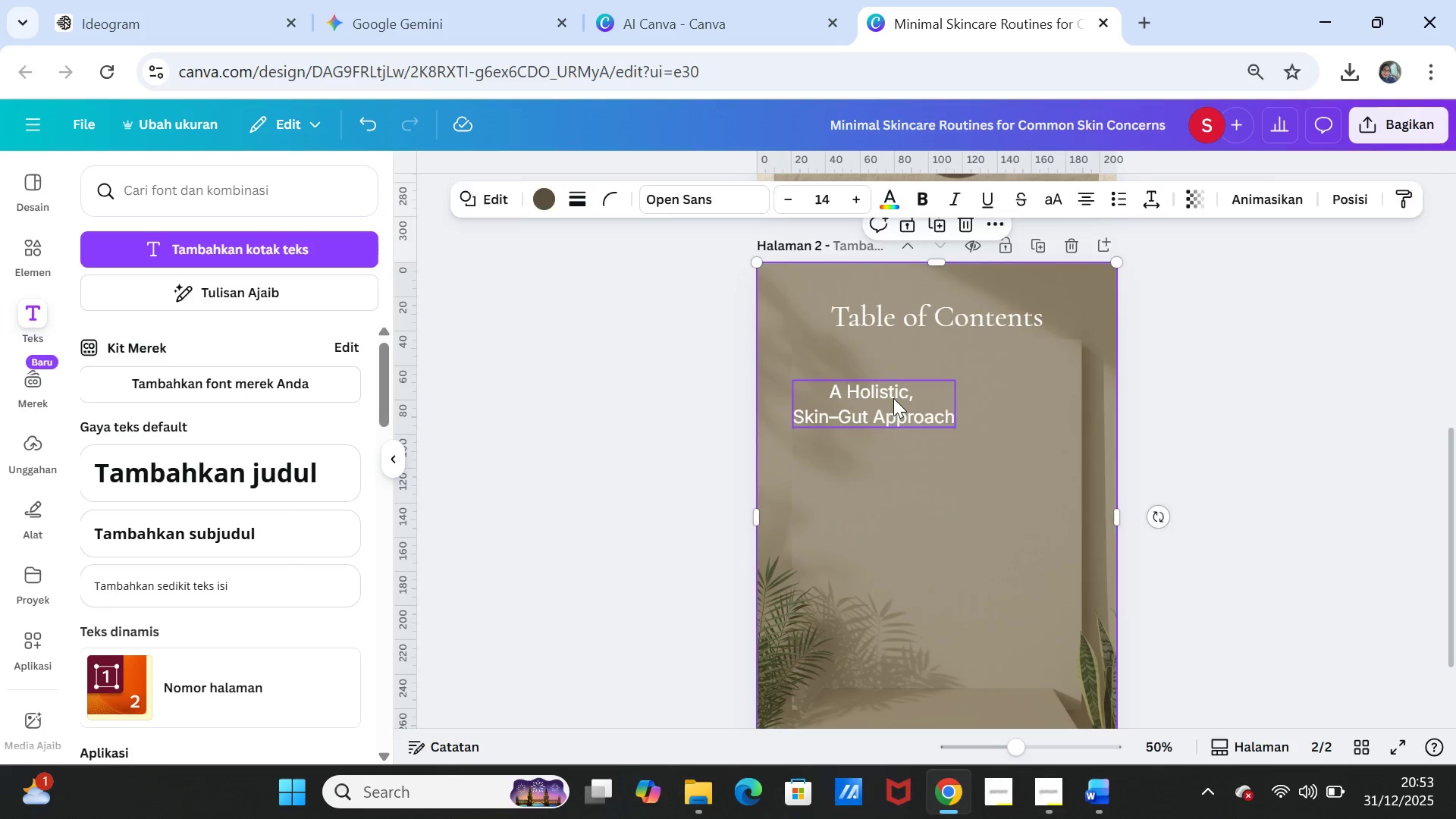 
double_click([893, 398])
 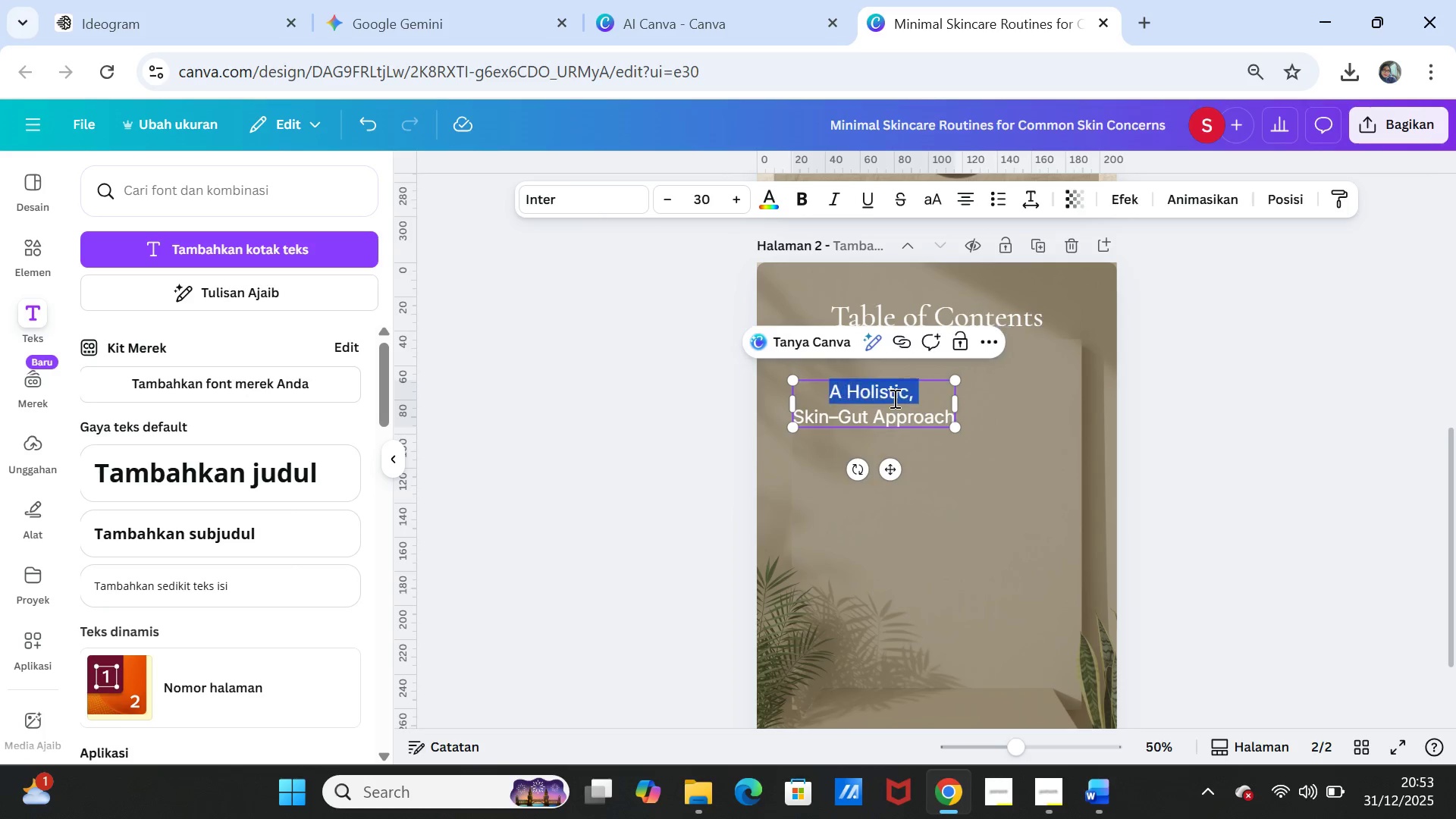 
triple_click([893, 398])
 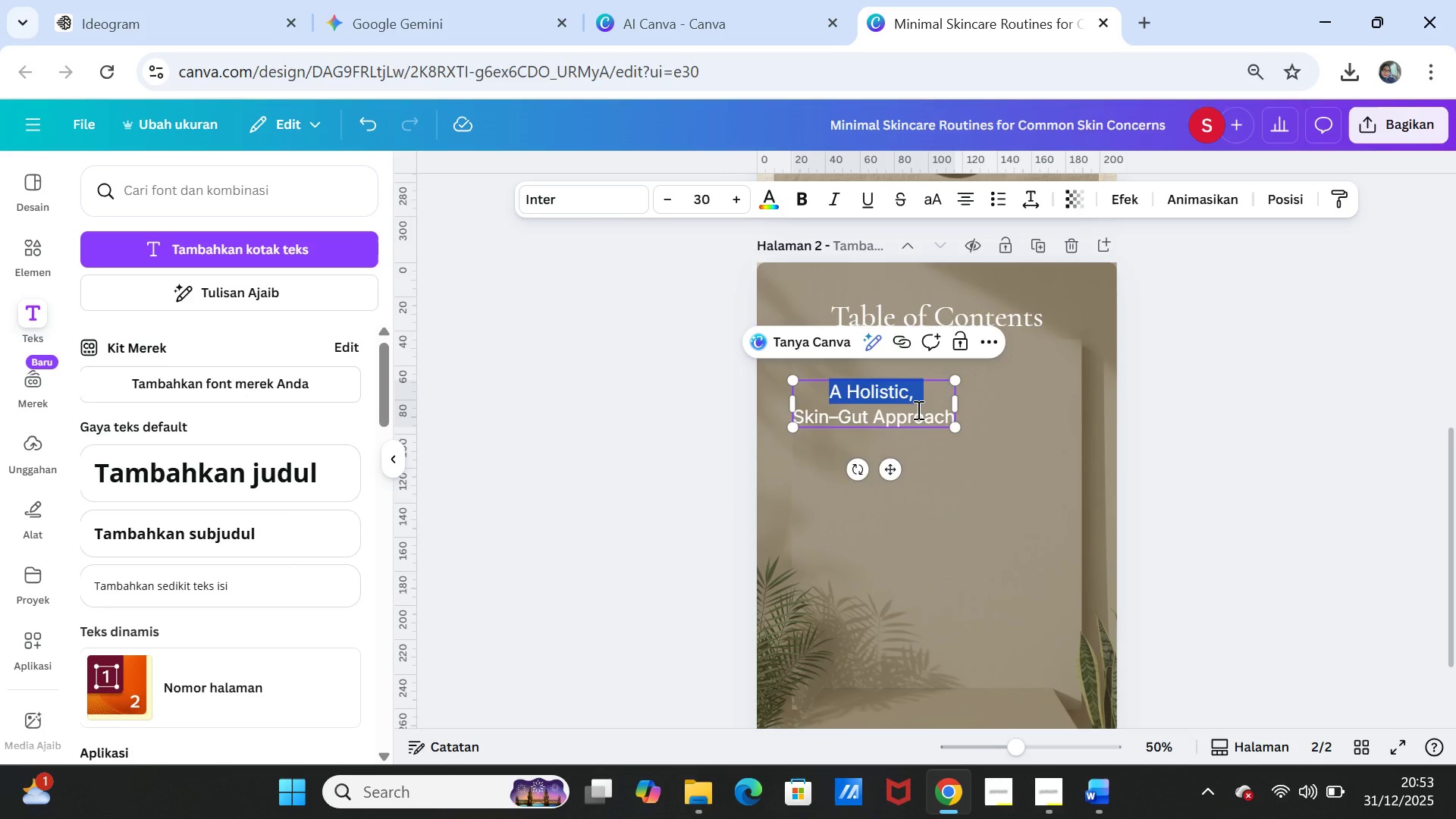 
key(Shift+ArrowDown)
 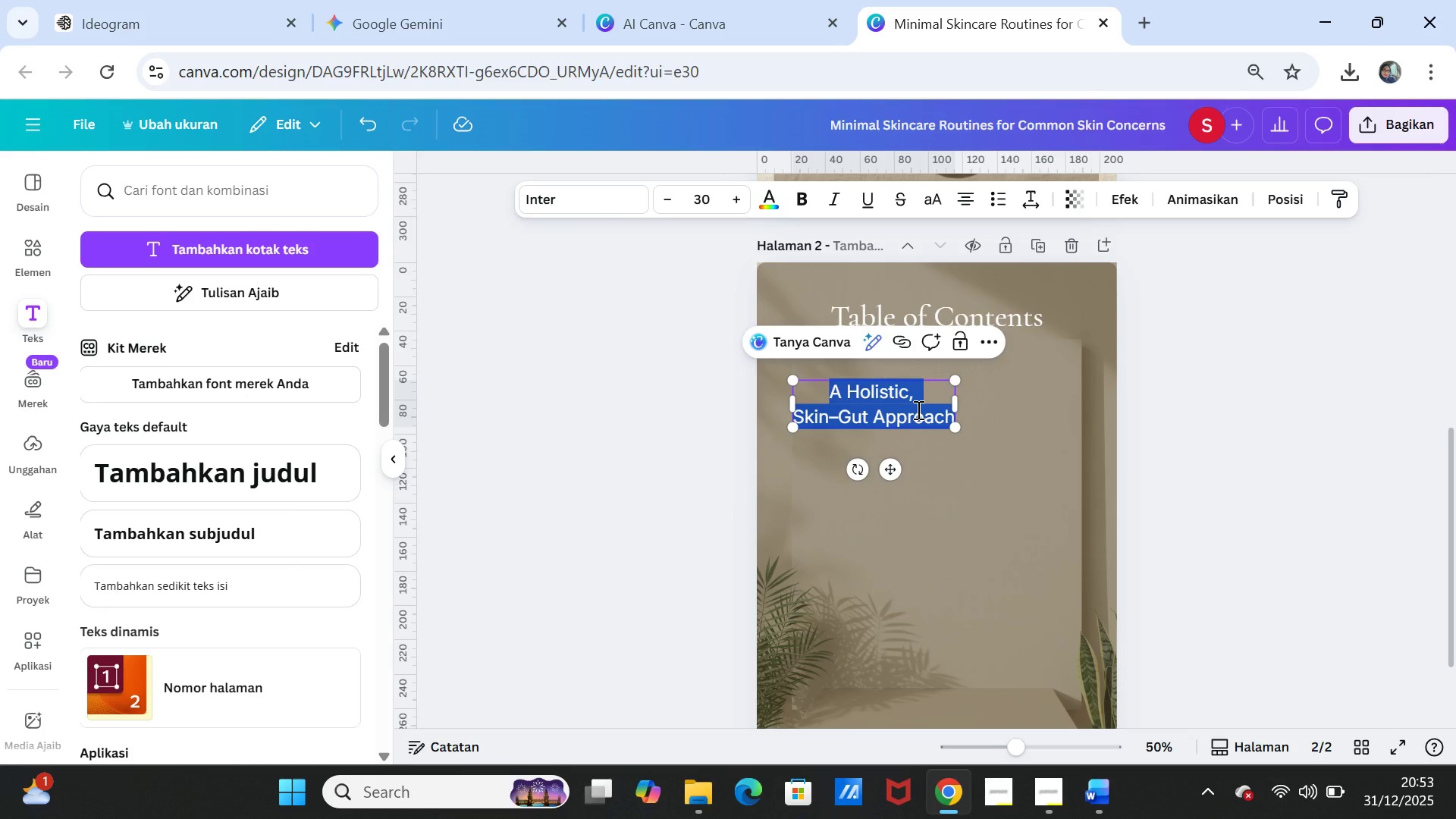 
key(Control+V)
 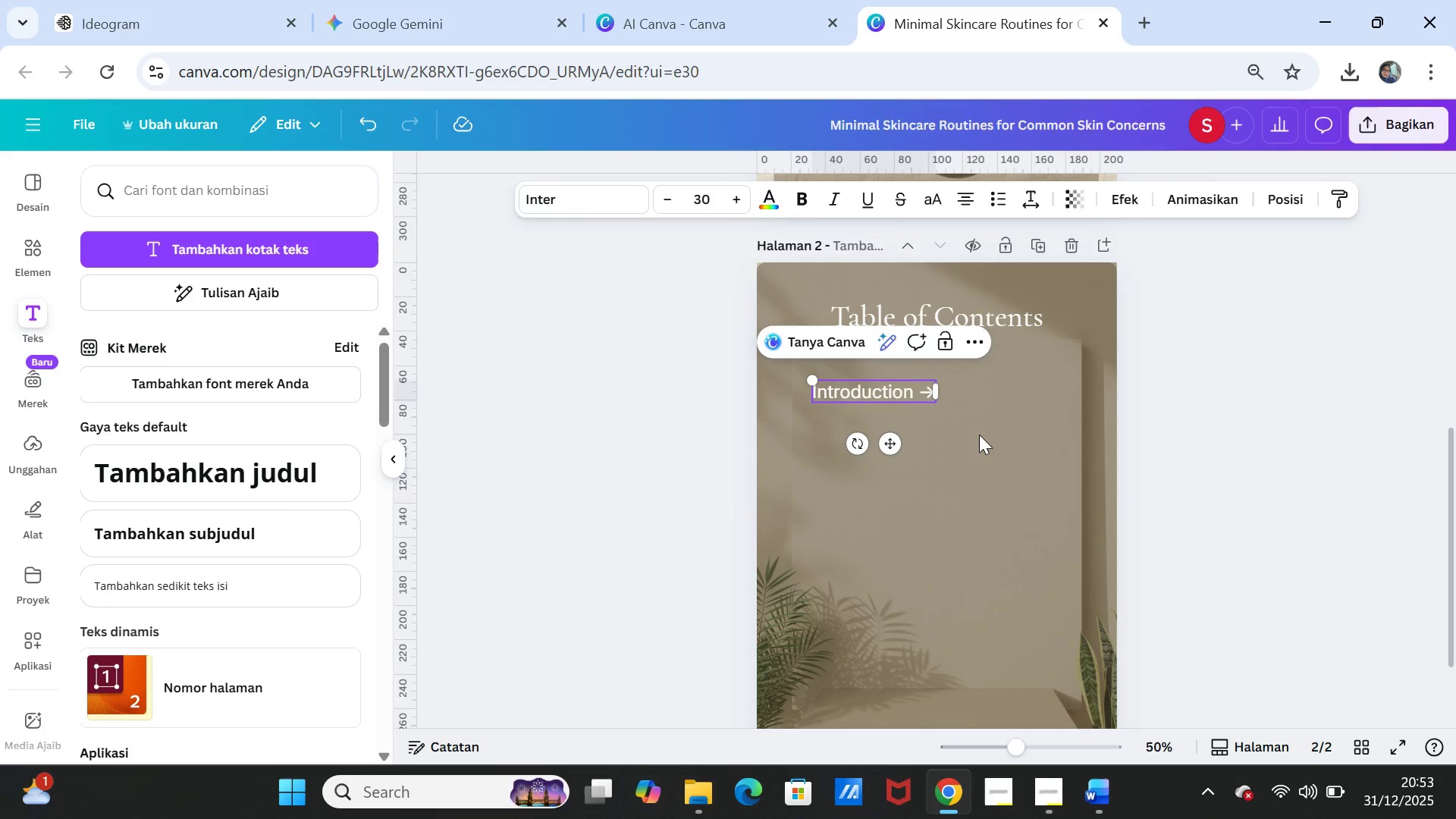 
left_click([979, 435])
 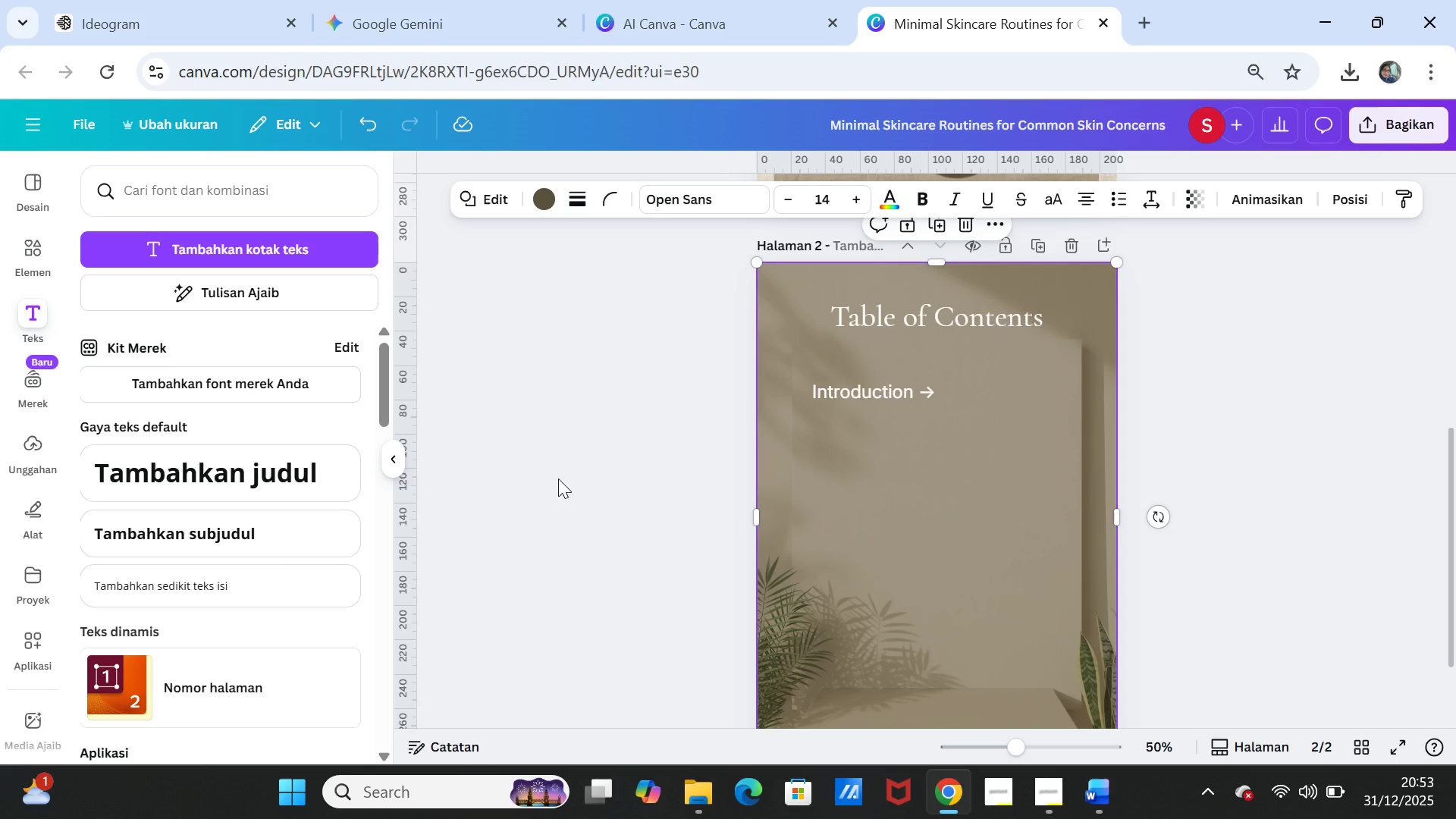 
wait(9.91)
 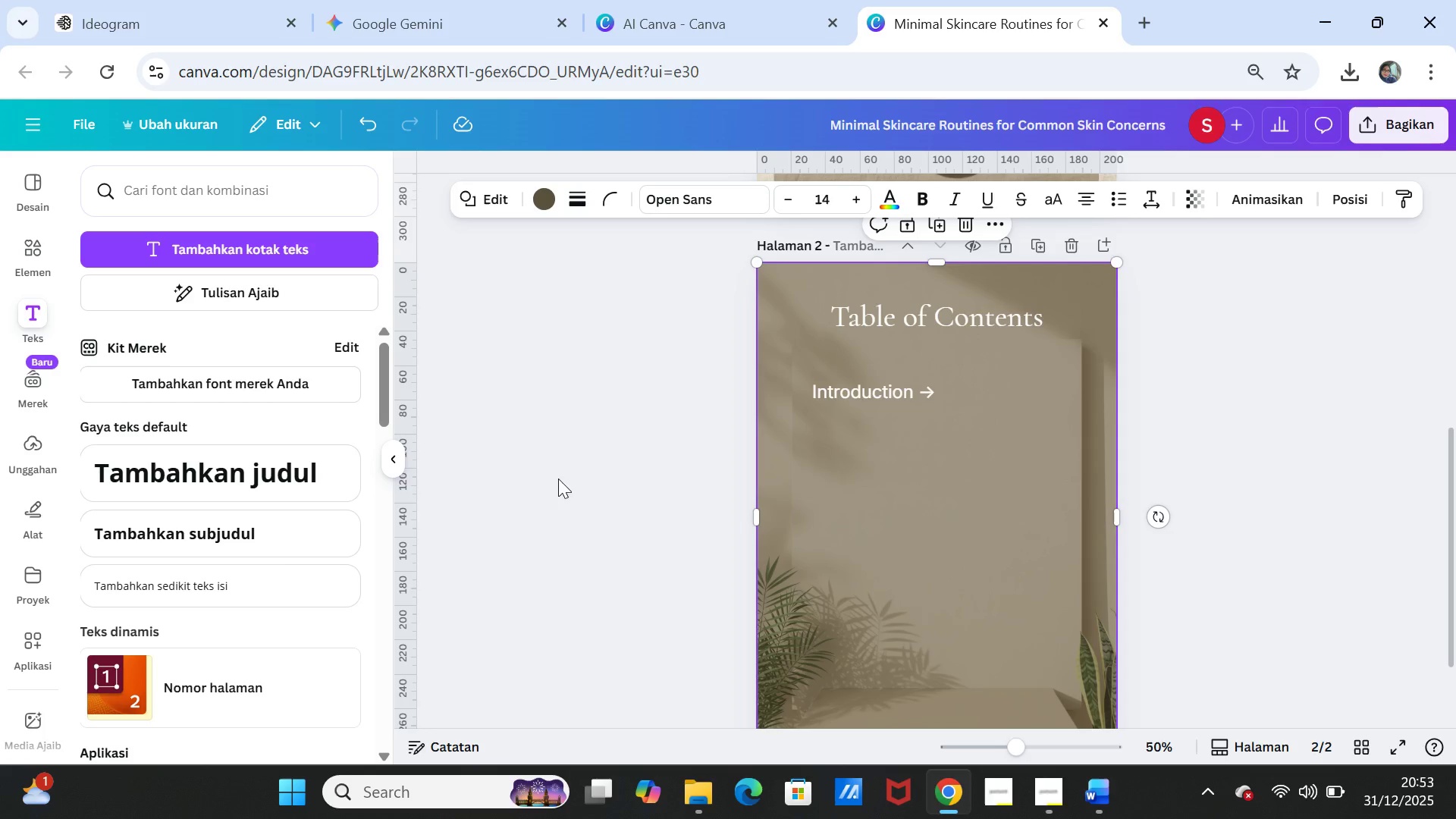 
left_click([26, 256])
 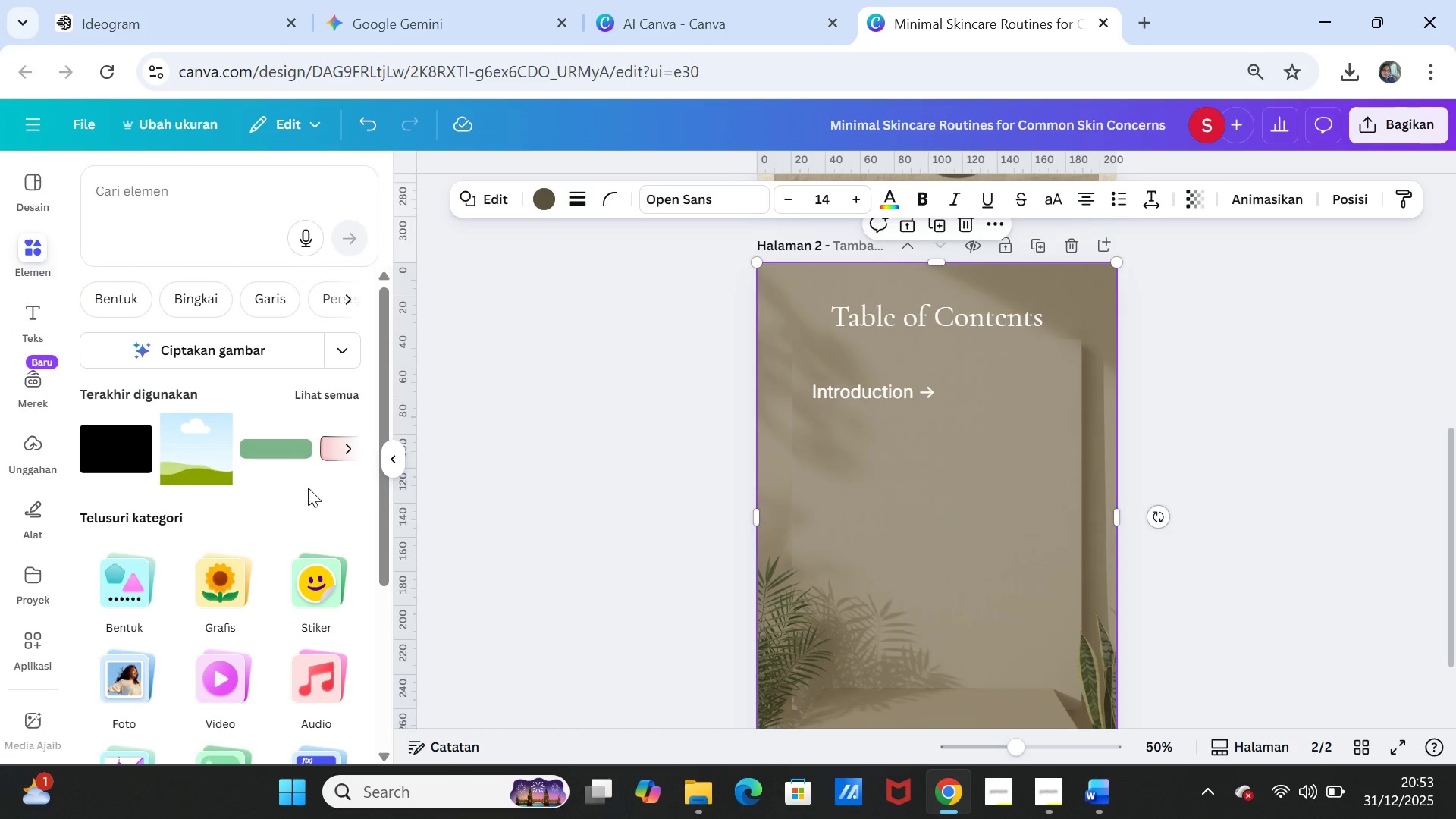 
left_click([265, 453])
 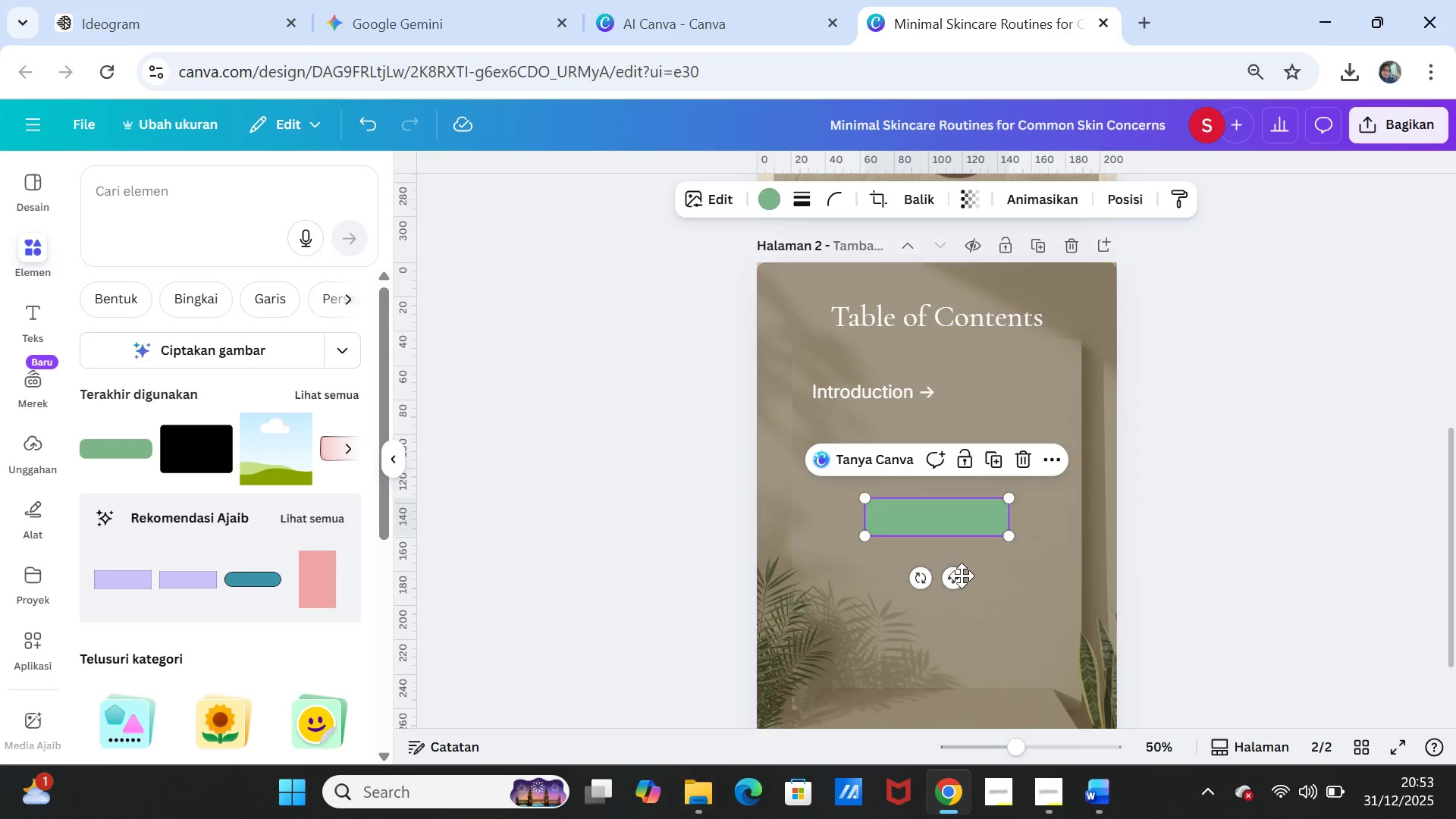 
left_click_drag(start_coordinate=[960, 576], to_coordinate=[1036, 453])
 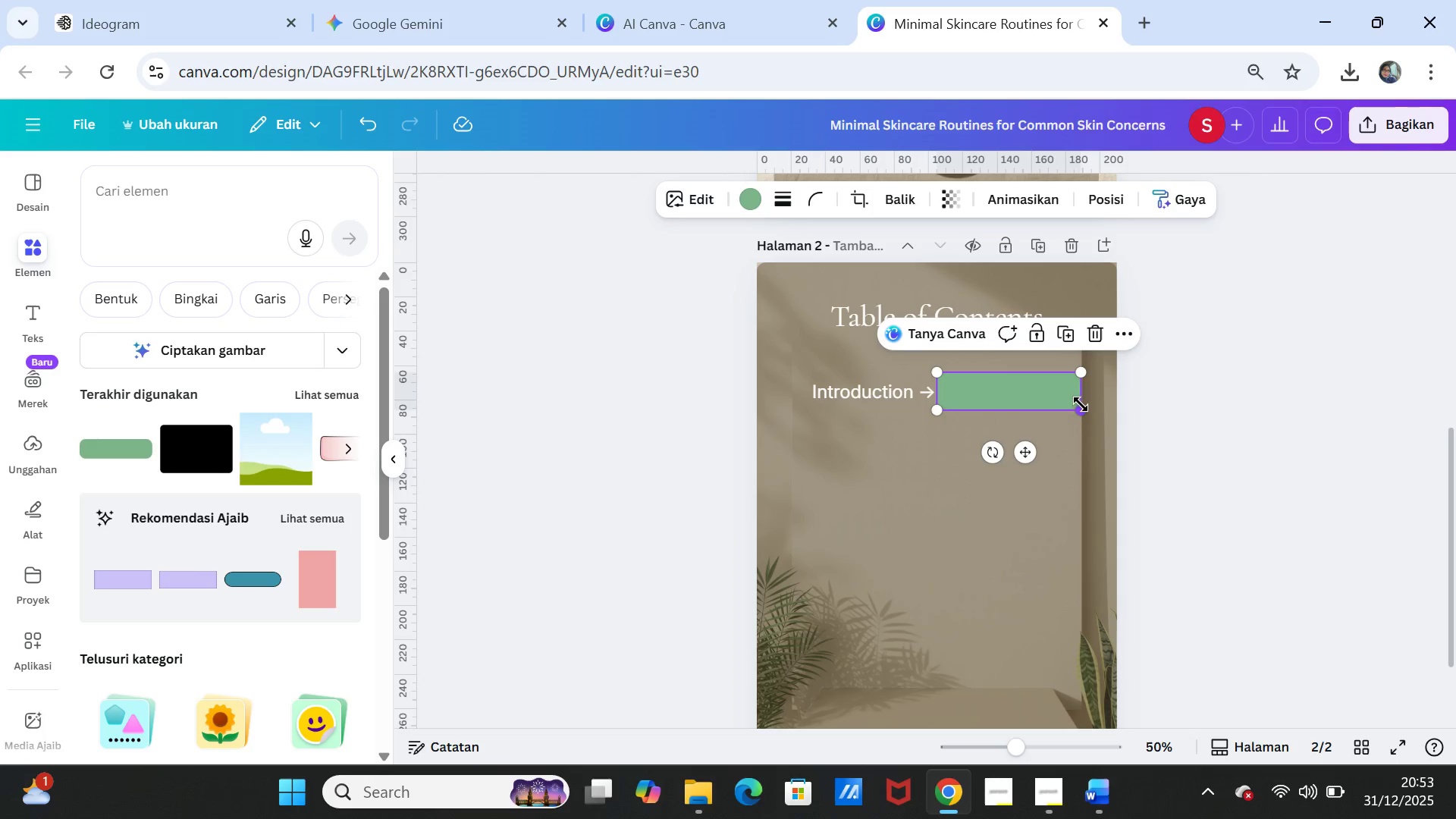 
left_click([1069, 401])
 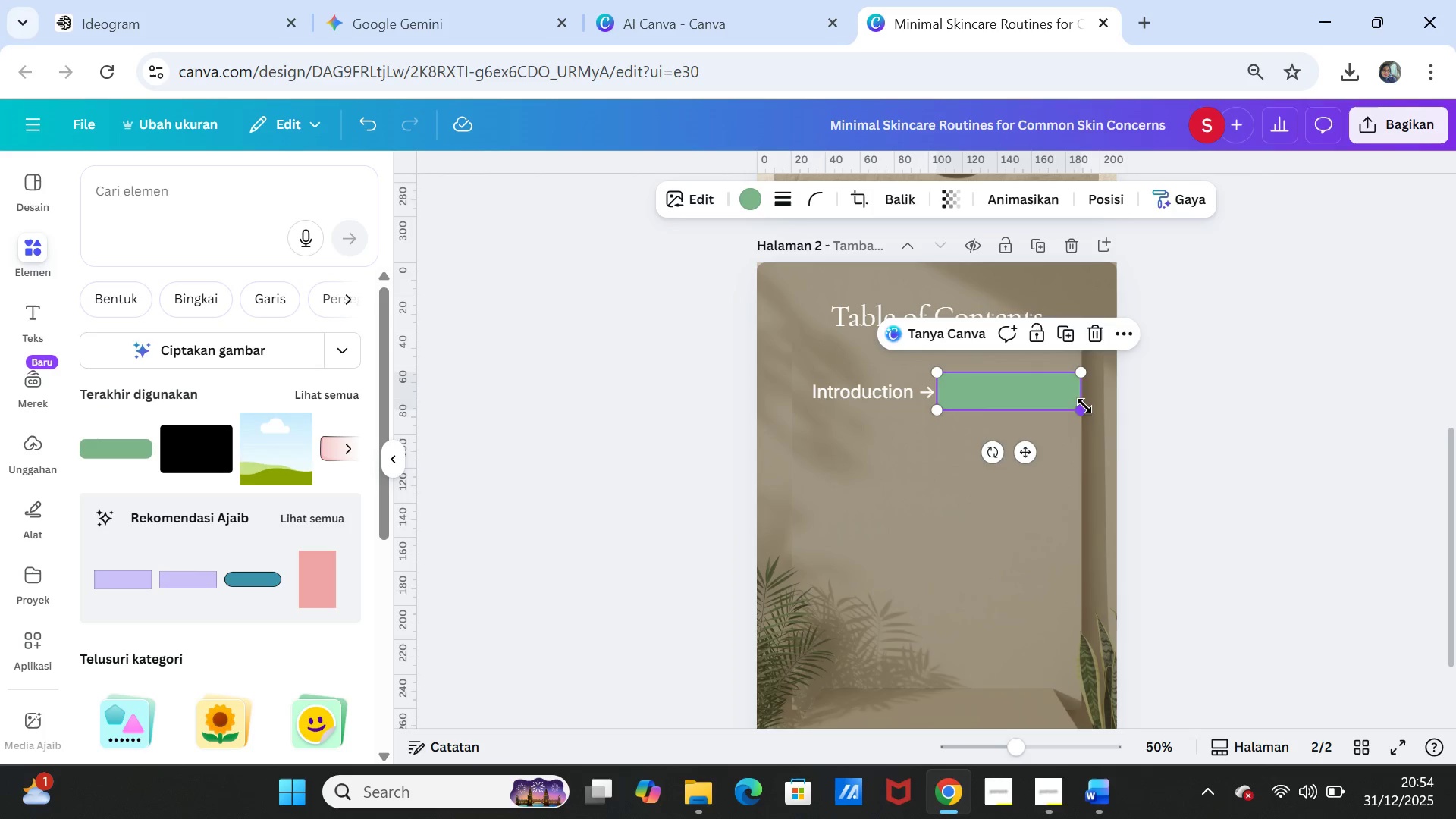 
left_click_drag(start_coordinate=[1084, 406], to_coordinate=[1055, 400])
 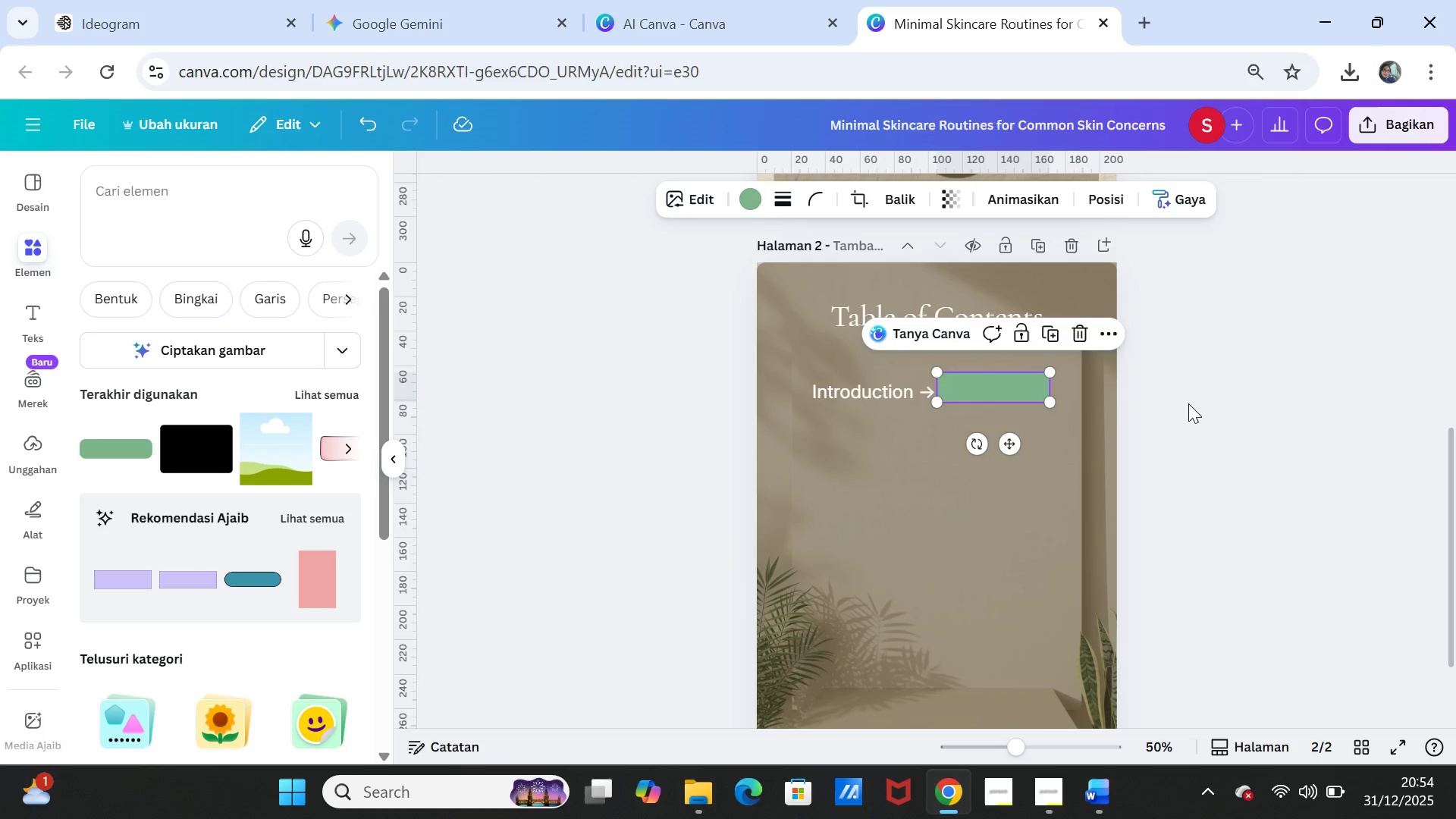 
left_click([1191, 403])
 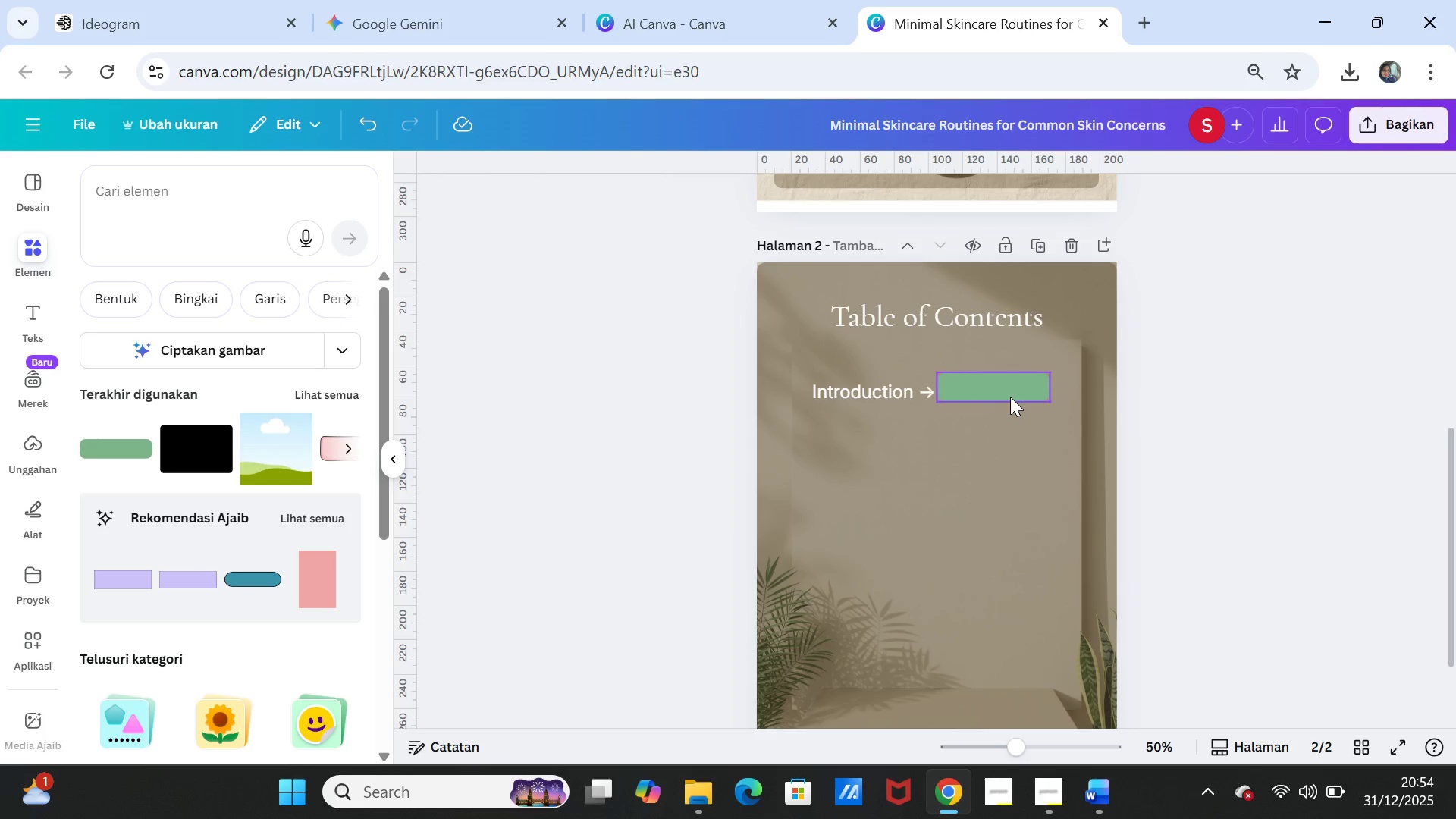 
left_click_drag(start_coordinate=[1010, 397], to_coordinate=[1012, 400])
 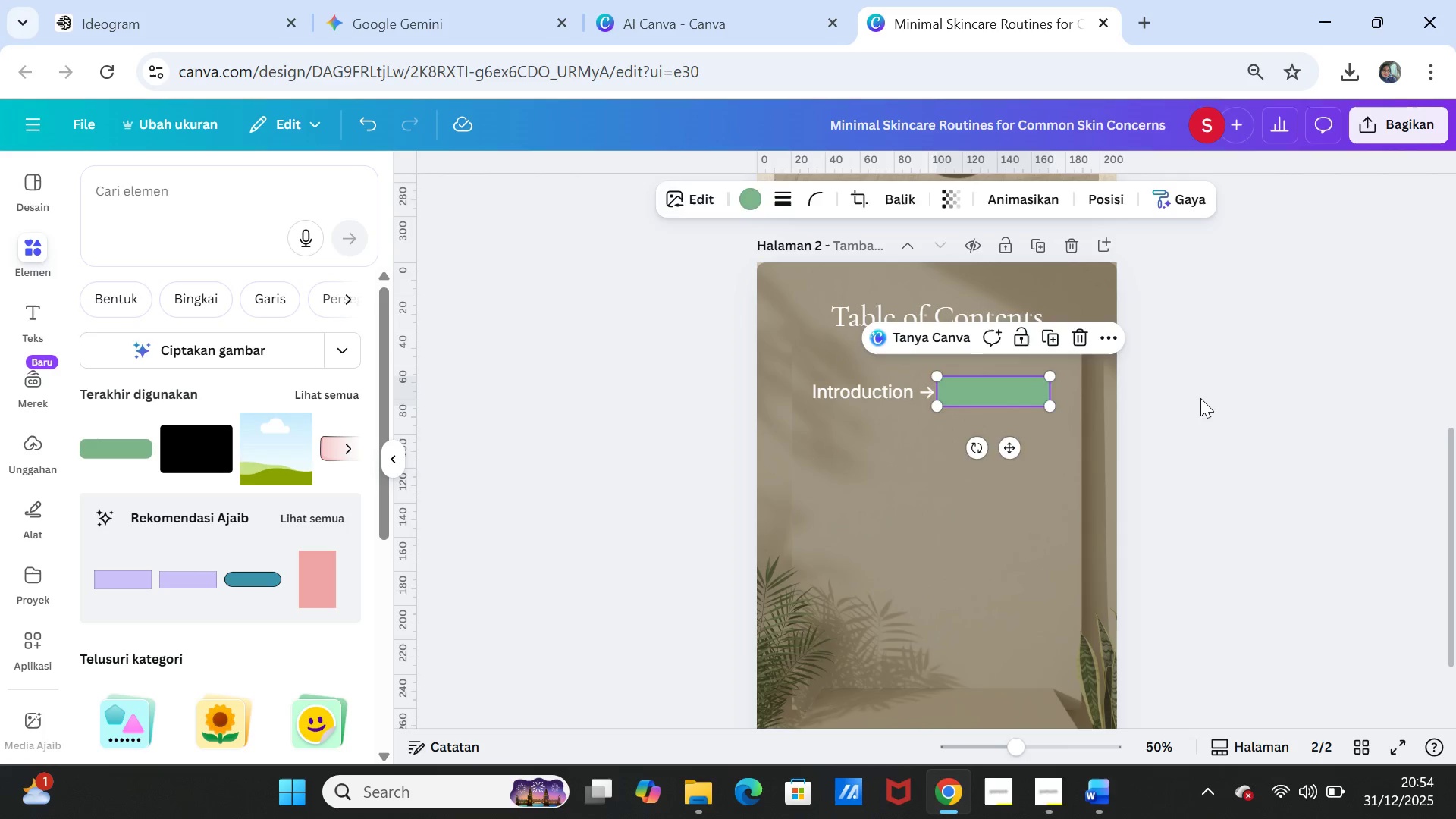 
left_click([1200, 398])
 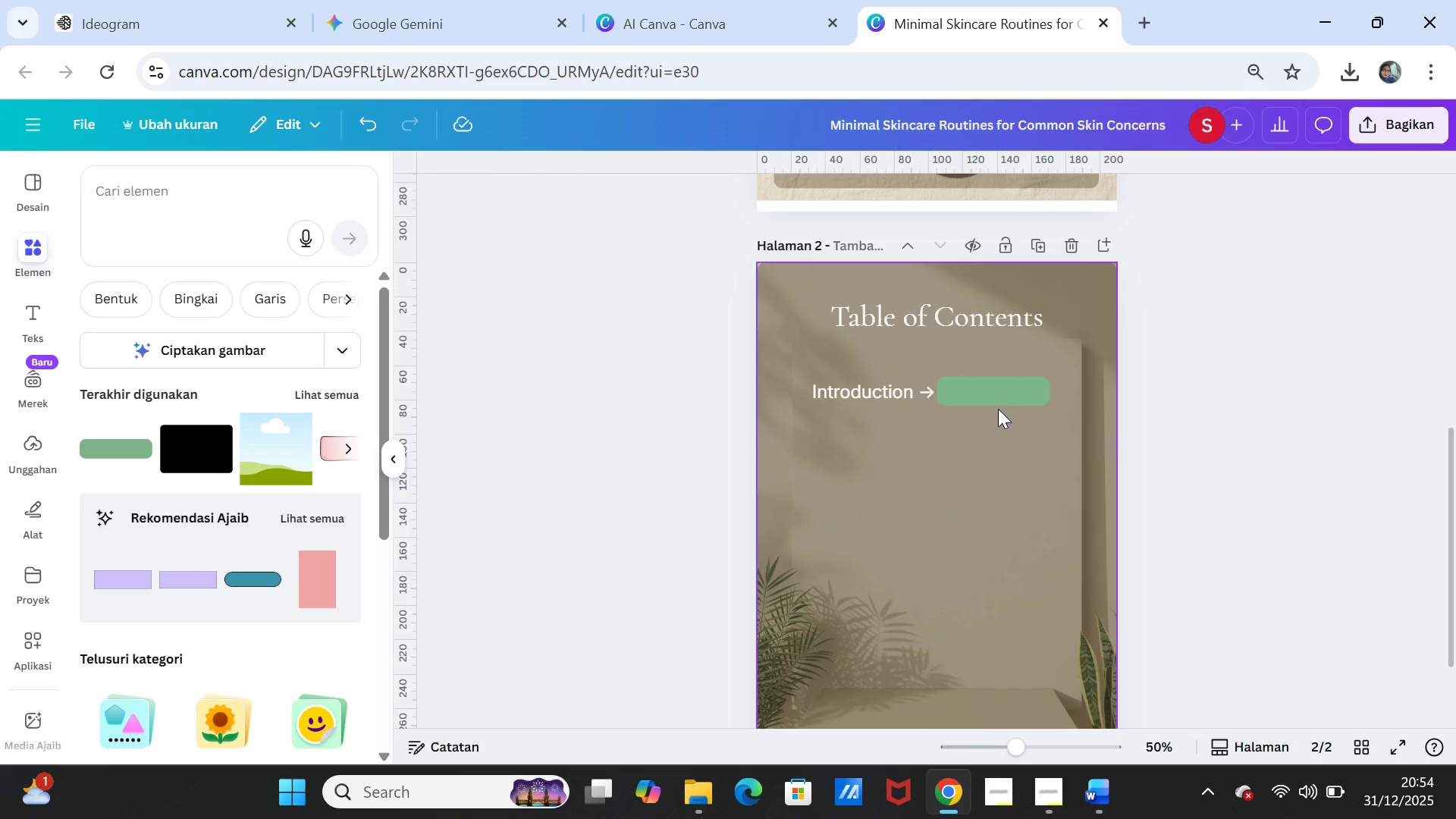 
left_click([993, 399])
 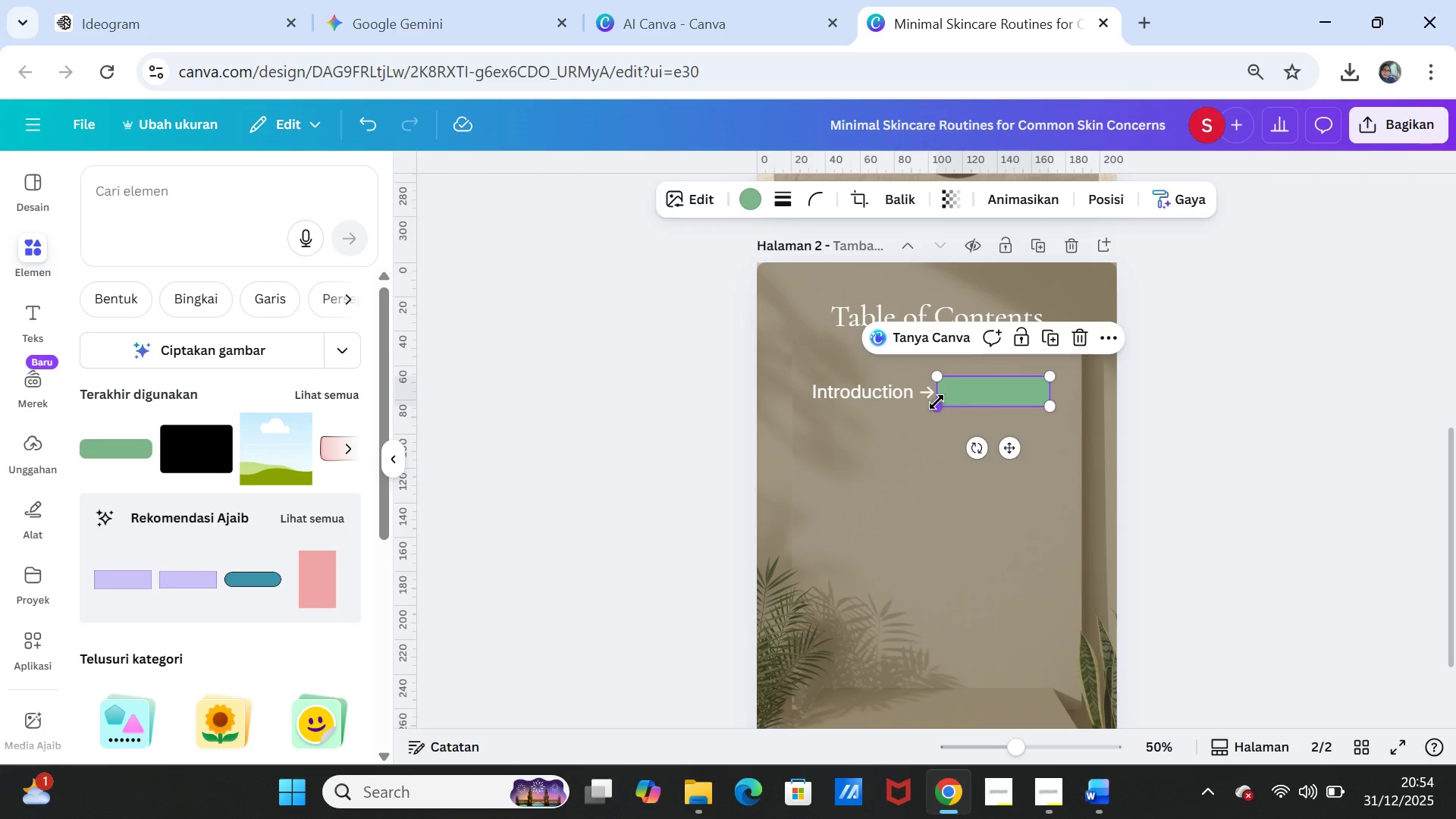 
left_click_drag(start_coordinate=[937, 402], to_coordinate=[946, 408])
 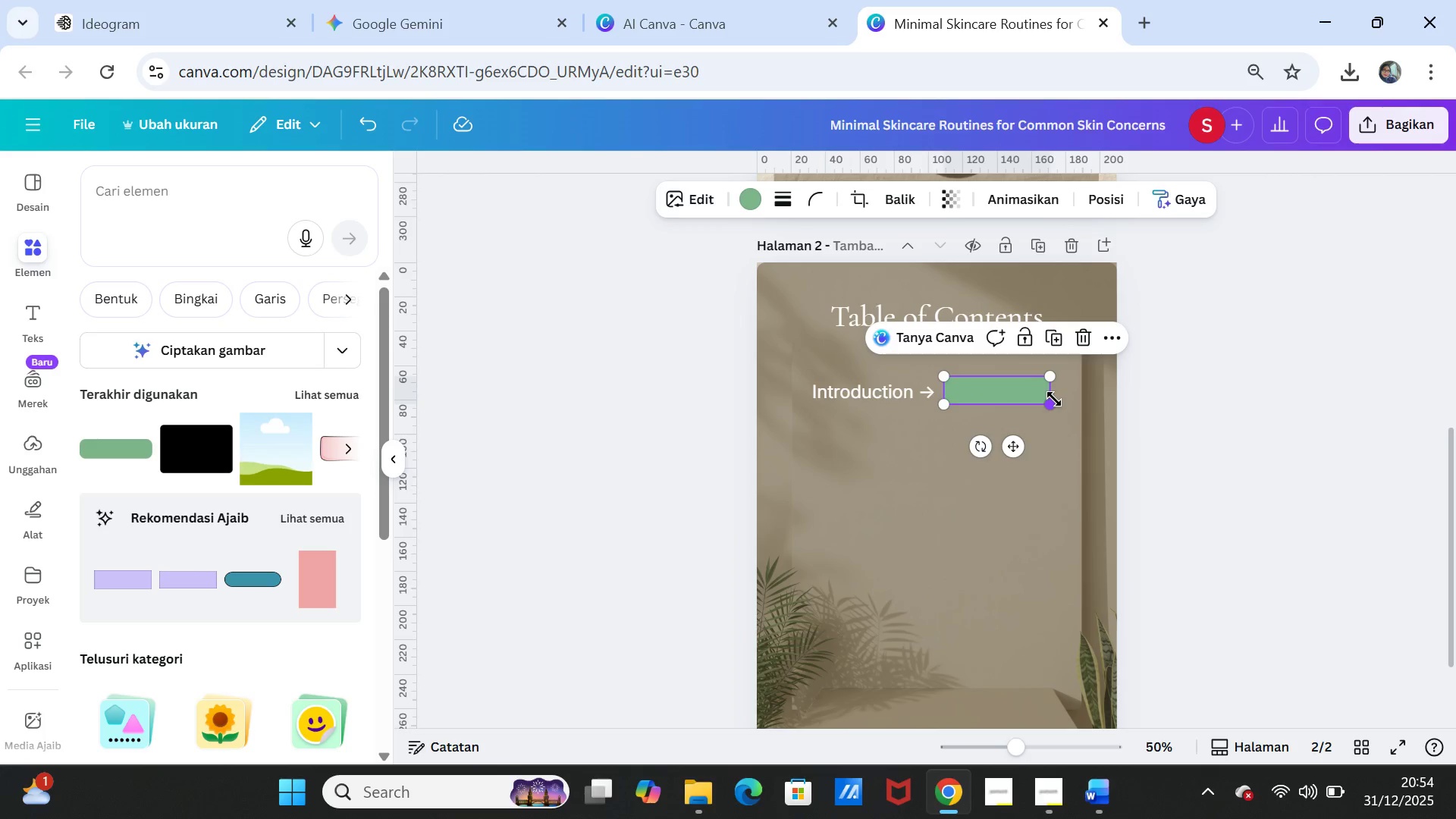 
left_click_drag(start_coordinate=[1054, 399], to_coordinate=[1003, 405])
 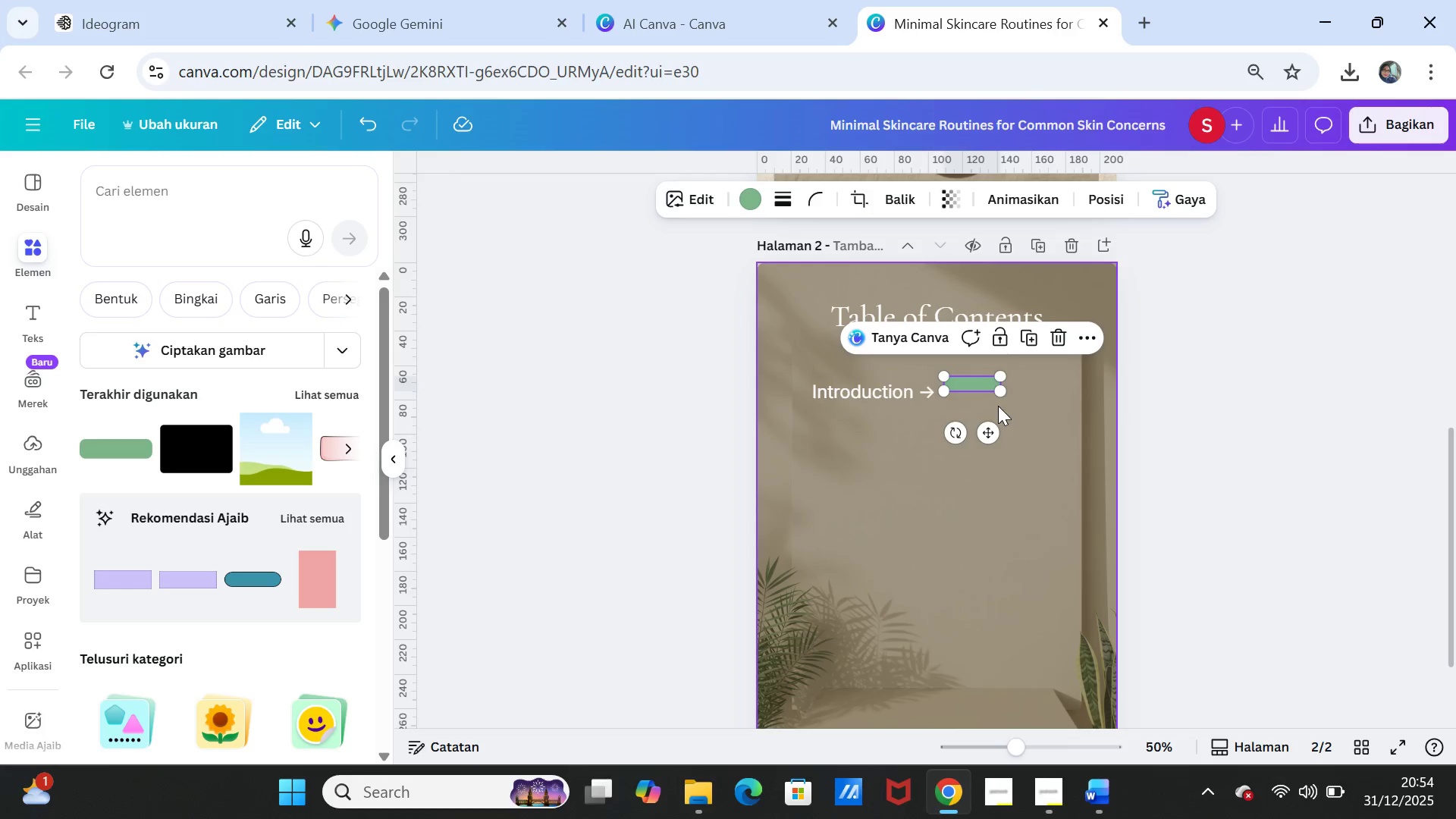 
key(Delete)
 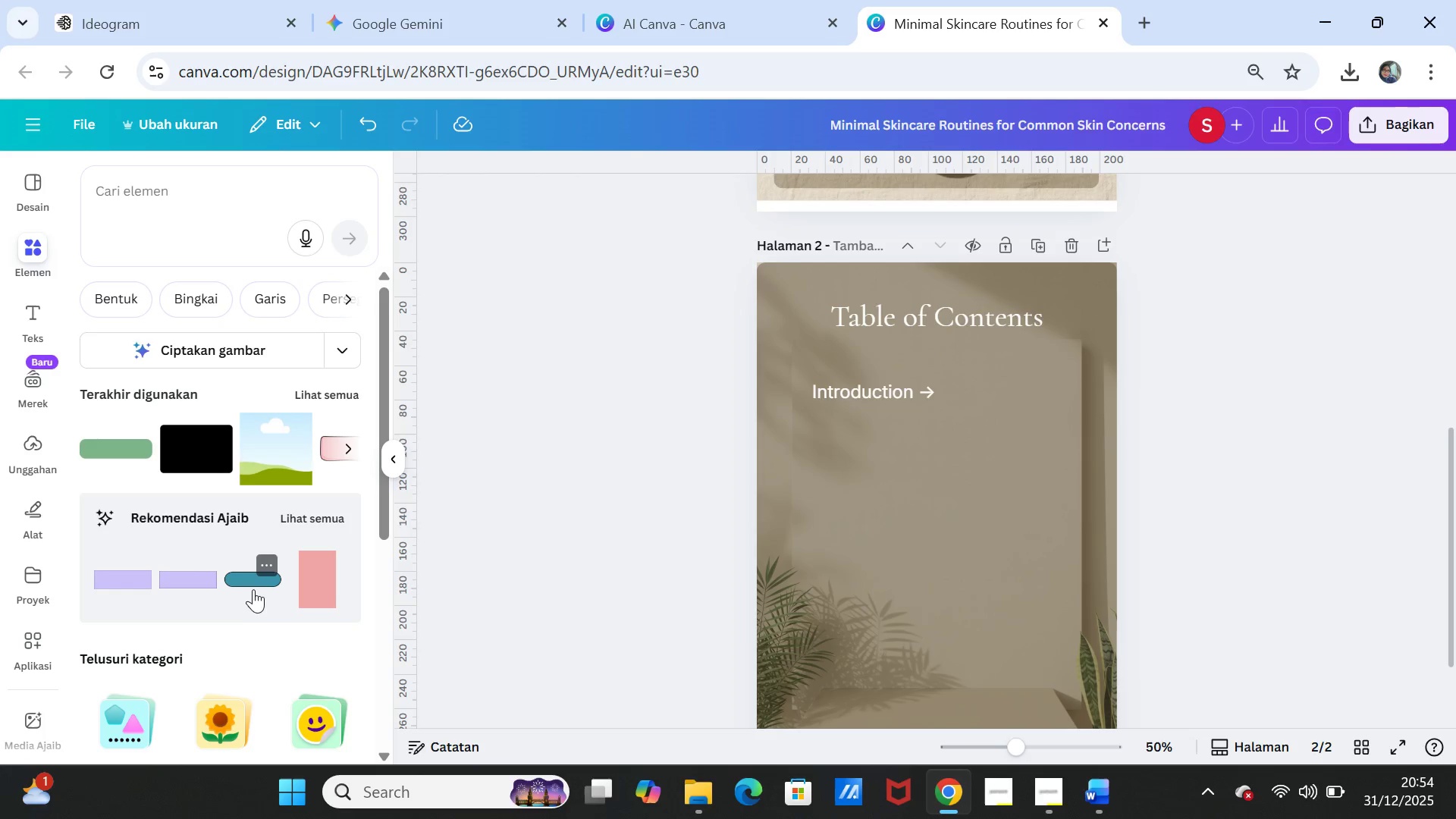 
left_click([203, 580])
 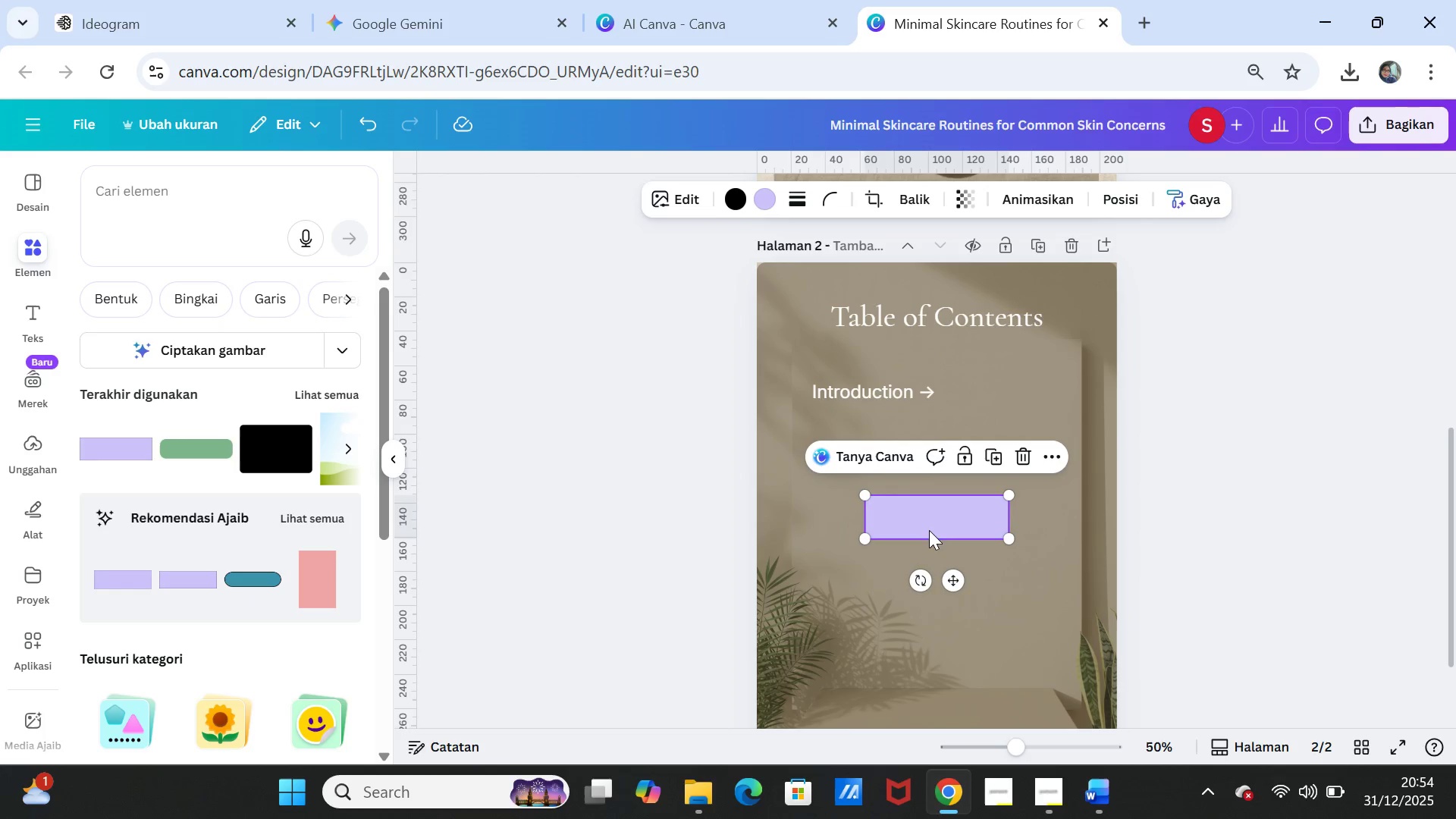 
key(Delete)
 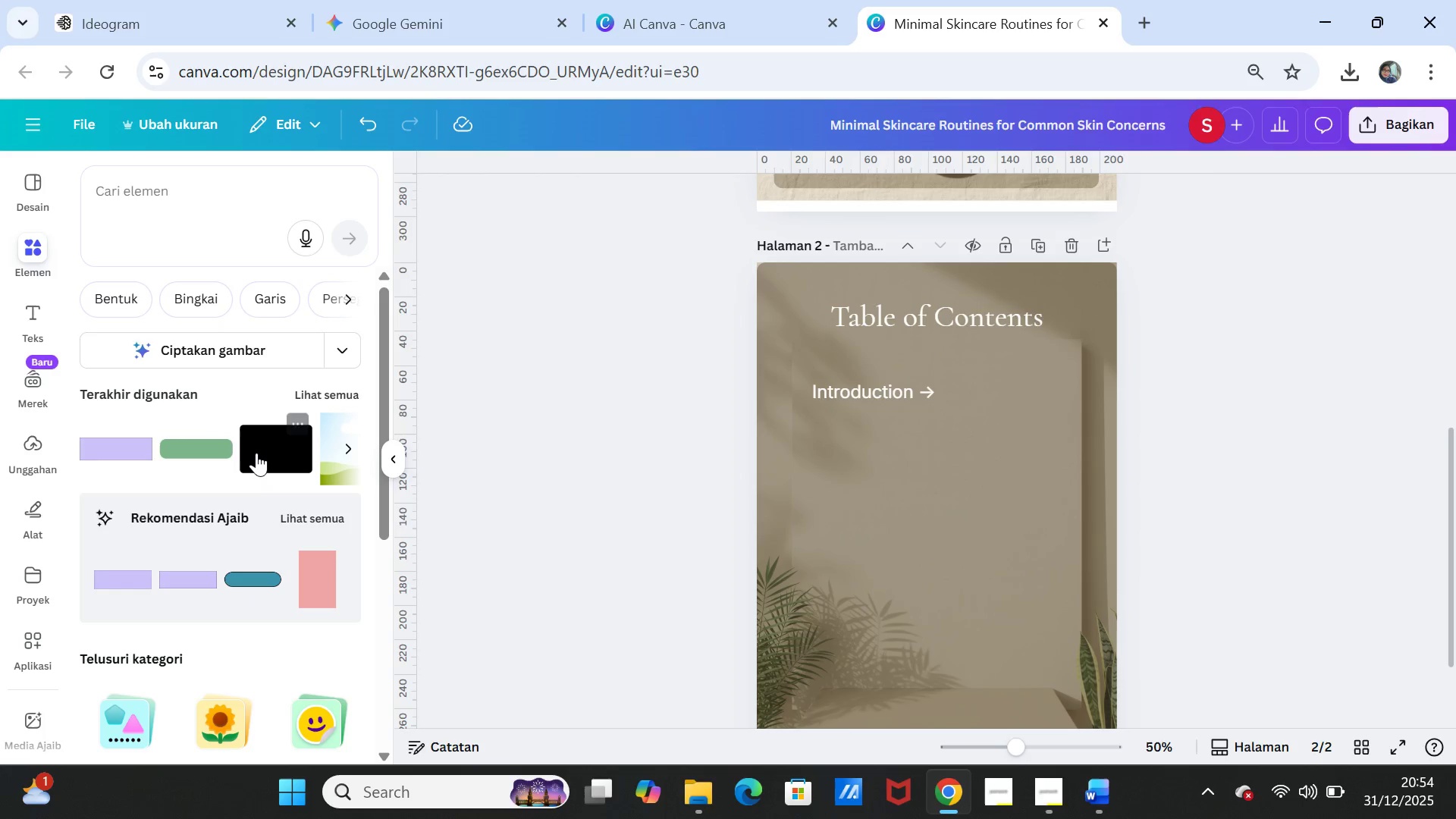 
left_click([257, 453])
 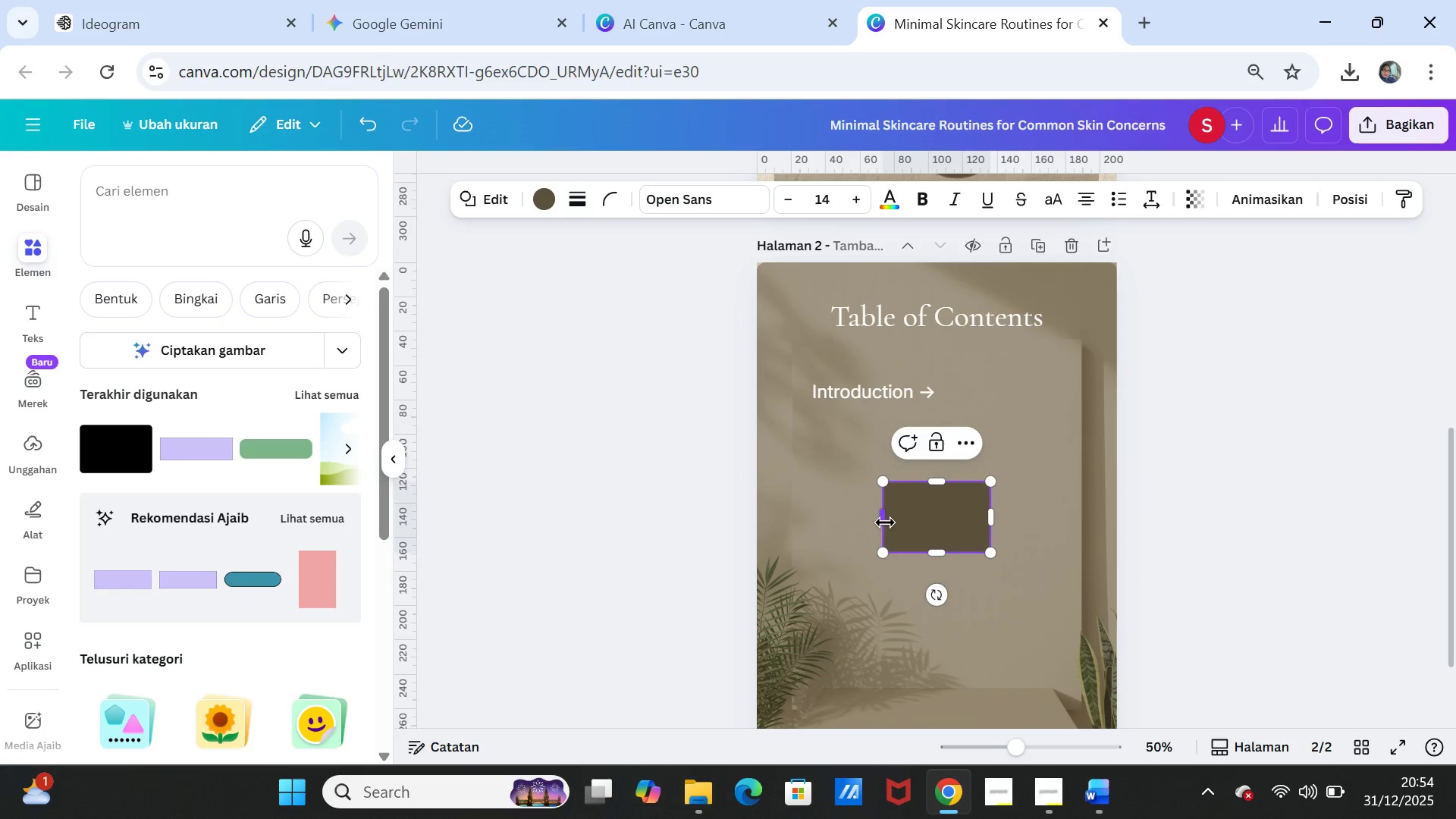 
left_click_drag(start_coordinate=[885, 522], to_coordinate=[925, 521])
 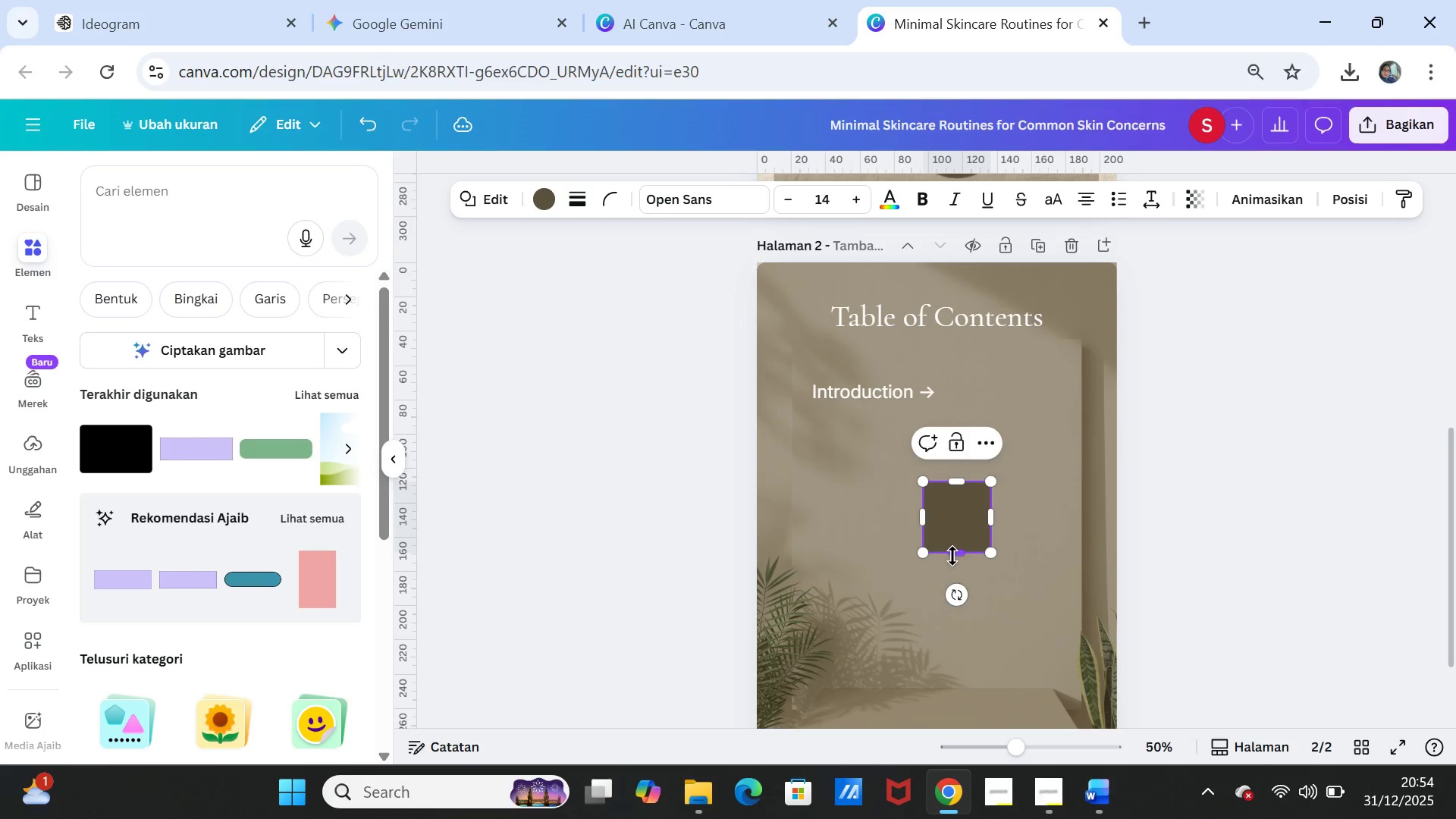 
left_click_drag(start_coordinate=[952, 556], to_coordinate=[952, 517])
 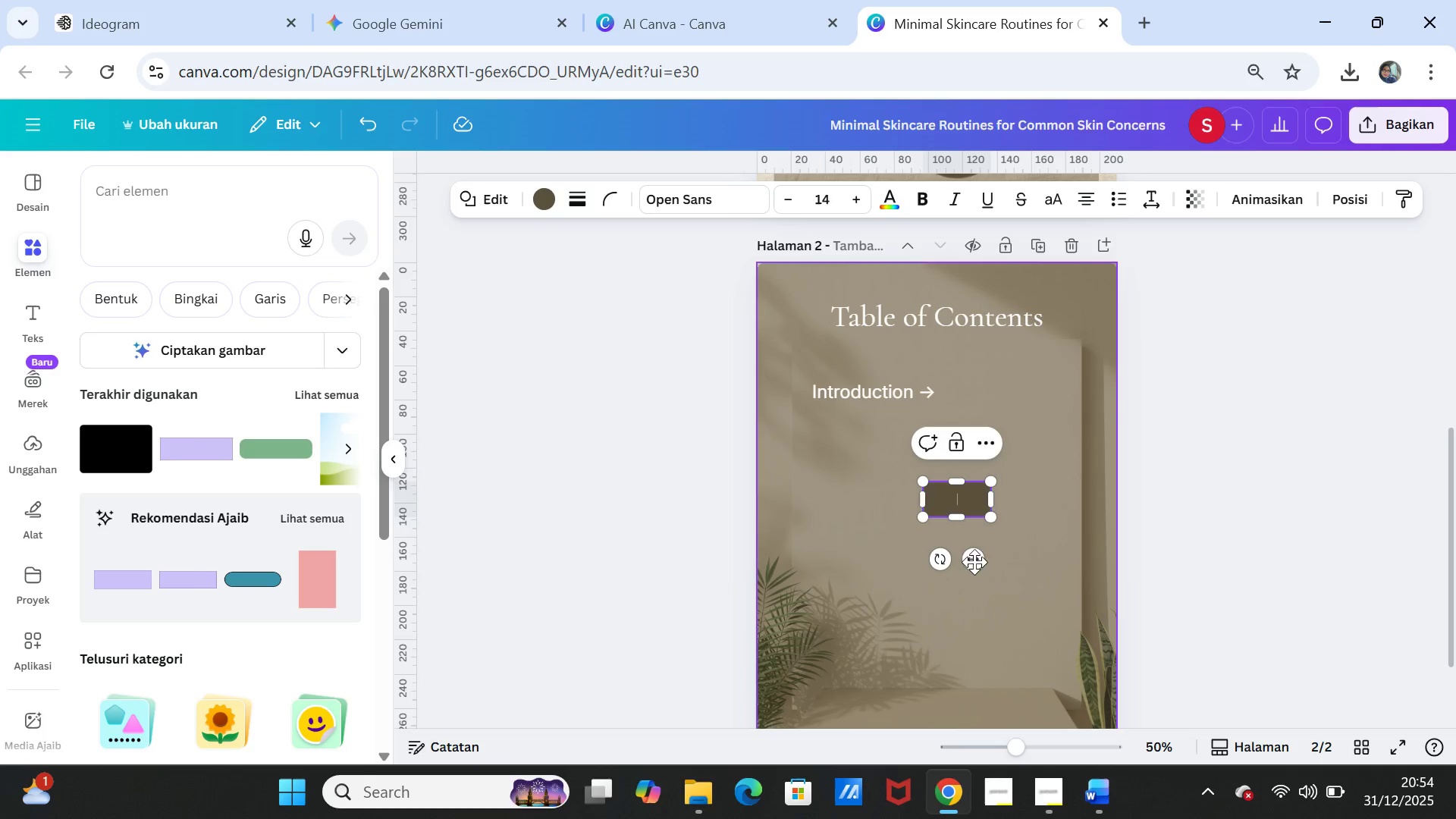 
left_click_drag(start_coordinate=[974, 558], to_coordinate=[998, 455])
 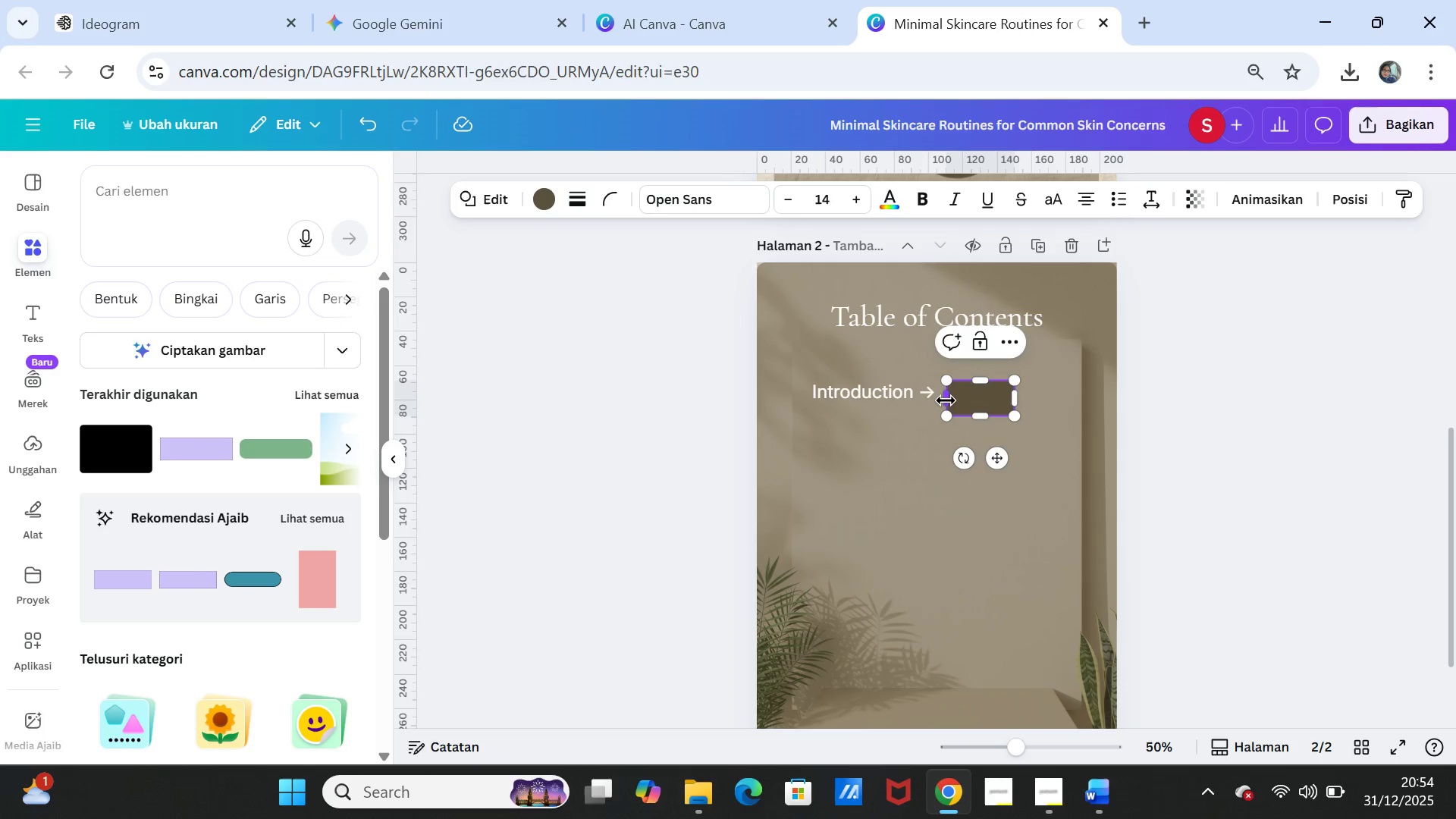 
left_click_drag(start_coordinate=[946, 400], to_coordinate=[959, 400])
 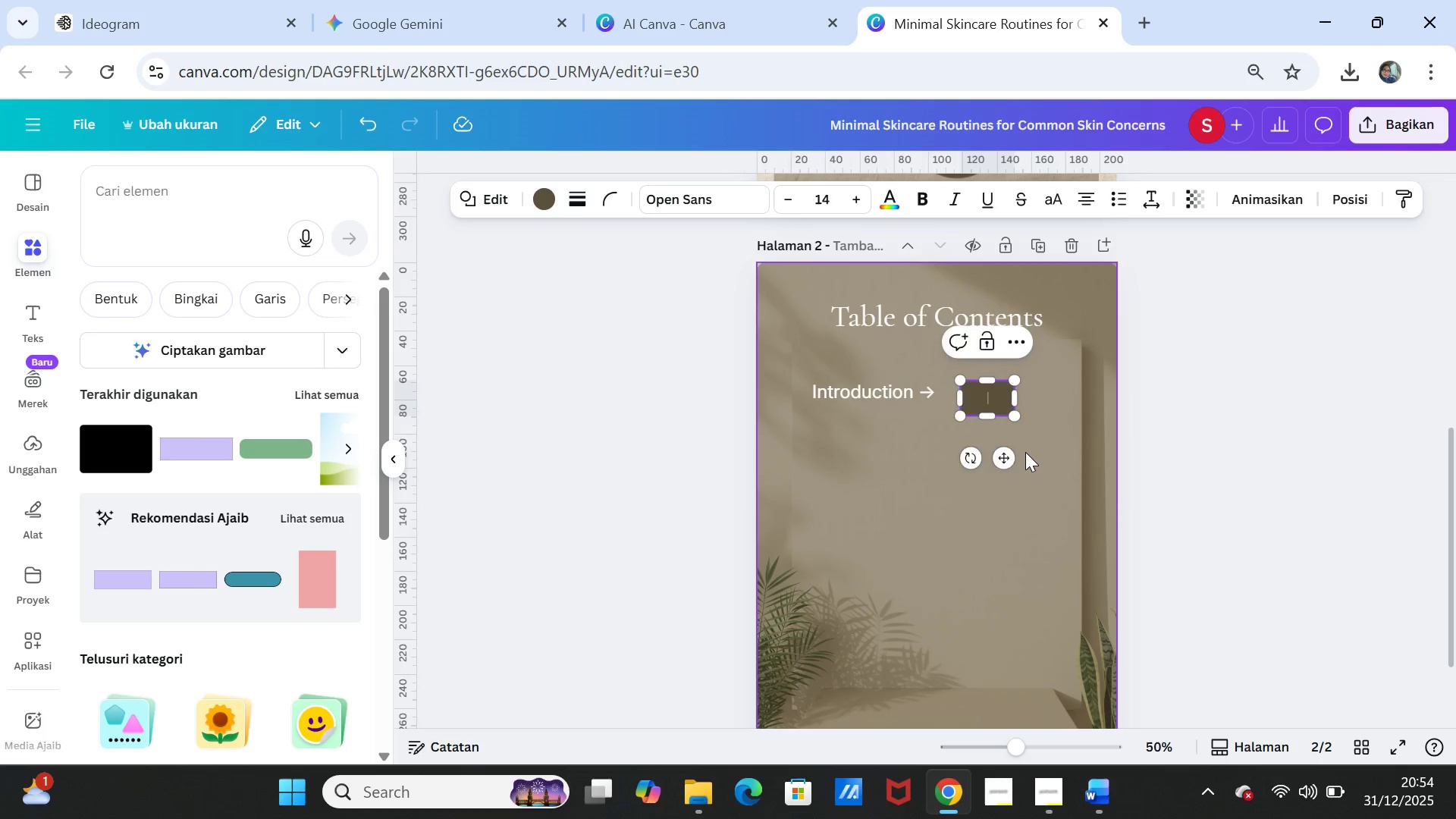 
left_click([1025, 452])
 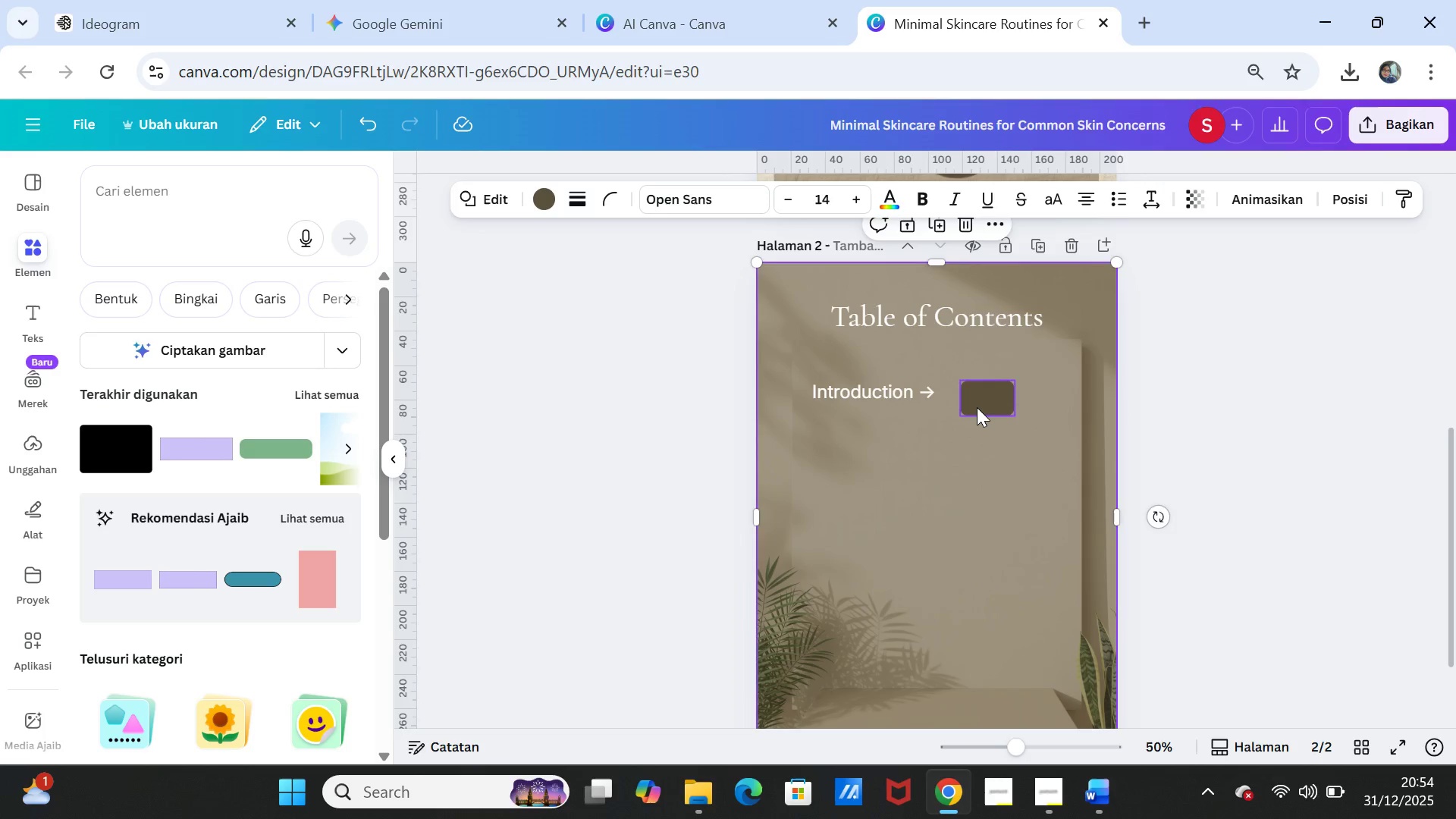 
left_click([977, 407])
 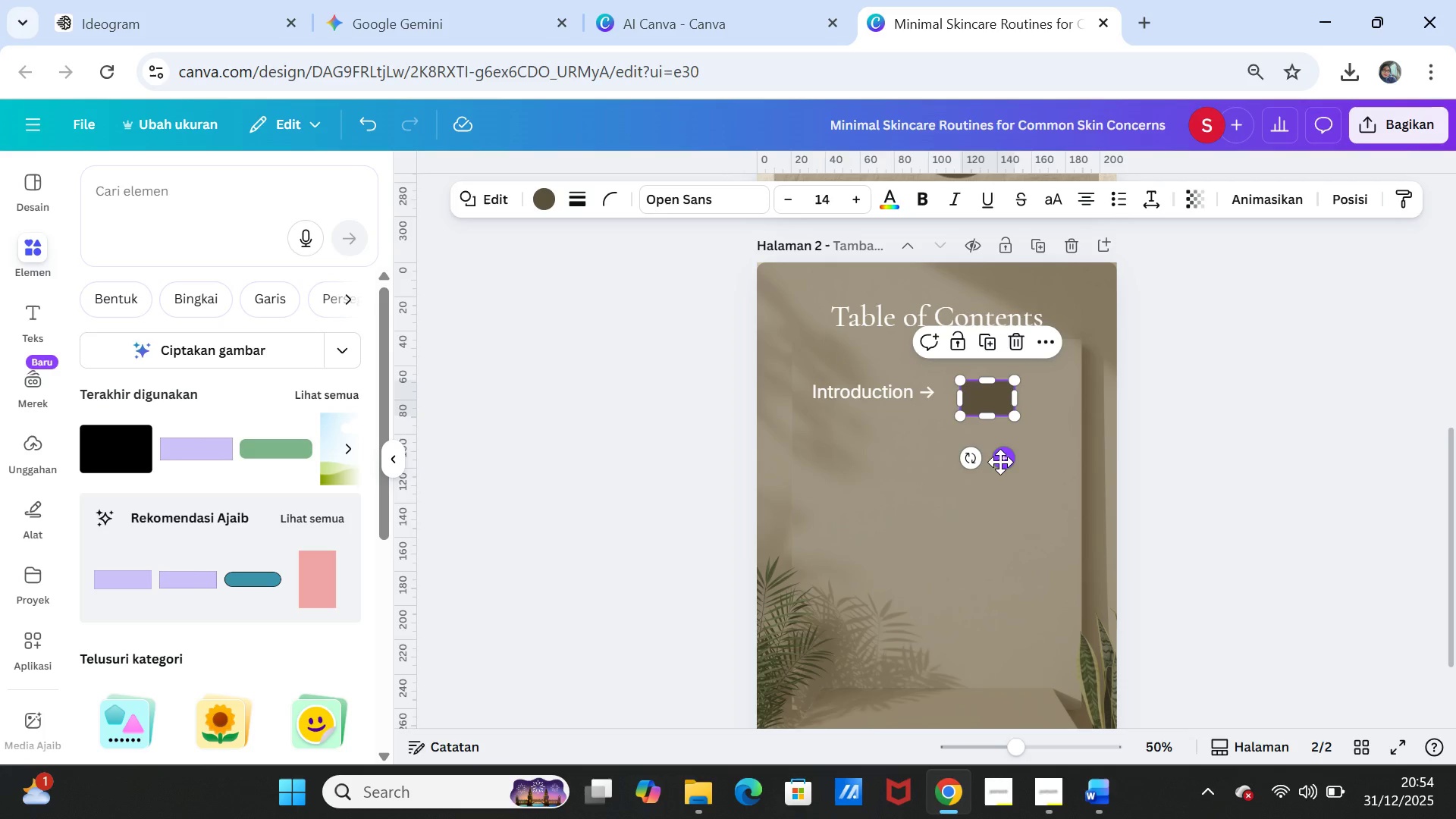 
left_click_drag(start_coordinate=[1000, 462], to_coordinate=[993, 458])
 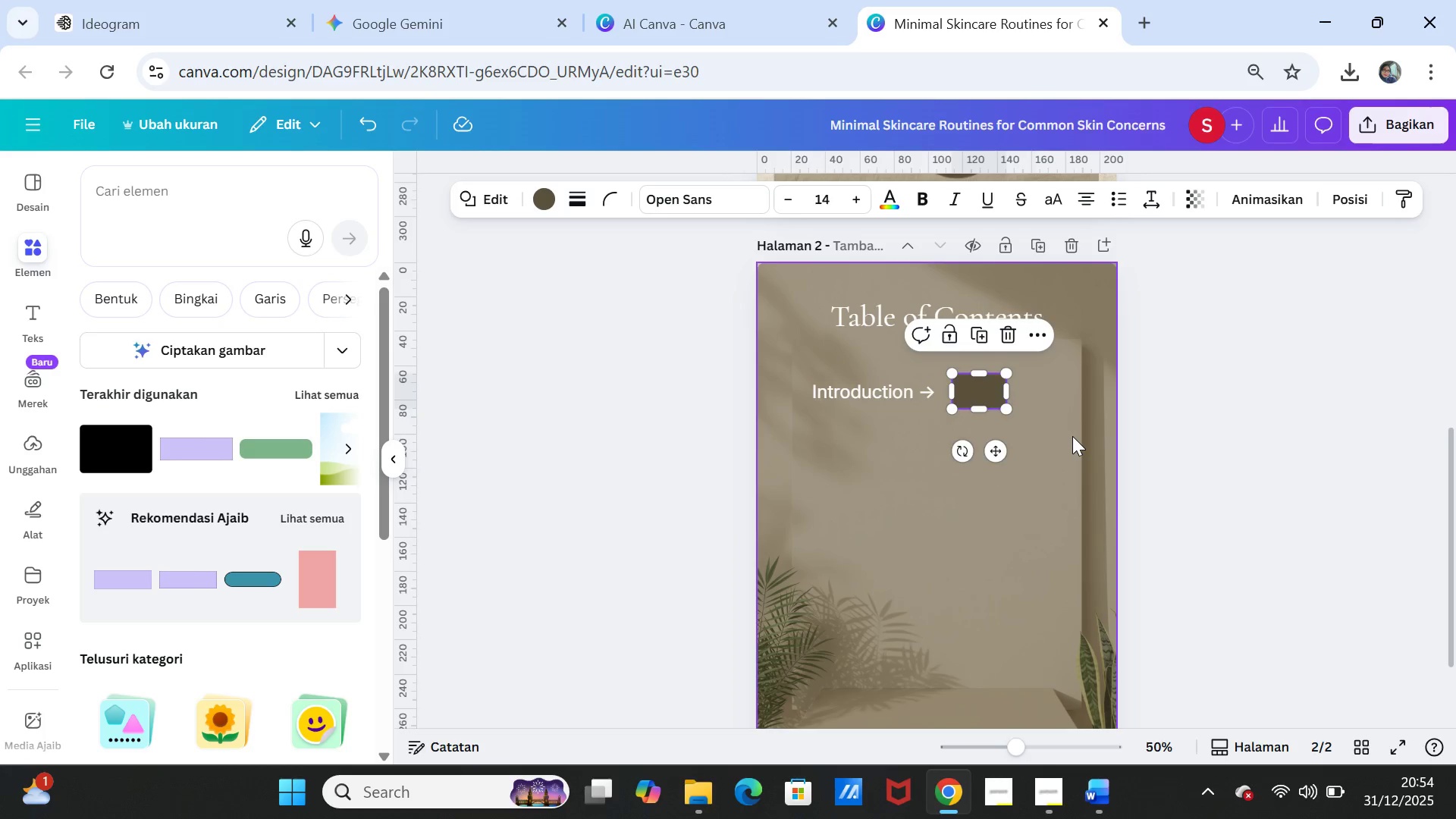 
left_click([1072, 436])
 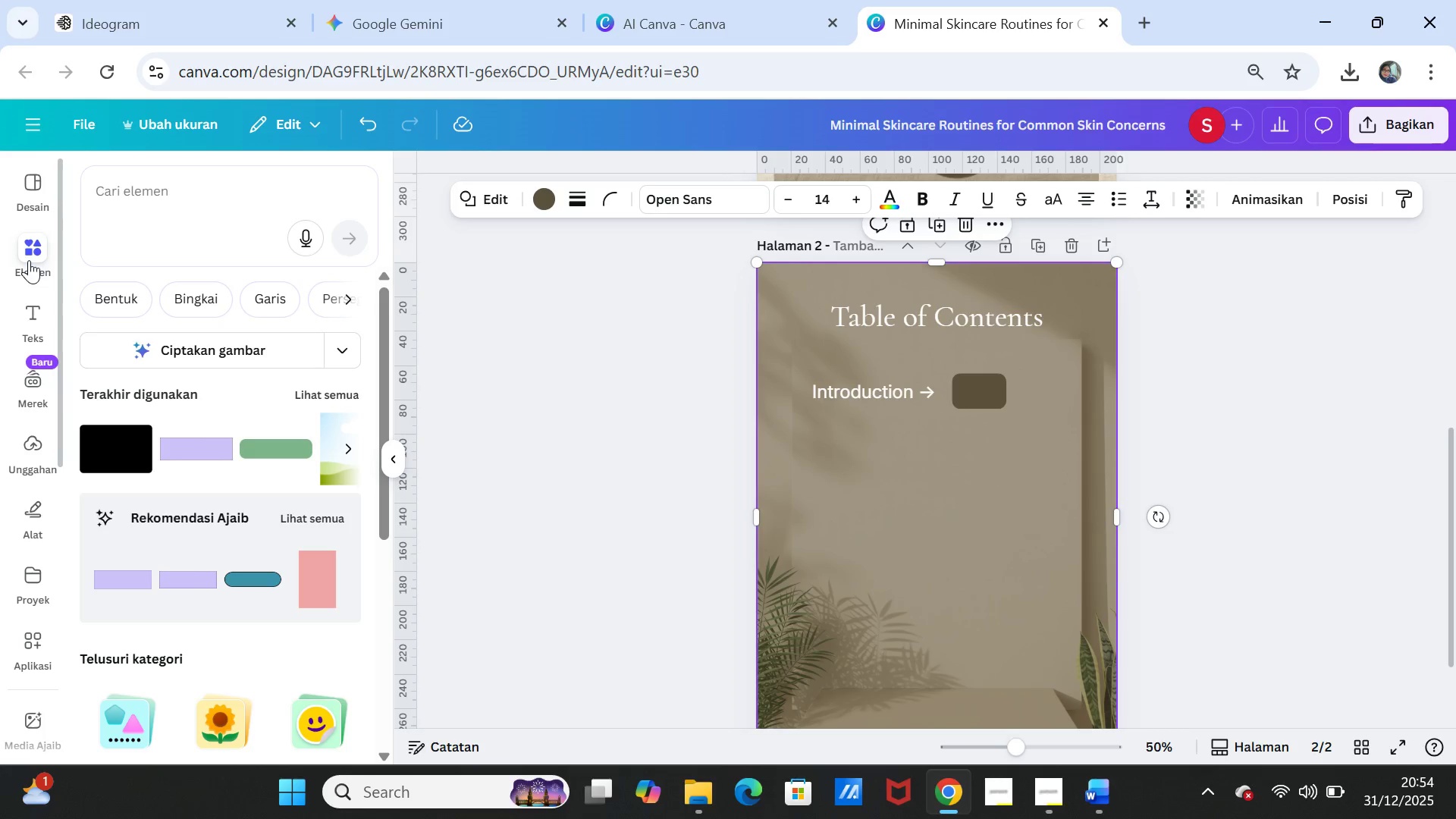 
left_click([39, 312])
 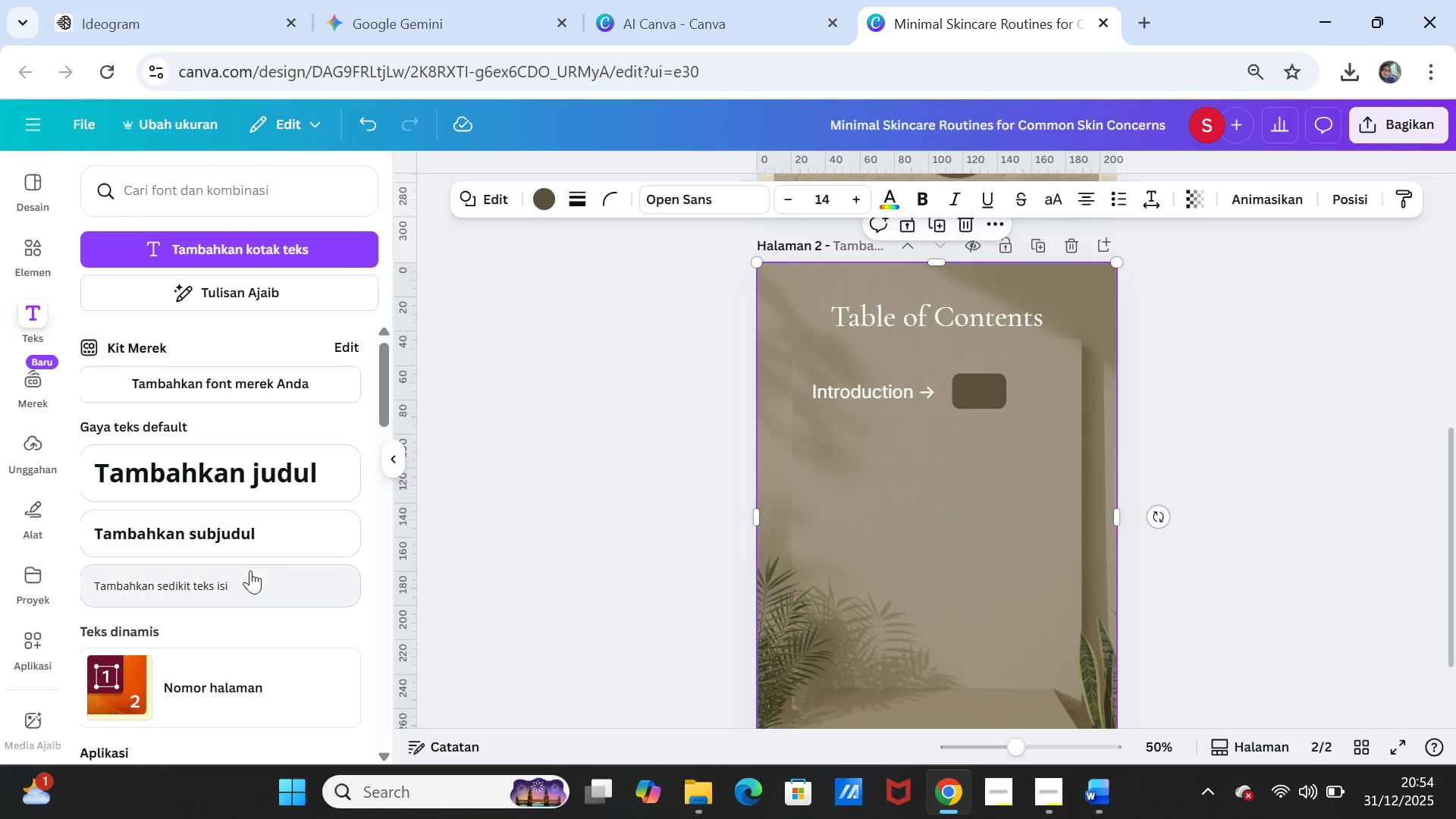 
left_click([246, 537])
 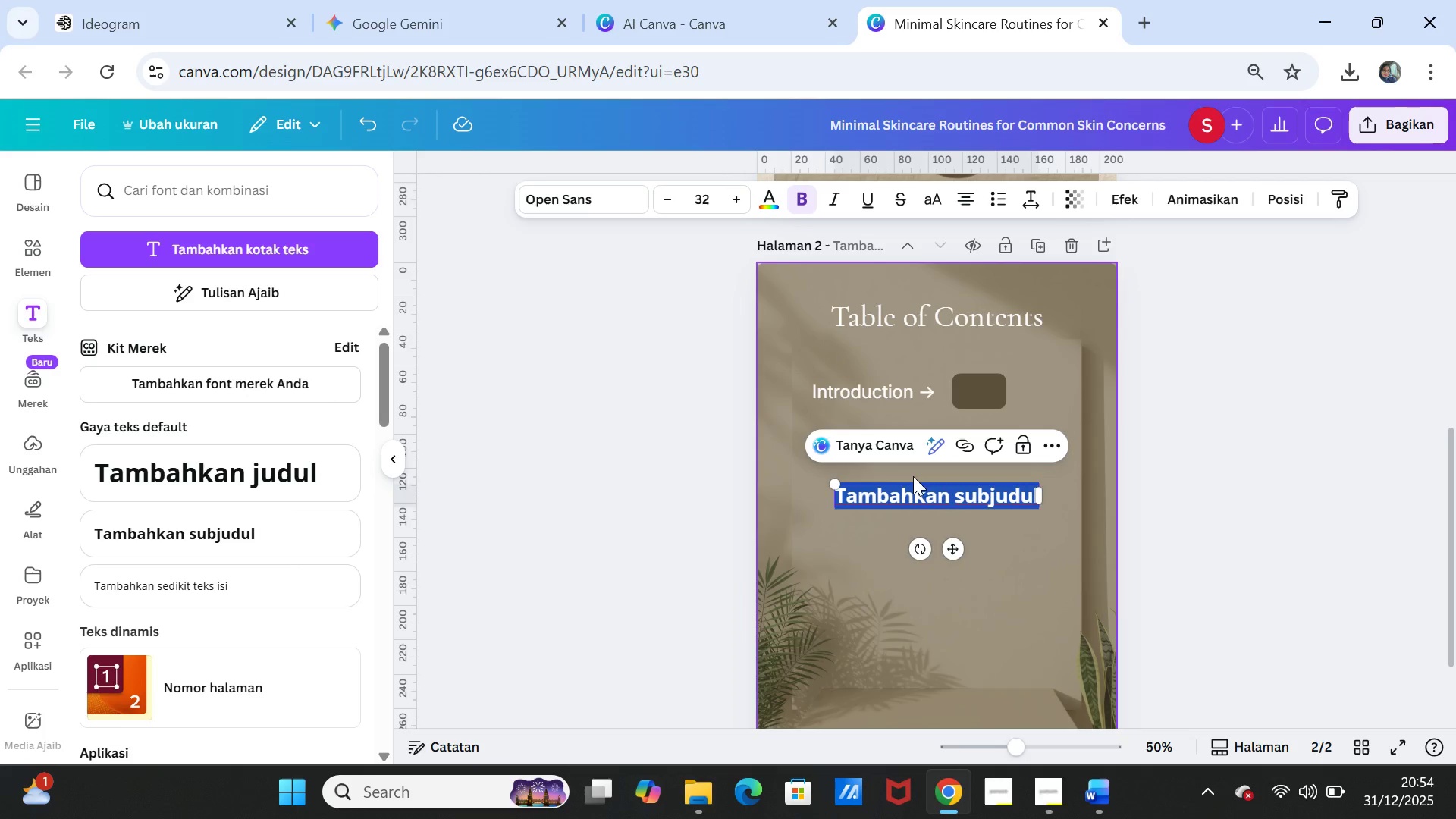 
wait(6.58)
 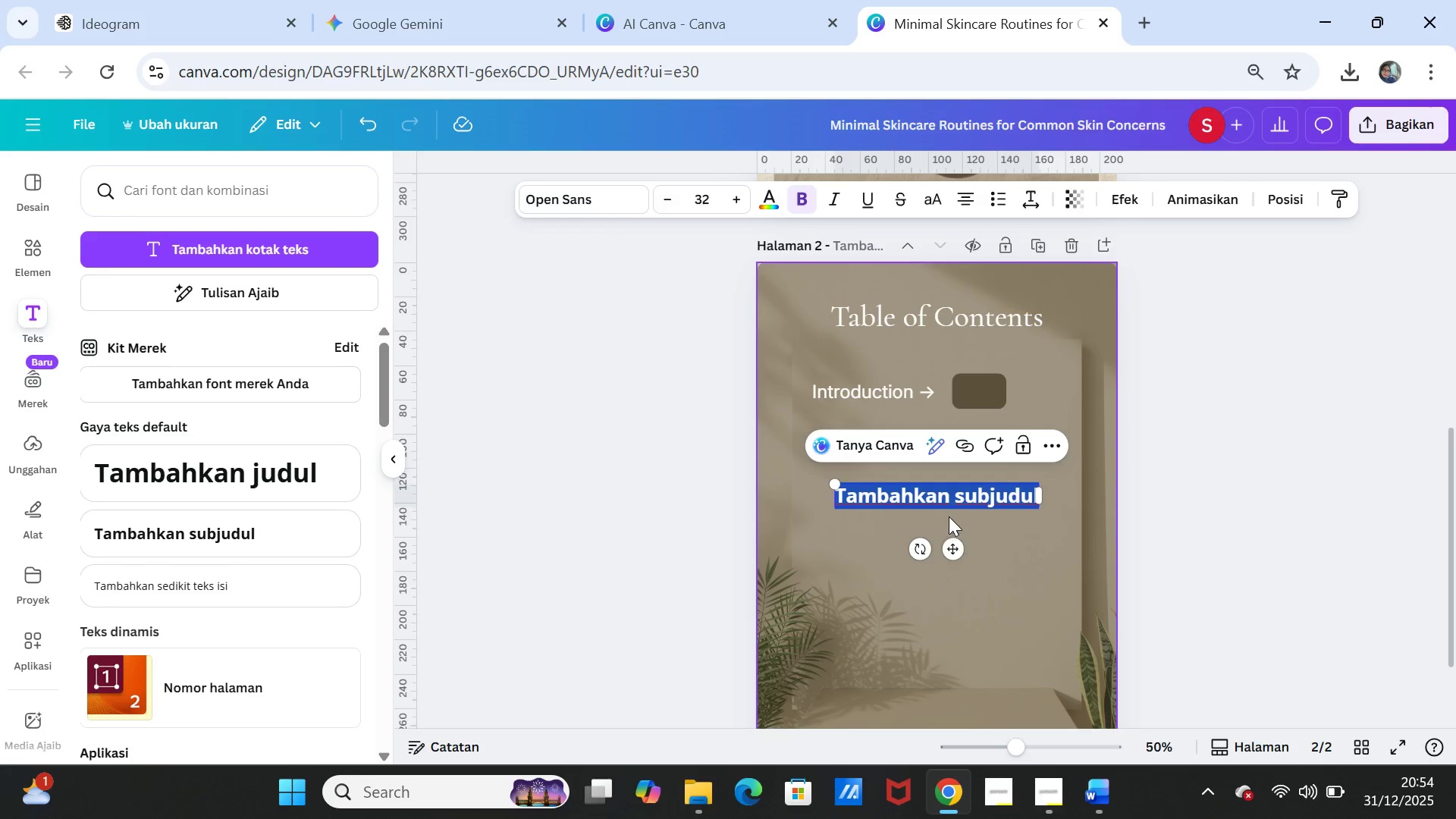 
left_click([1091, 795])
 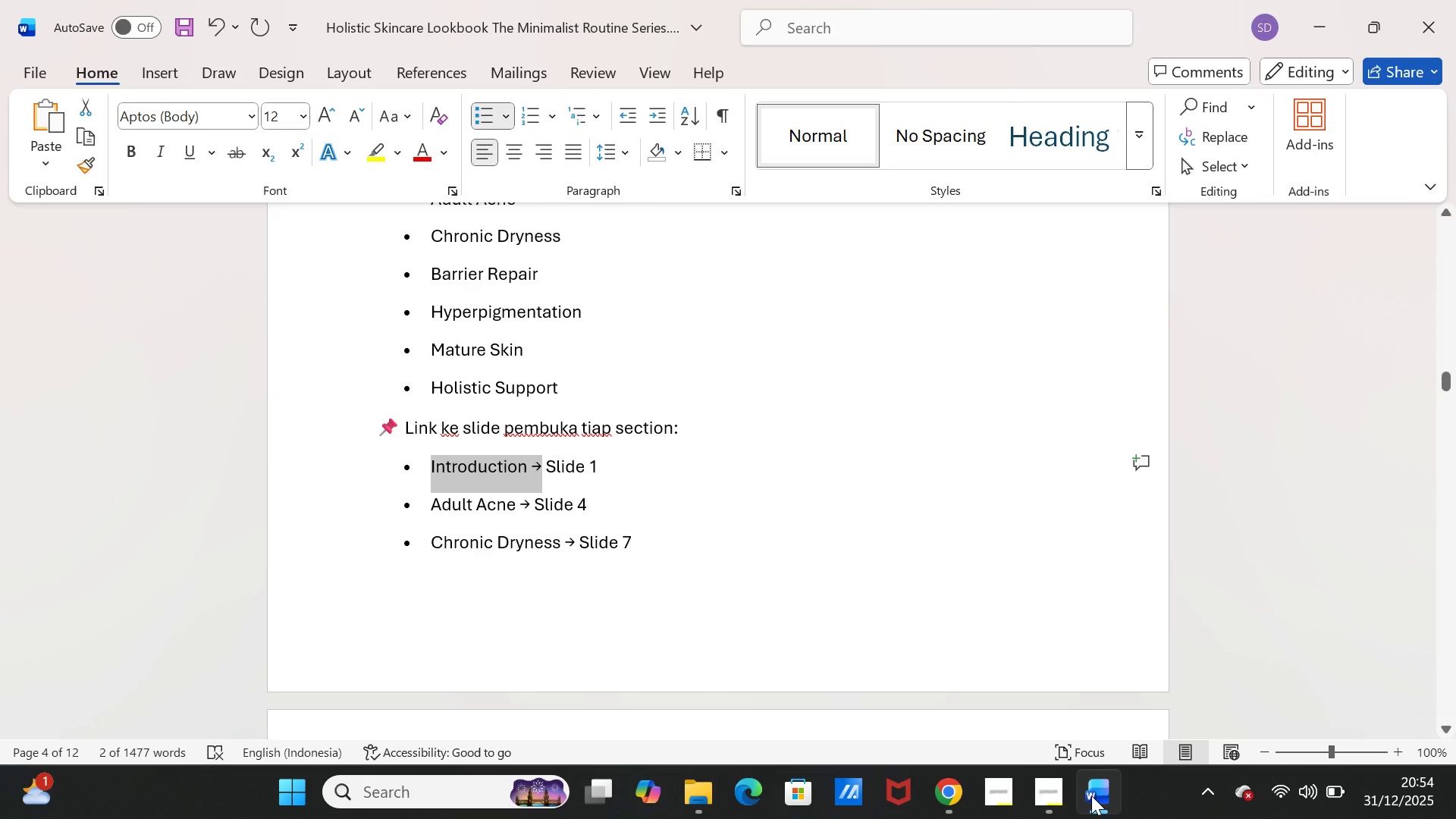 
left_click([1091, 795])
 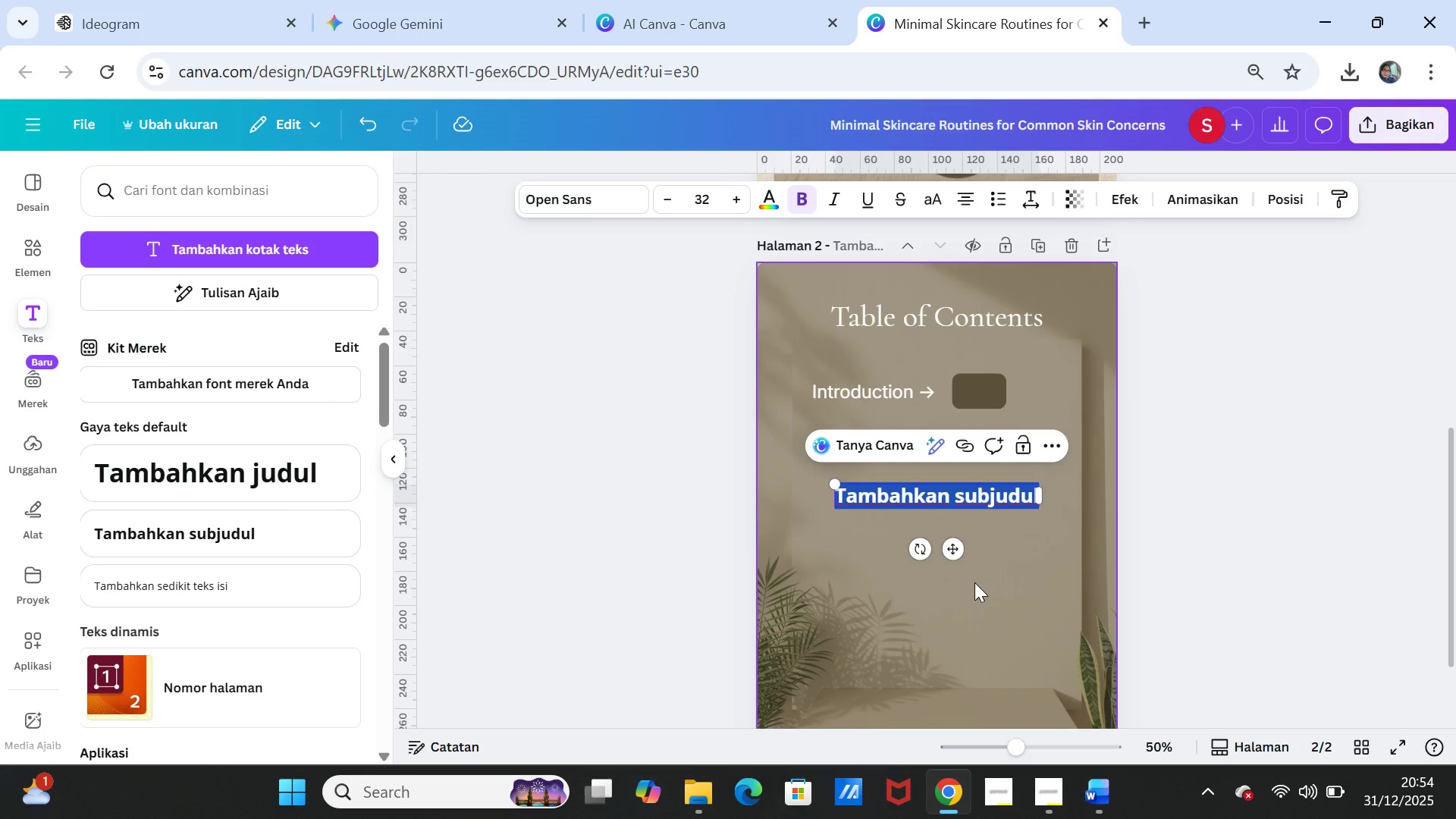 
key(1)
 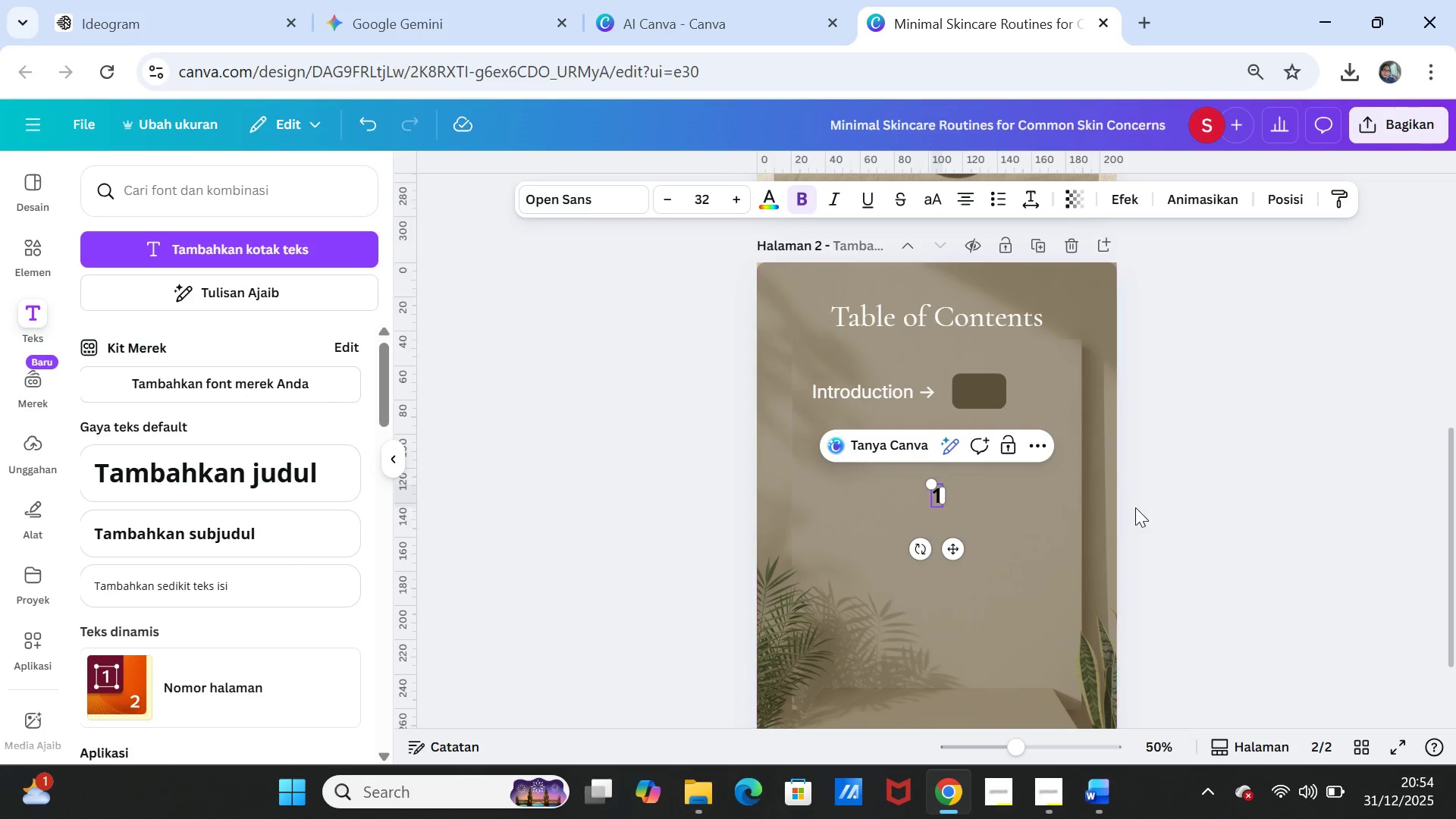 
left_click([1135, 507])
 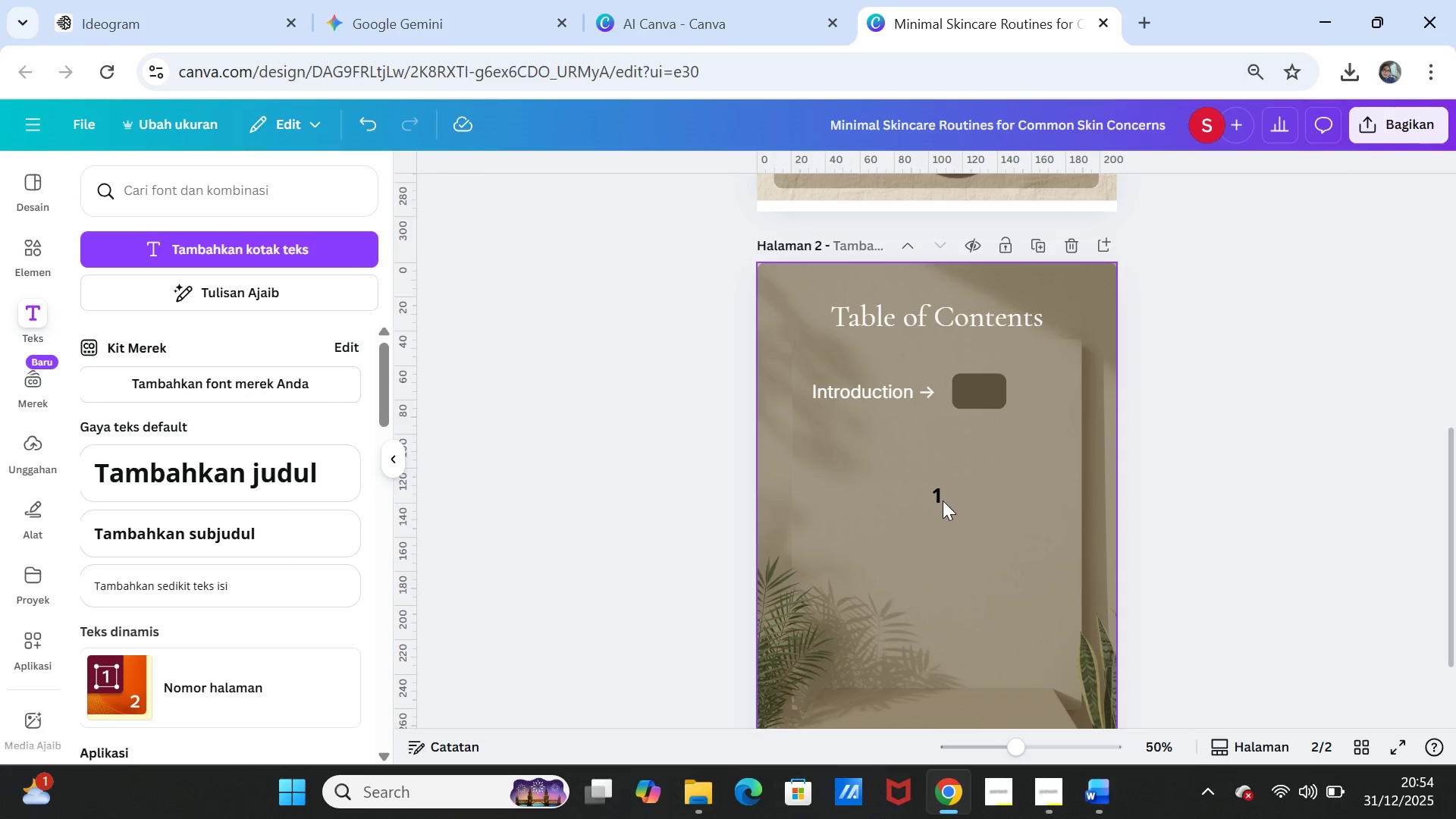 
left_click([942, 500])
 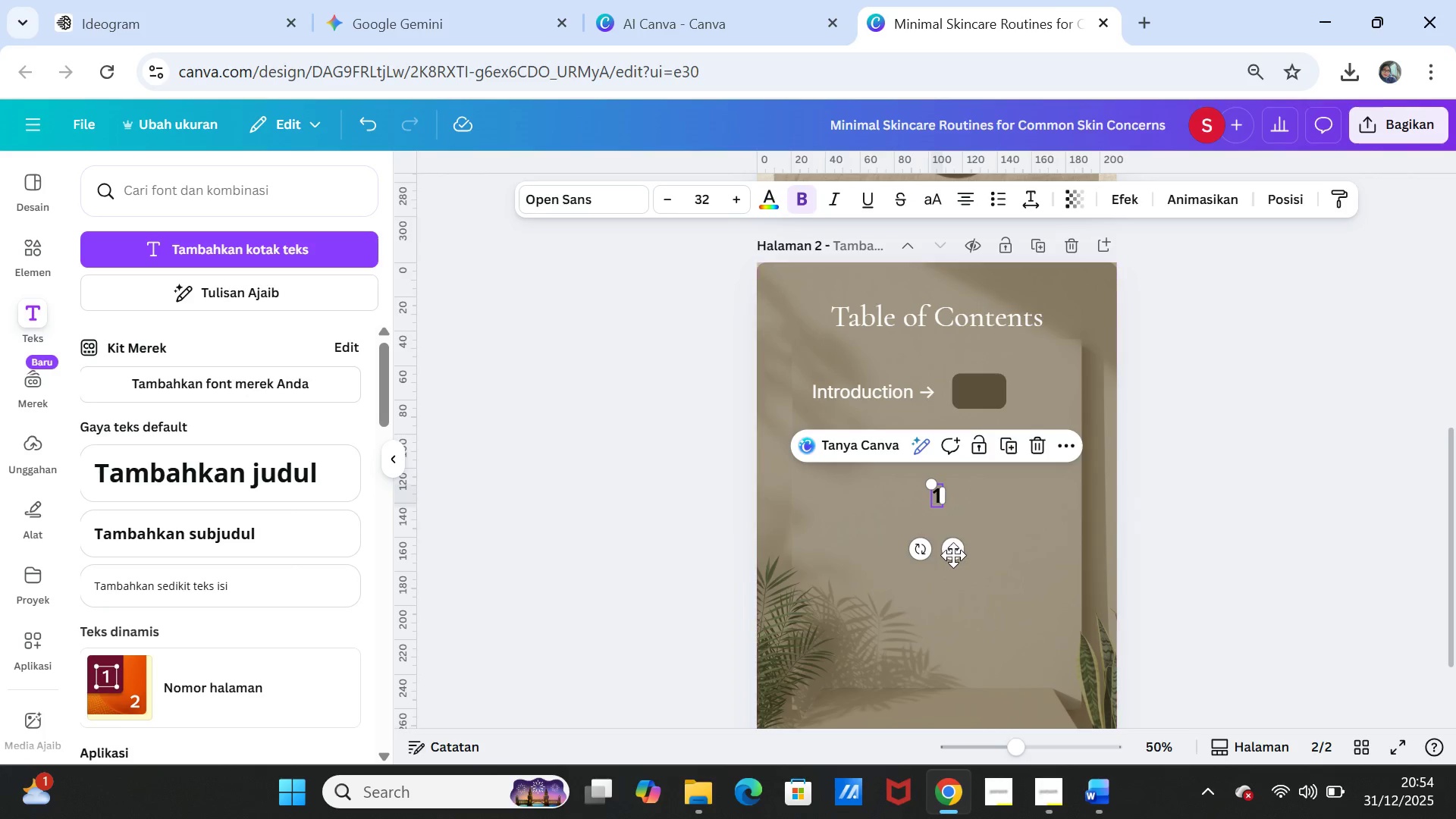 
left_click_drag(start_coordinate=[953, 549], to_coordinate=[994, 446])
 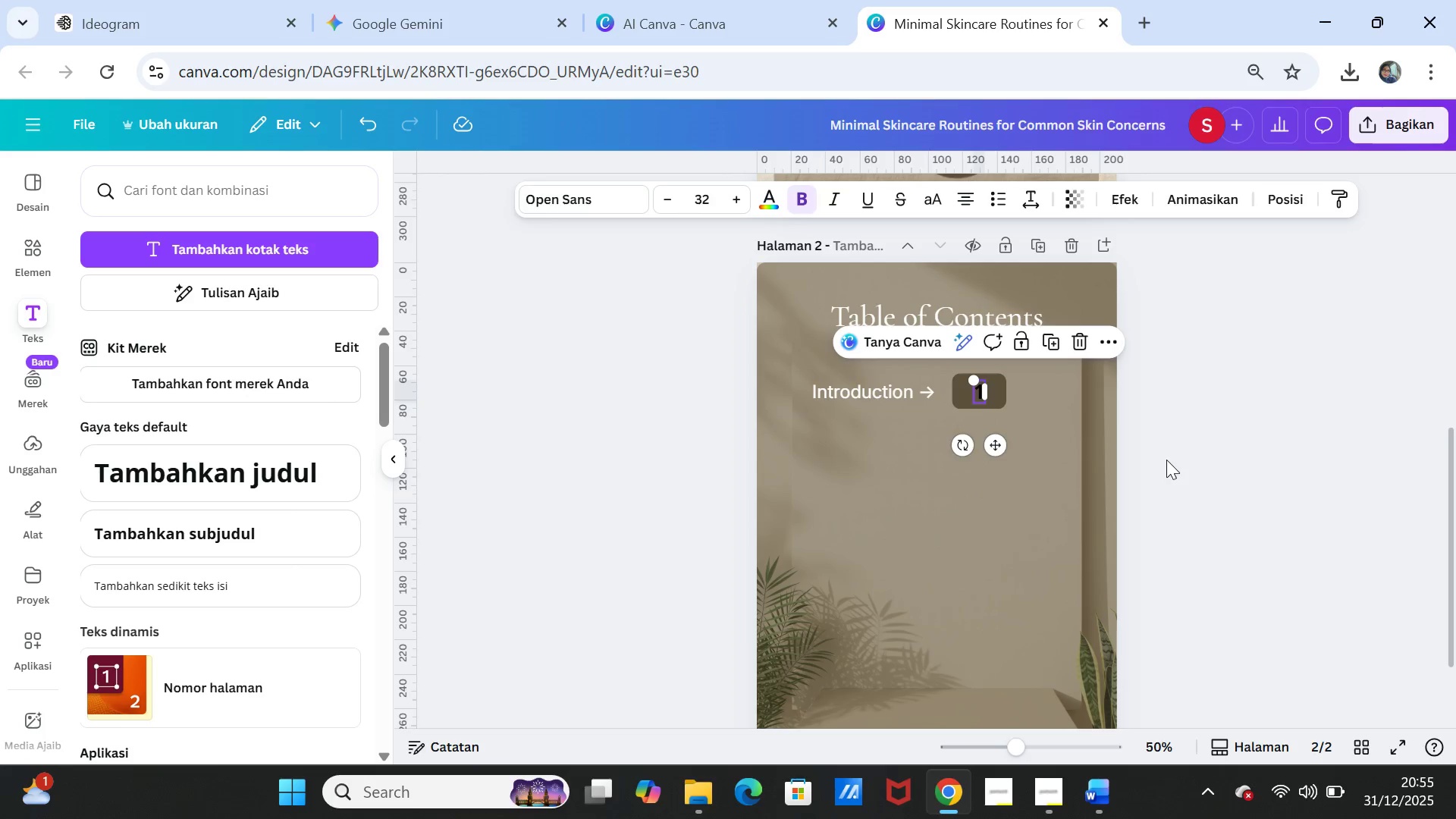 
left_click([1166, 460])
 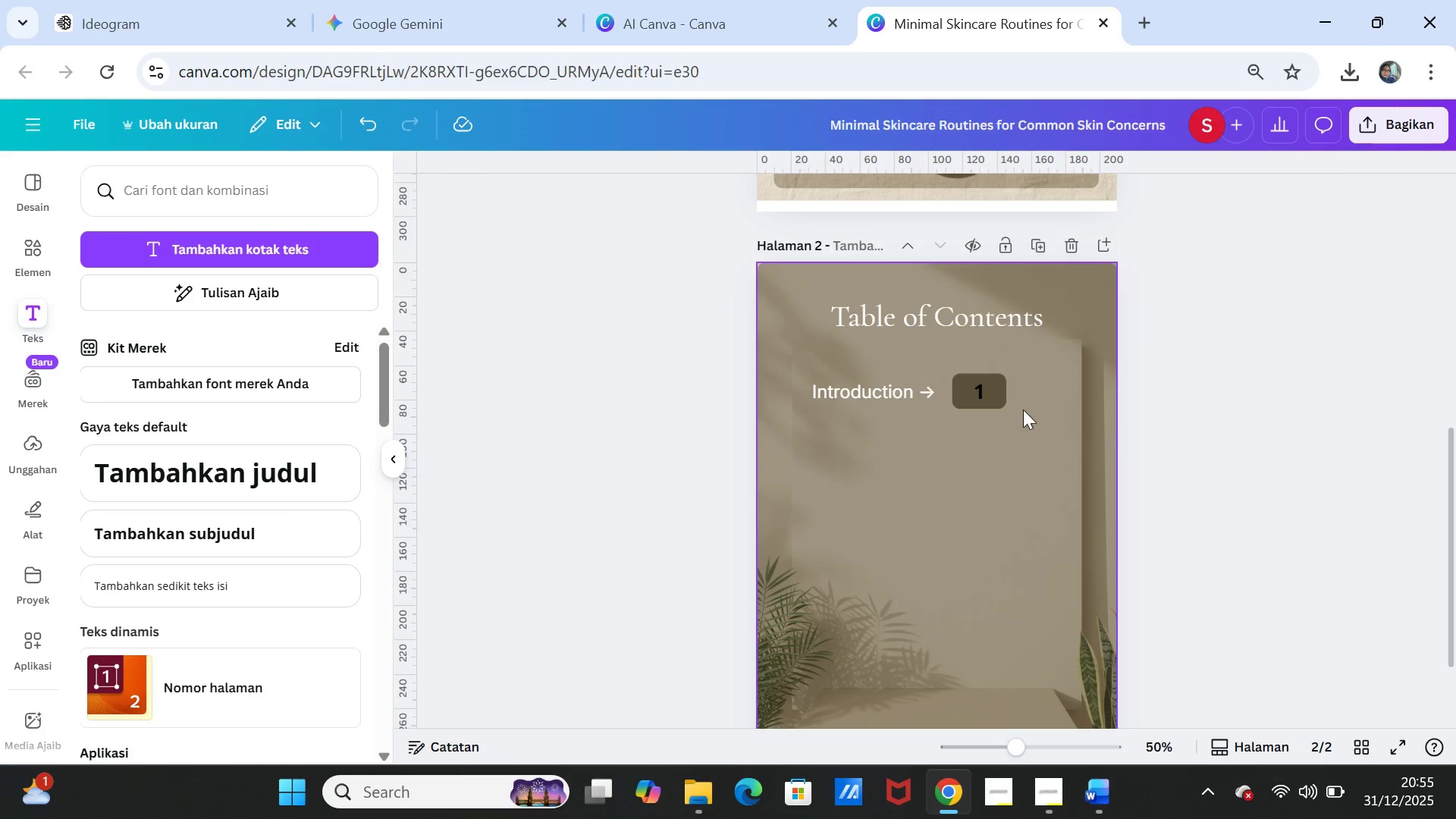 
left_click([1000, 400])
 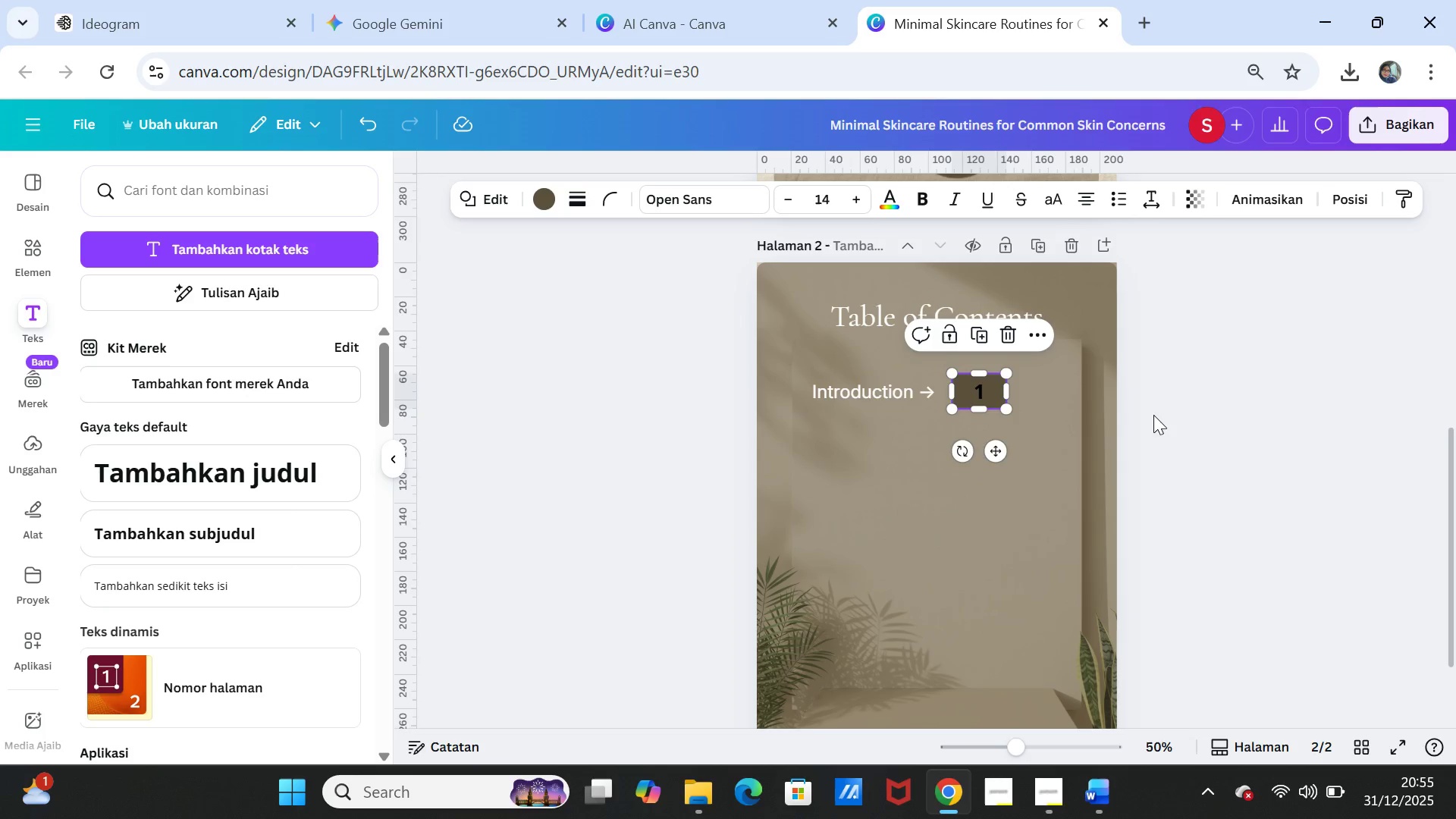 
left_click([1188, 425])
 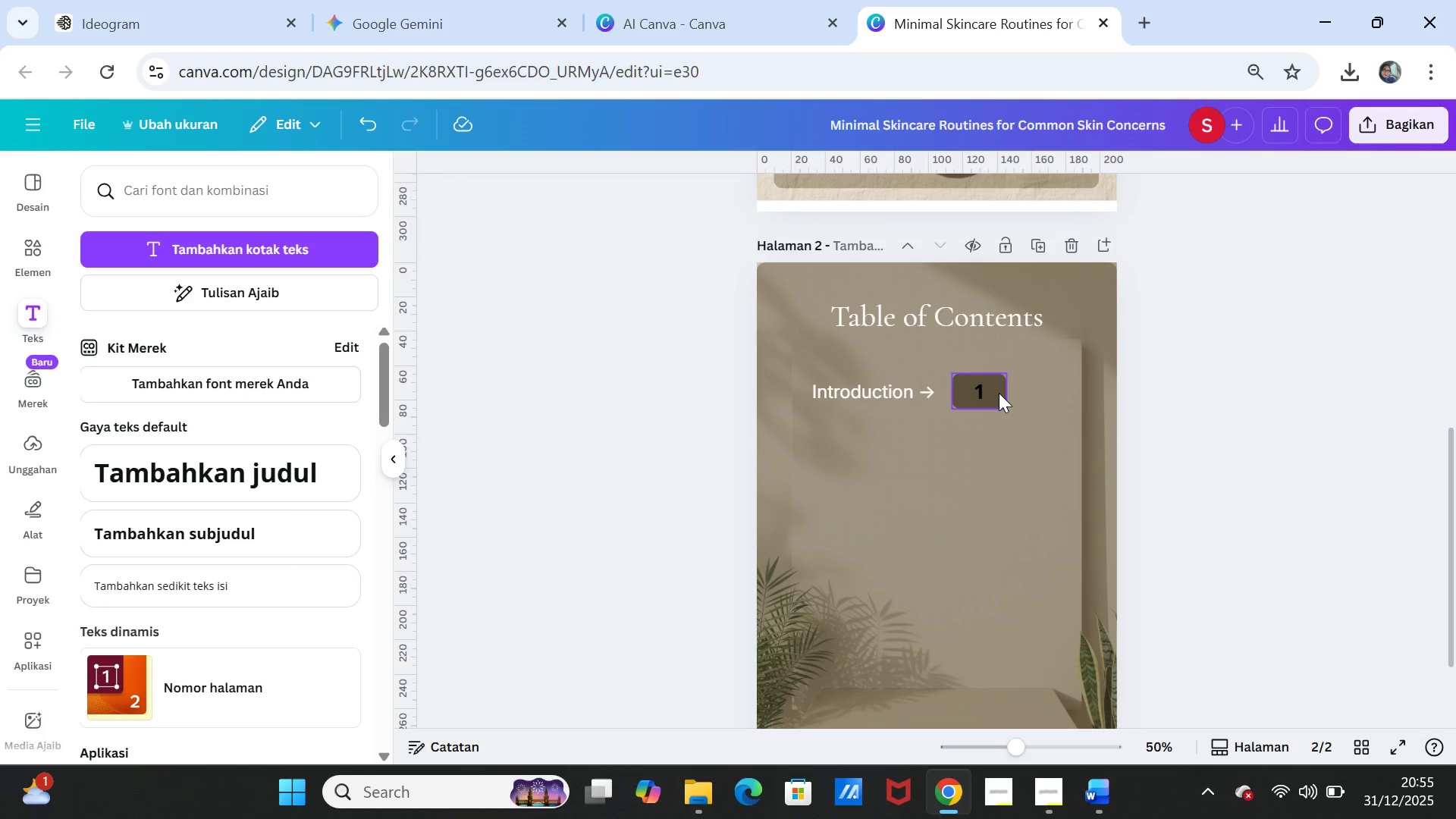 
left_click([999, 393])
 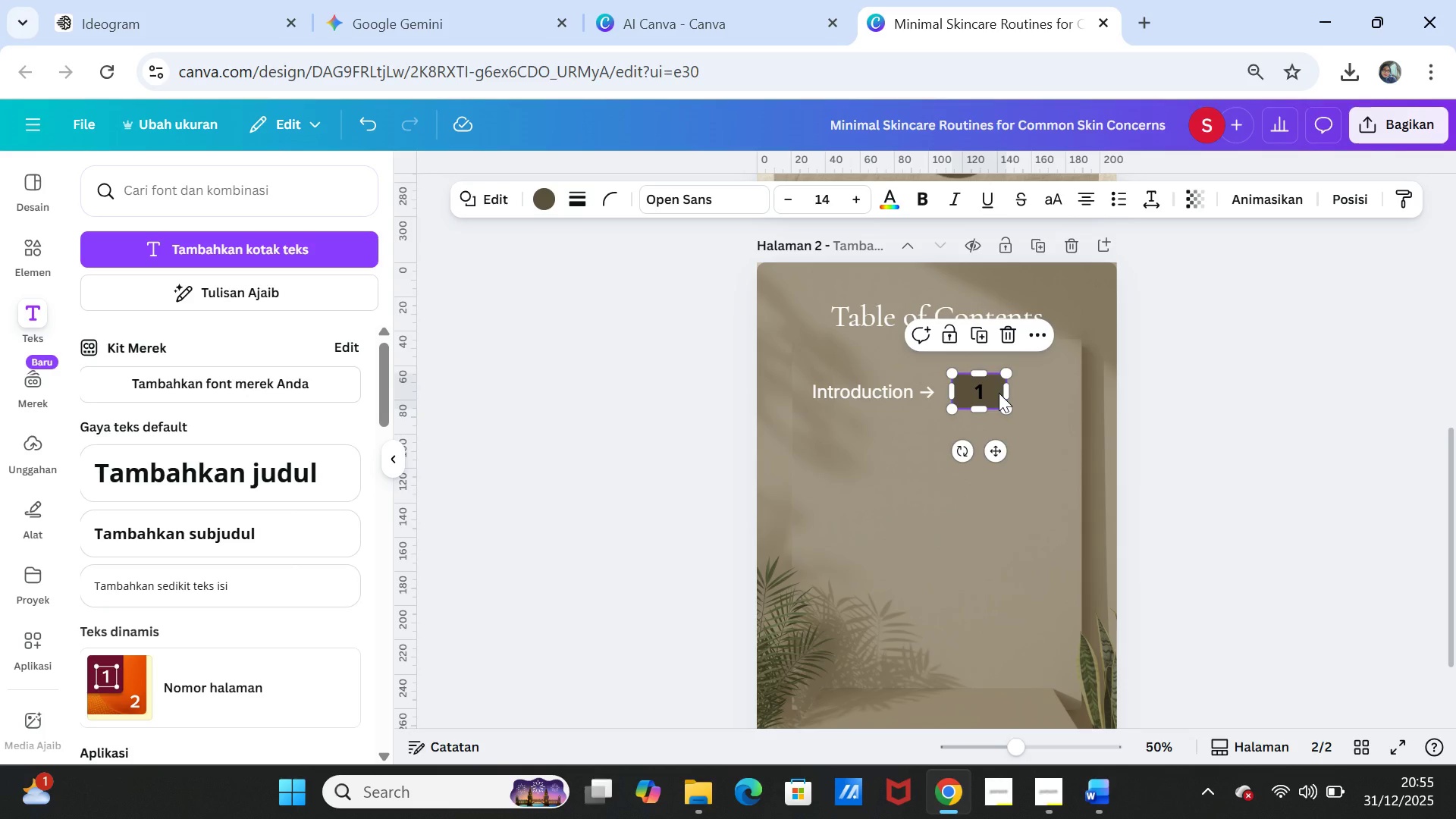 
hold_key(key=ShiftLeft, duration=3.25)
left_click([982, 393])
 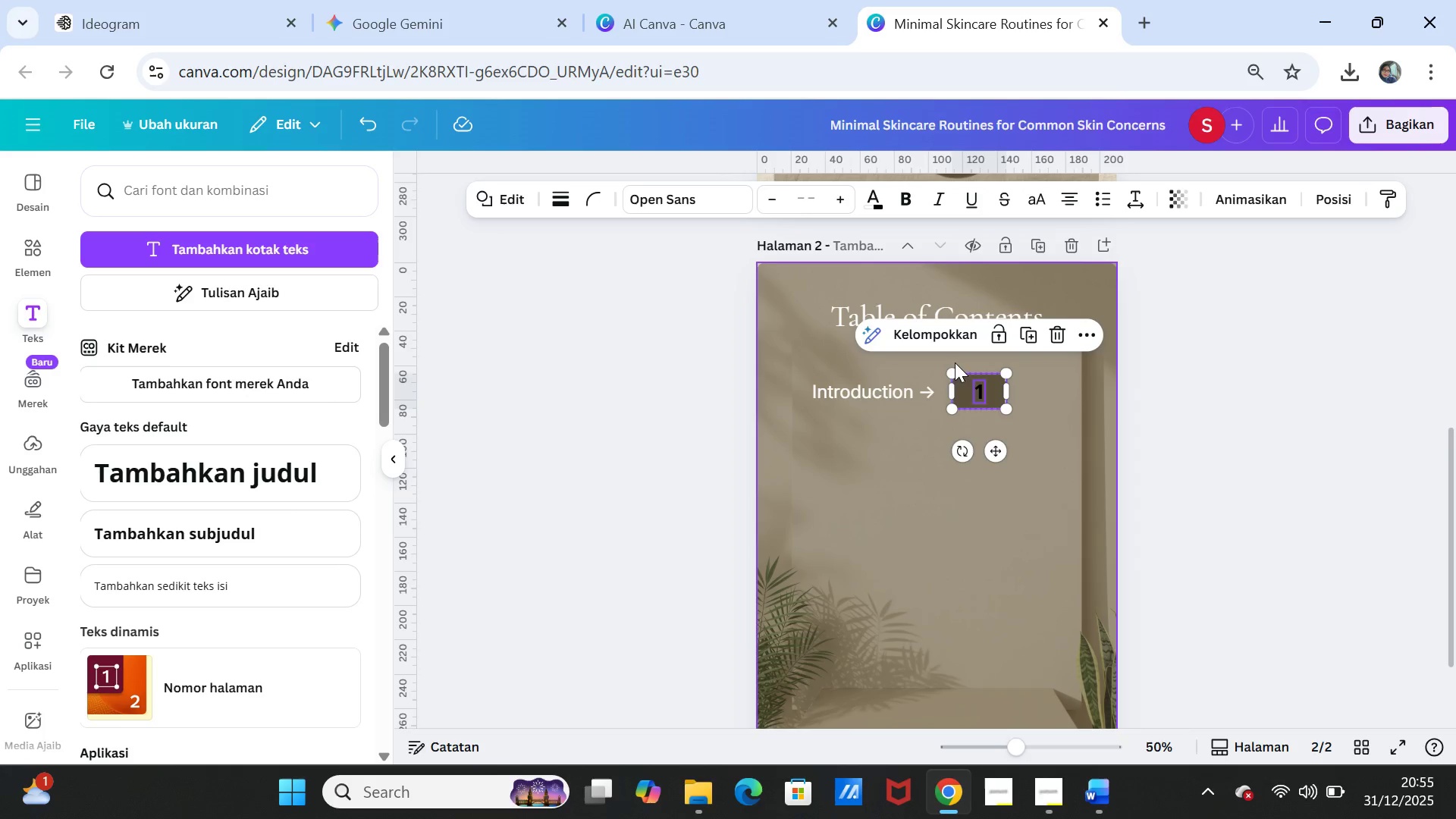 
left_click([934, 328])
 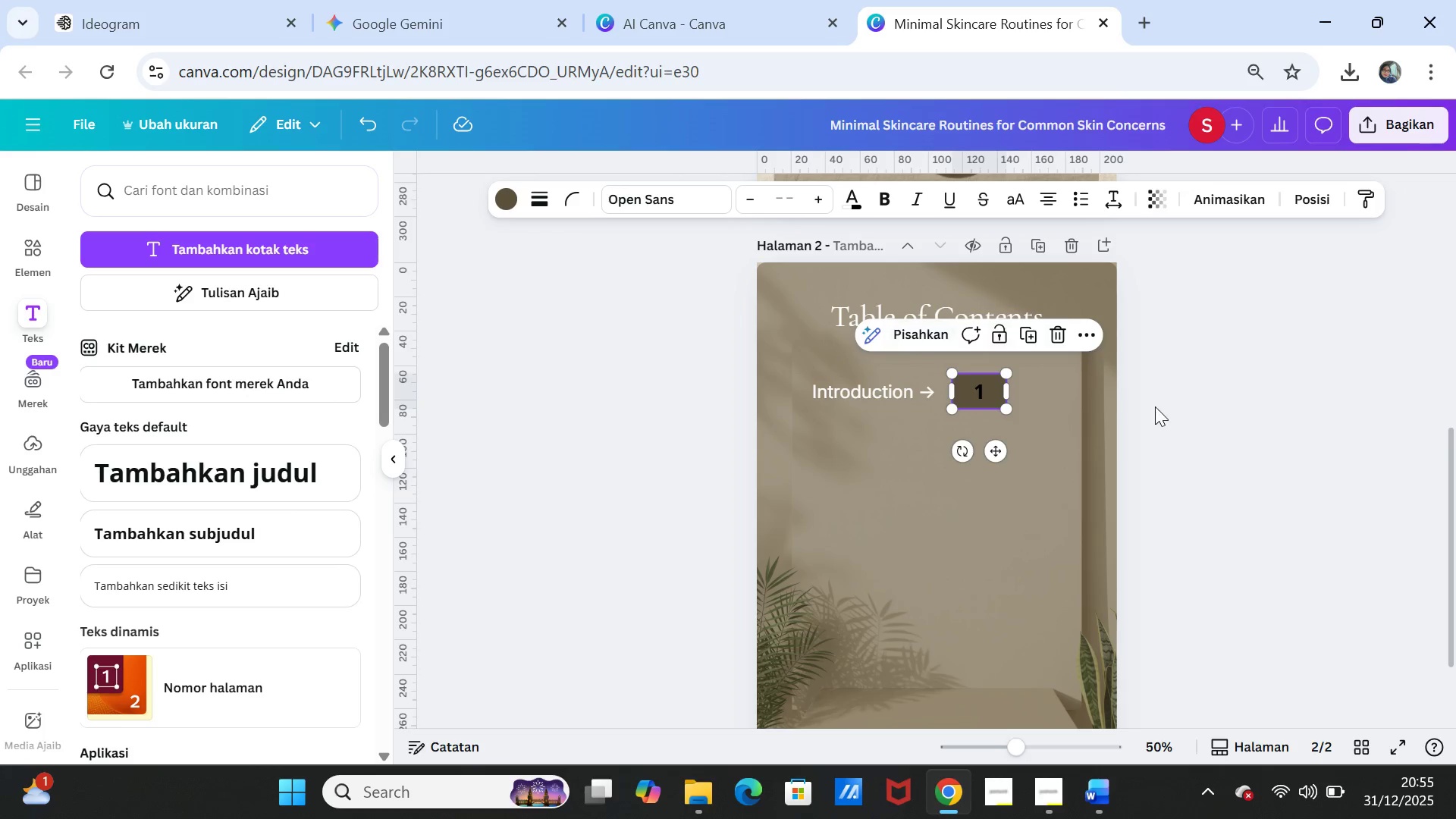 
left_click([1156, 407])
 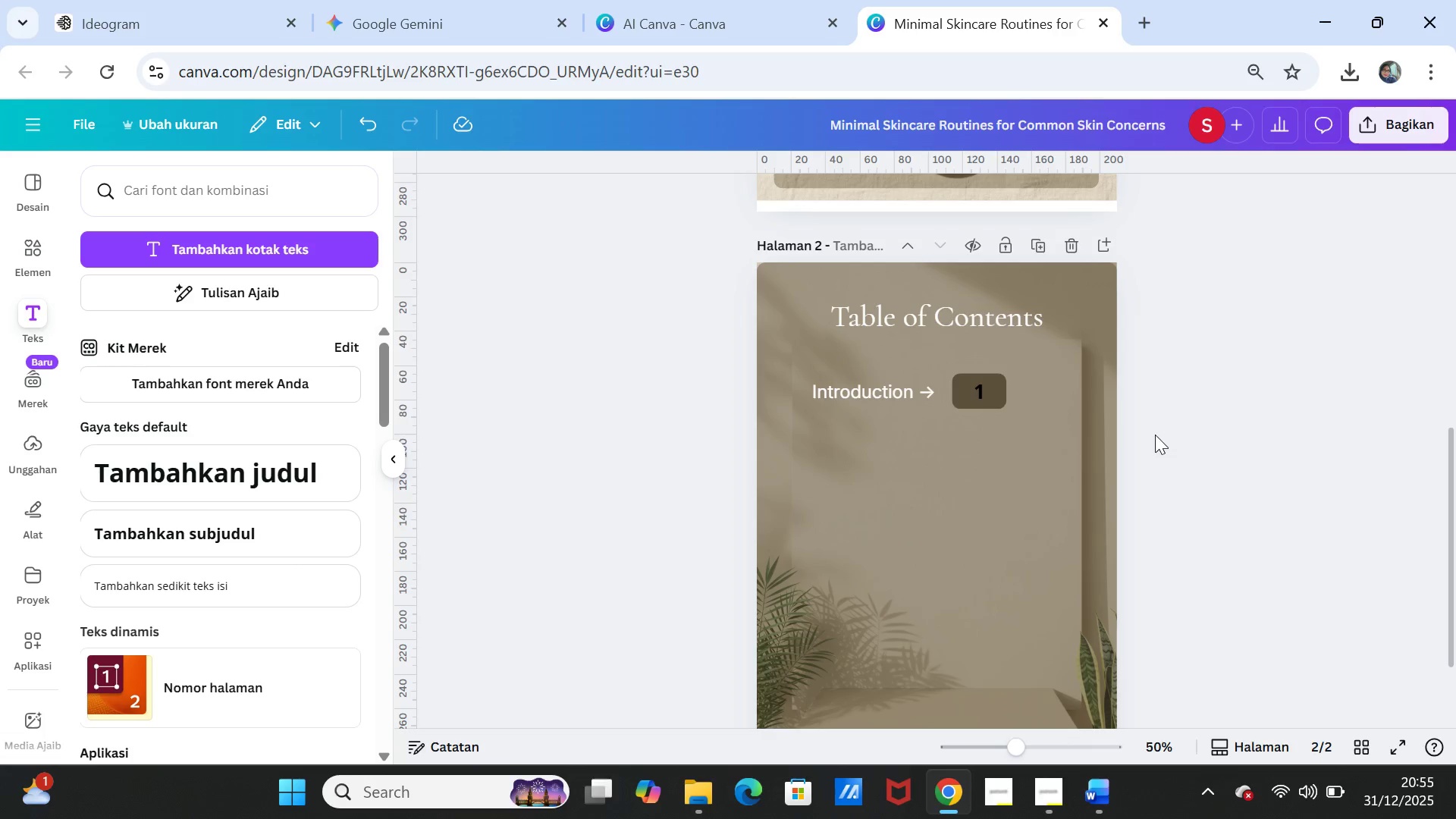 
left_click([862, 395])
 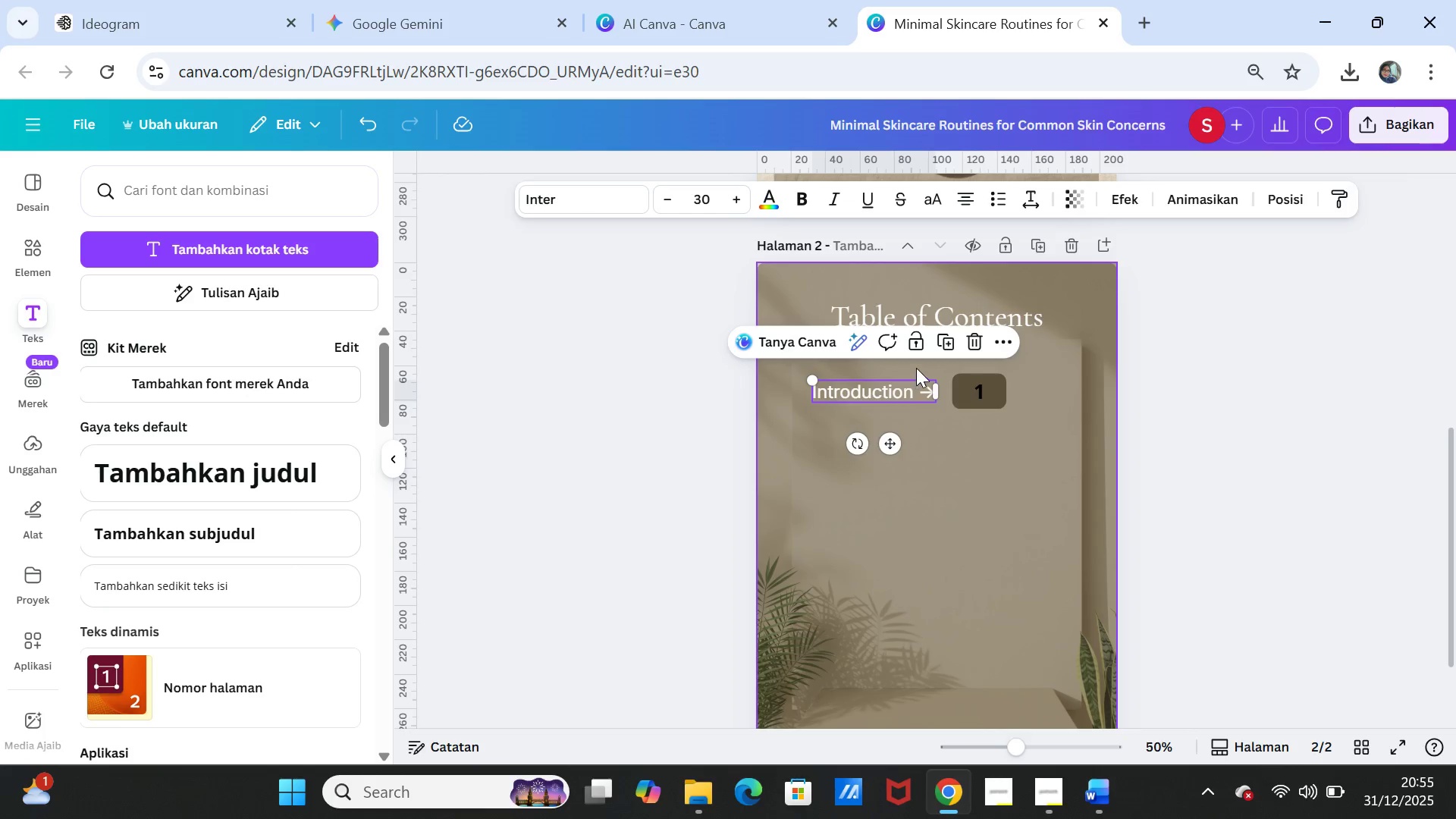 
left_click([944, 347])
 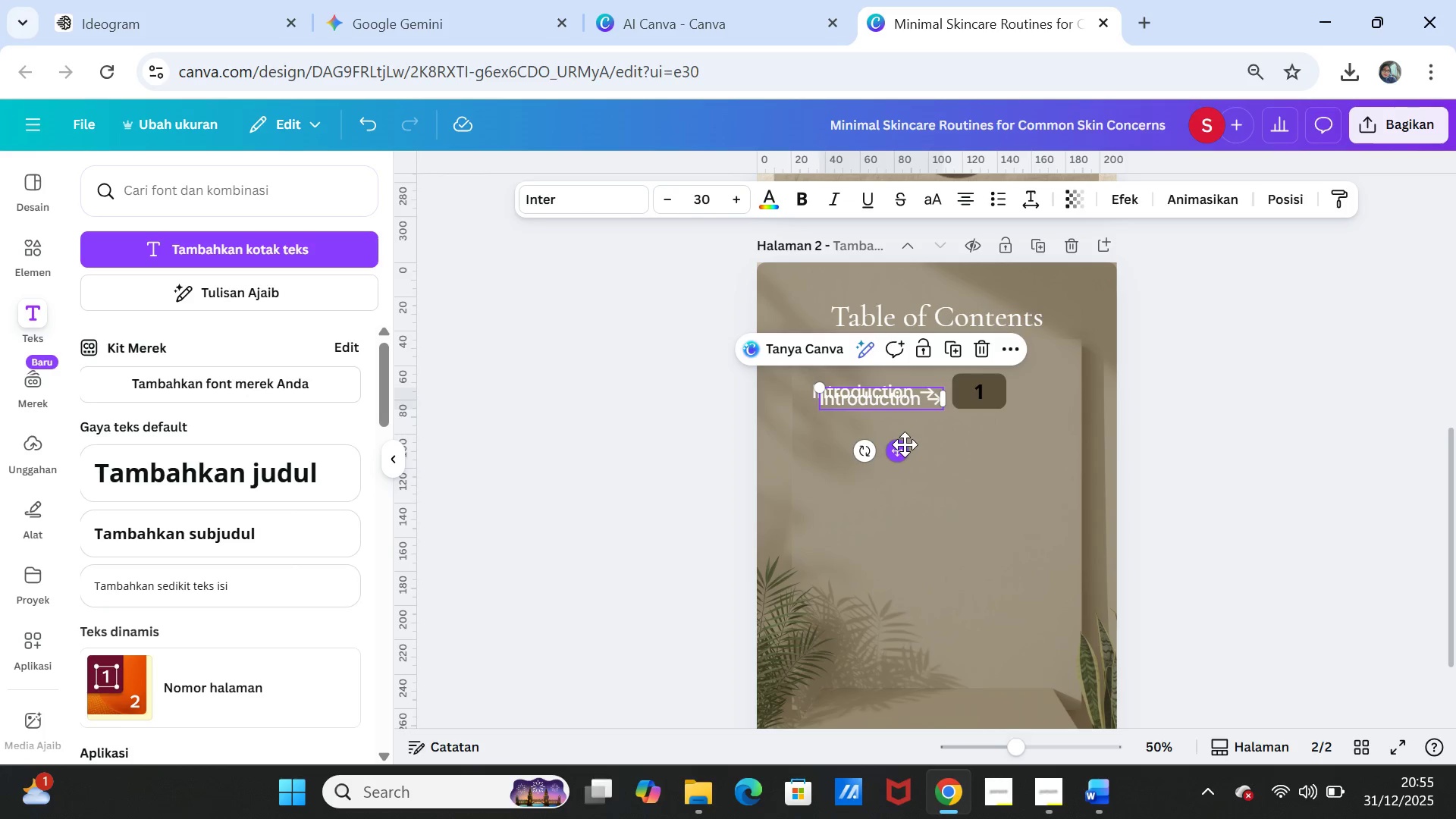 
left_click_drag(start_coordinate=[903, 447], to_coordinate=[898, 480])
 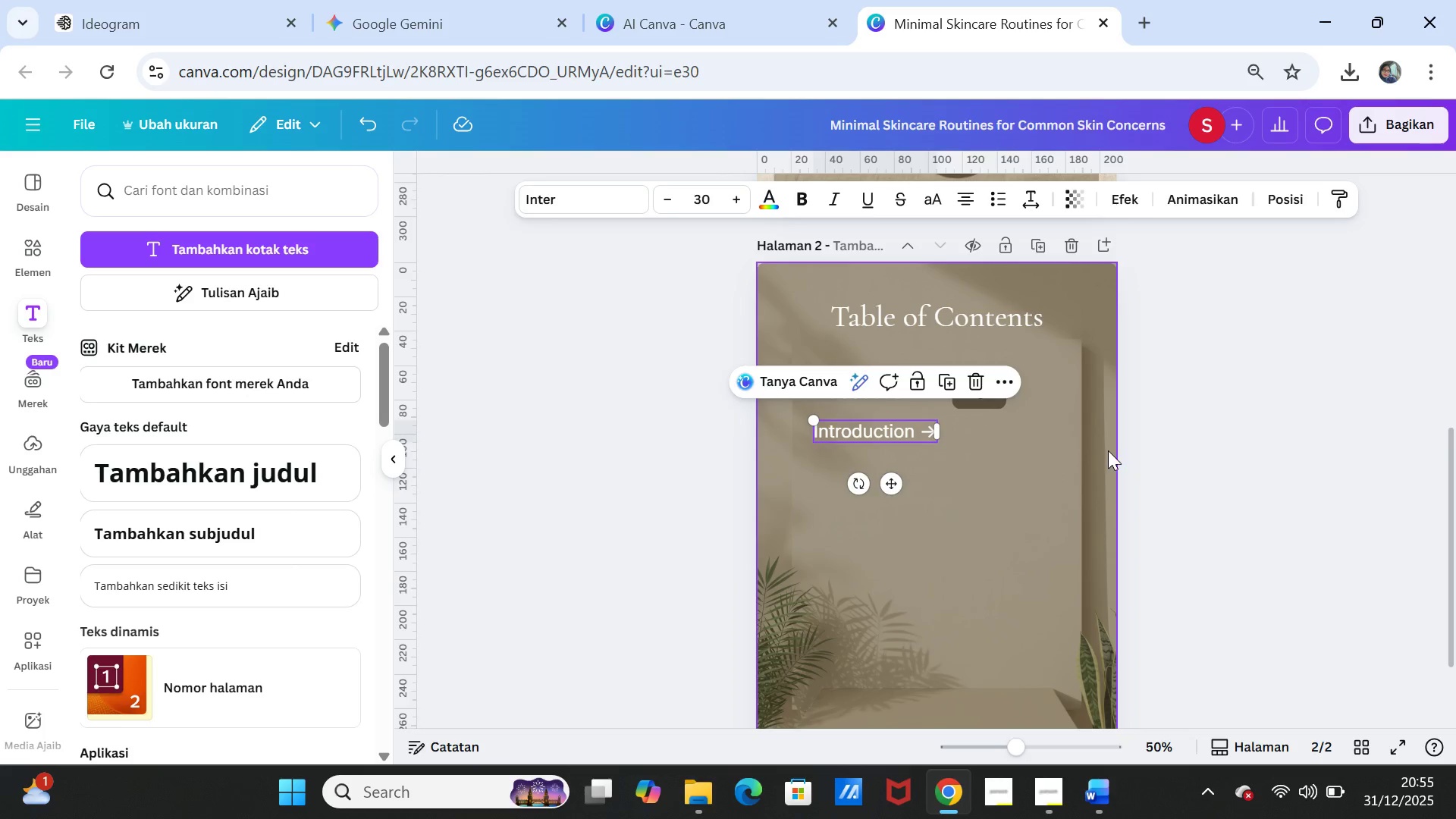 
left_click([1108, 450])
 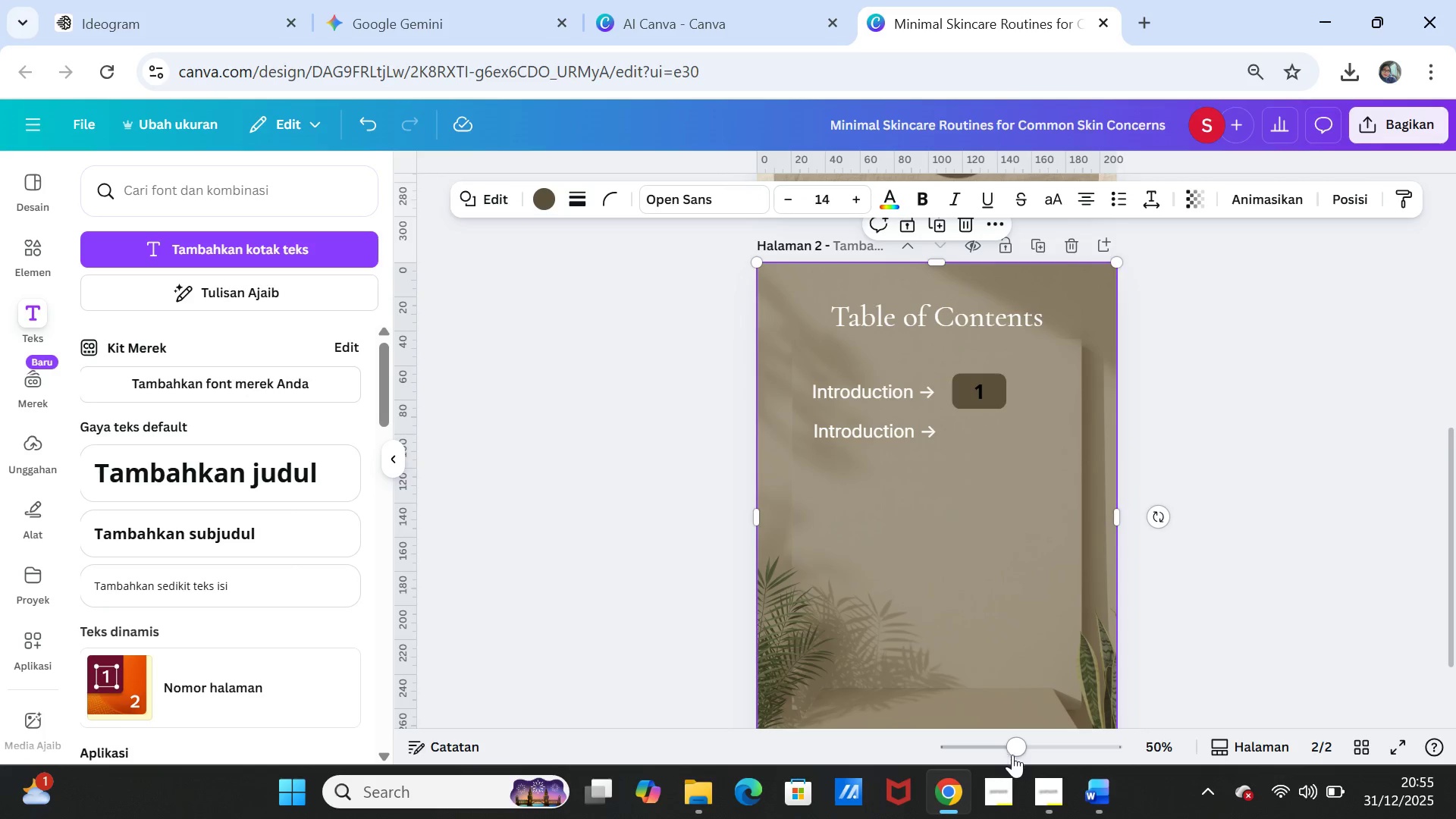 
left_click([1099, 792])
 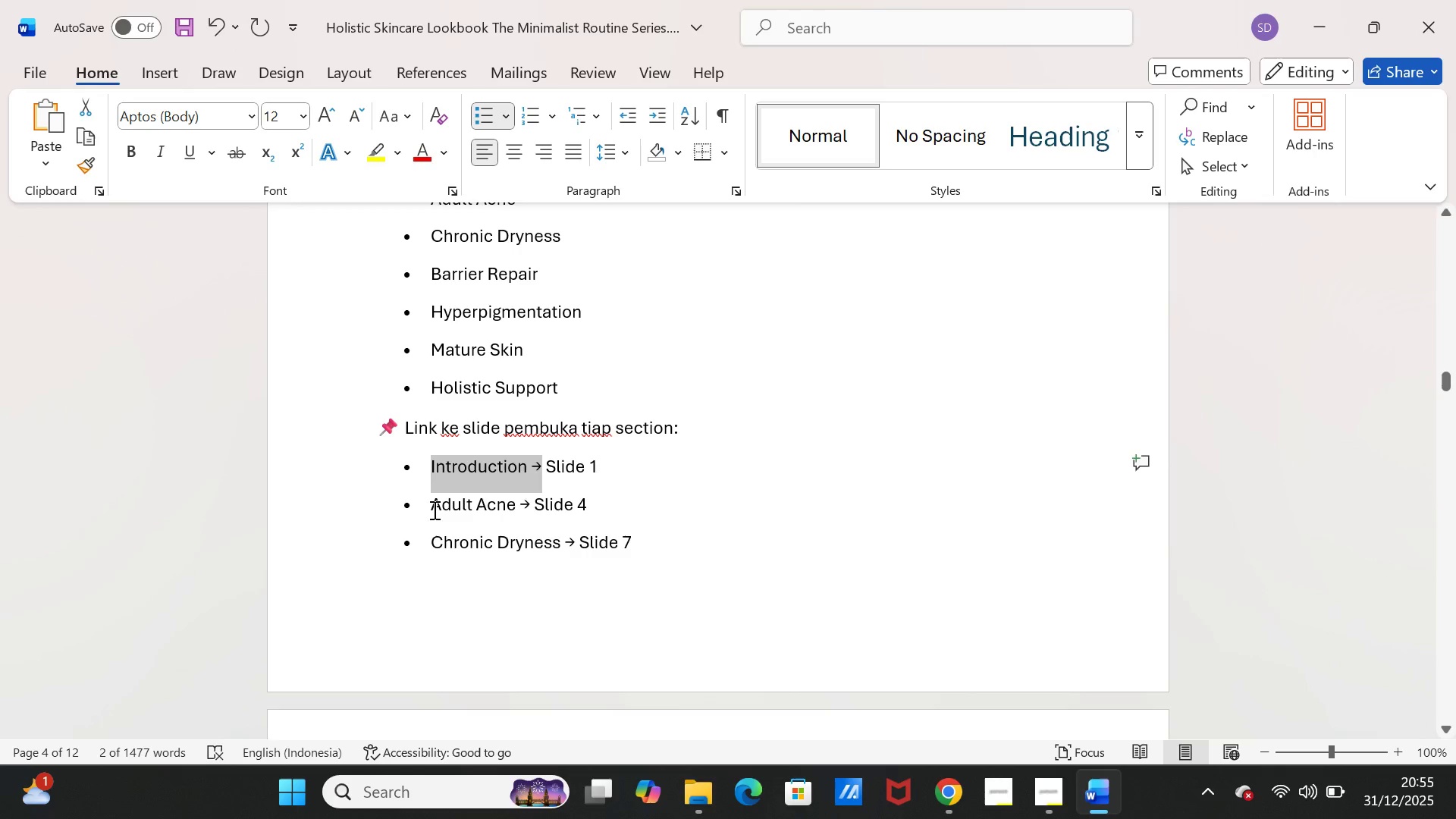 
left_click_drag(start_coordinate=[428, 510], to_coordinate=[502, 511])
 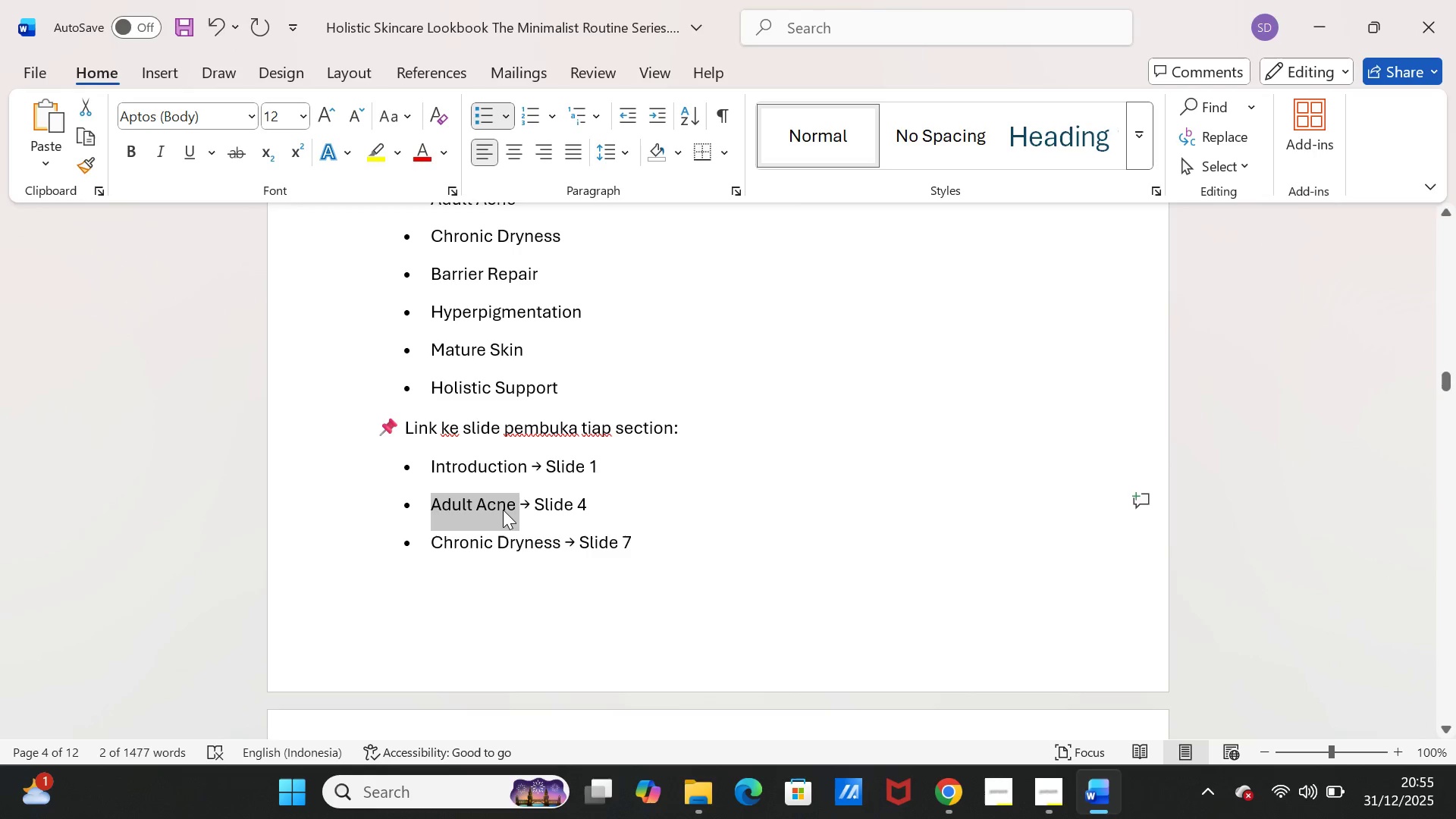 
key(Control+C)
 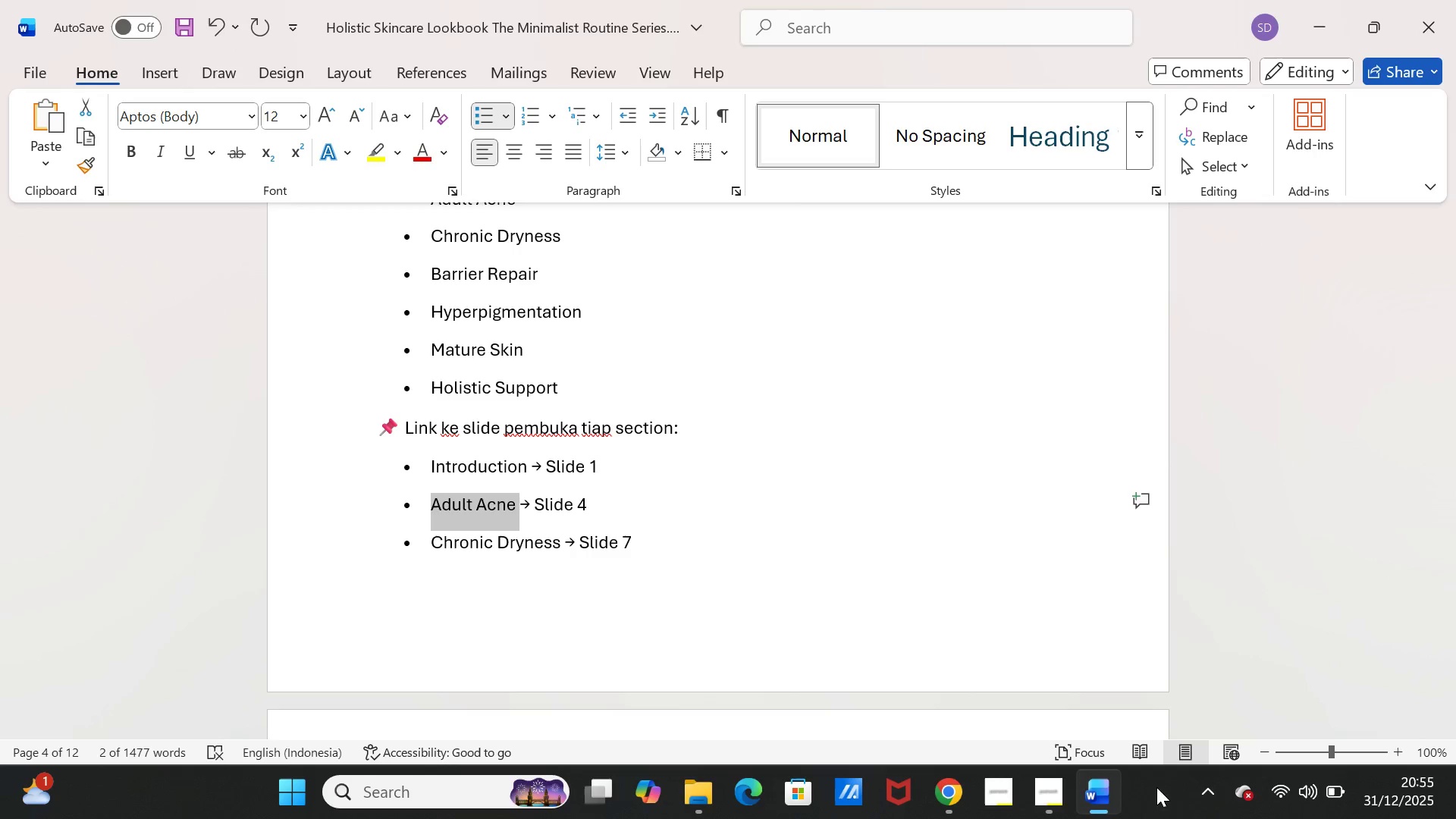 
left_click([1113, 785])
 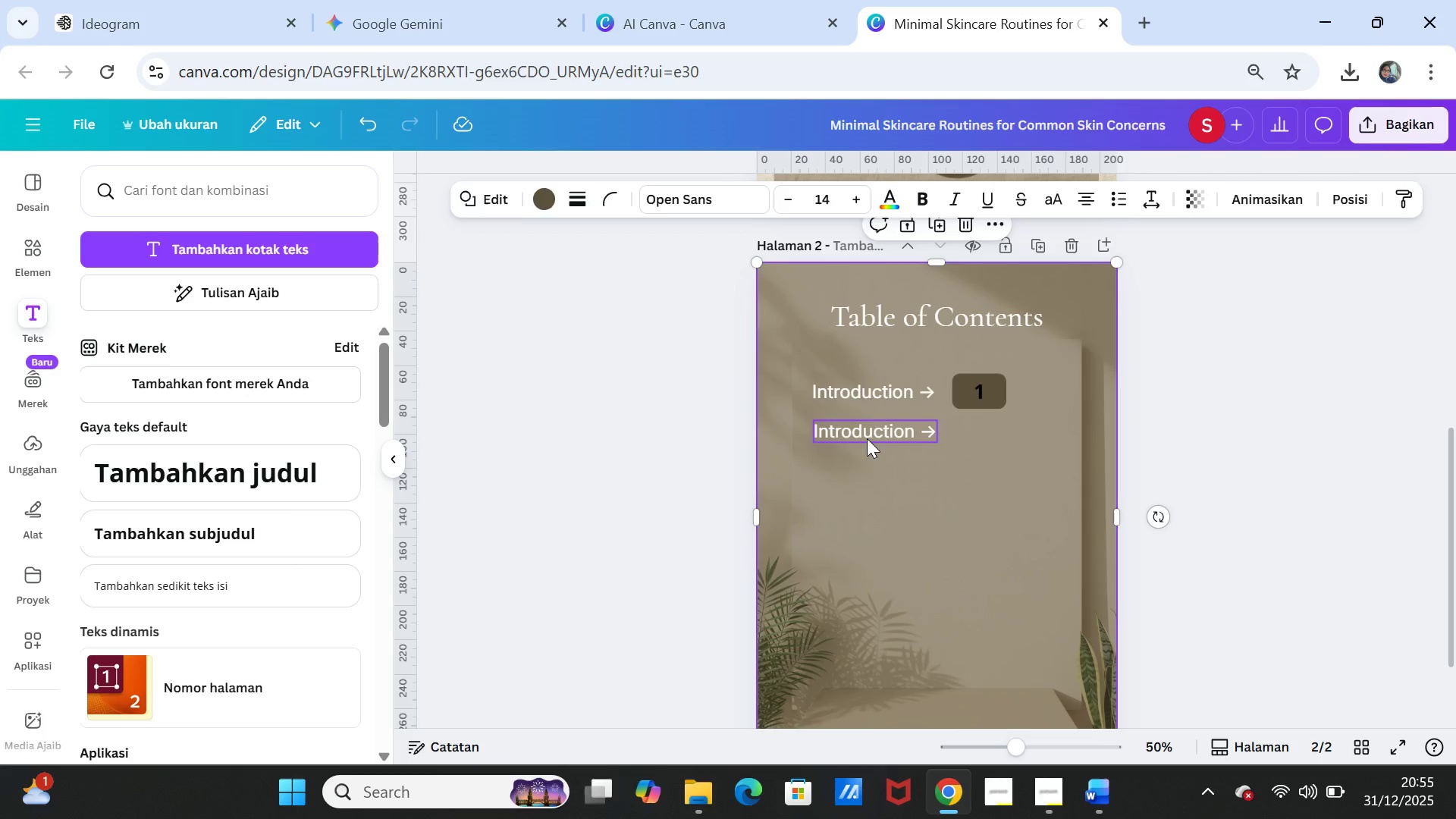 
double_click([867, 438])
 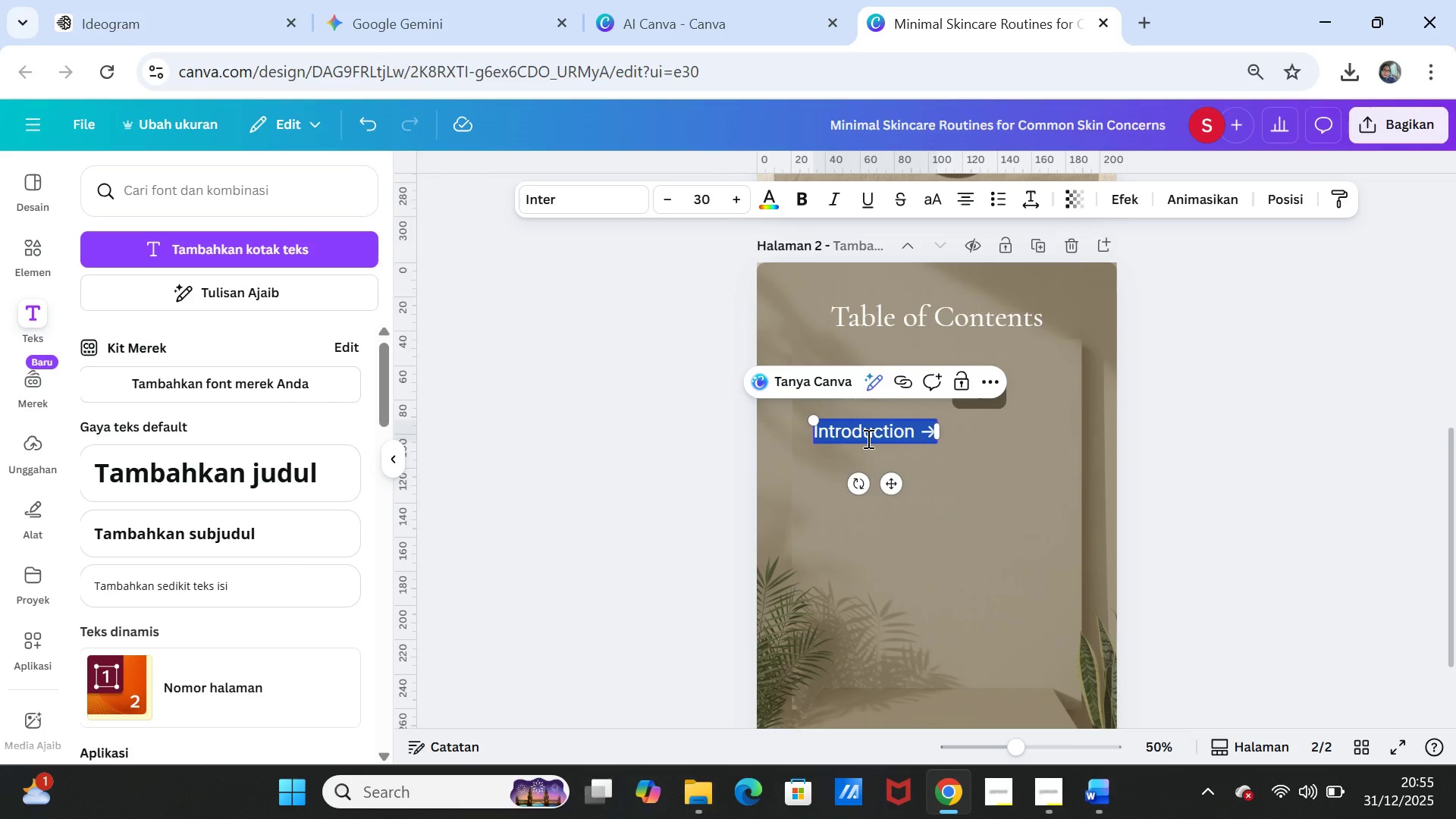 
key(Control+V)
 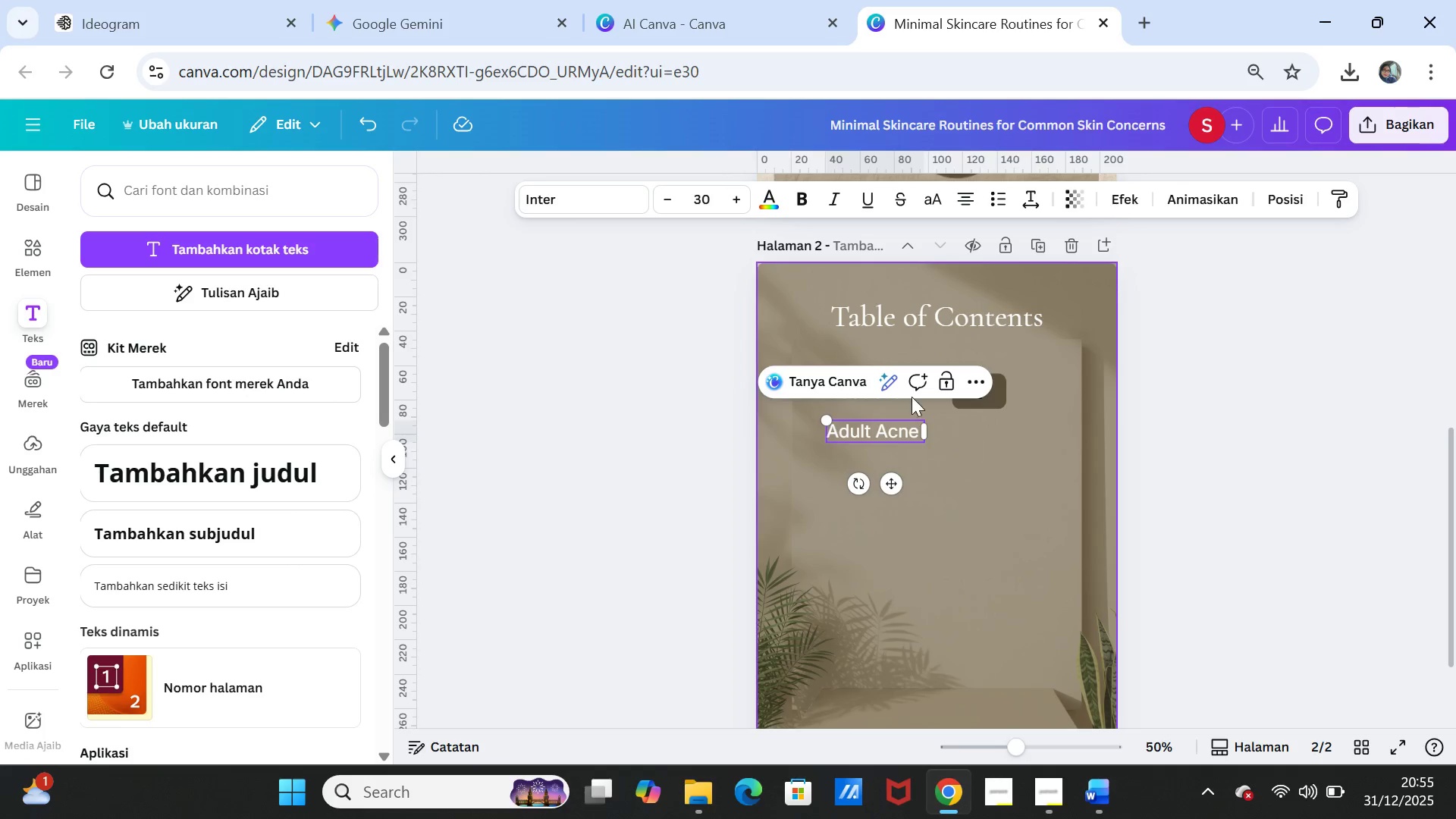 
left_click([364, 131])
 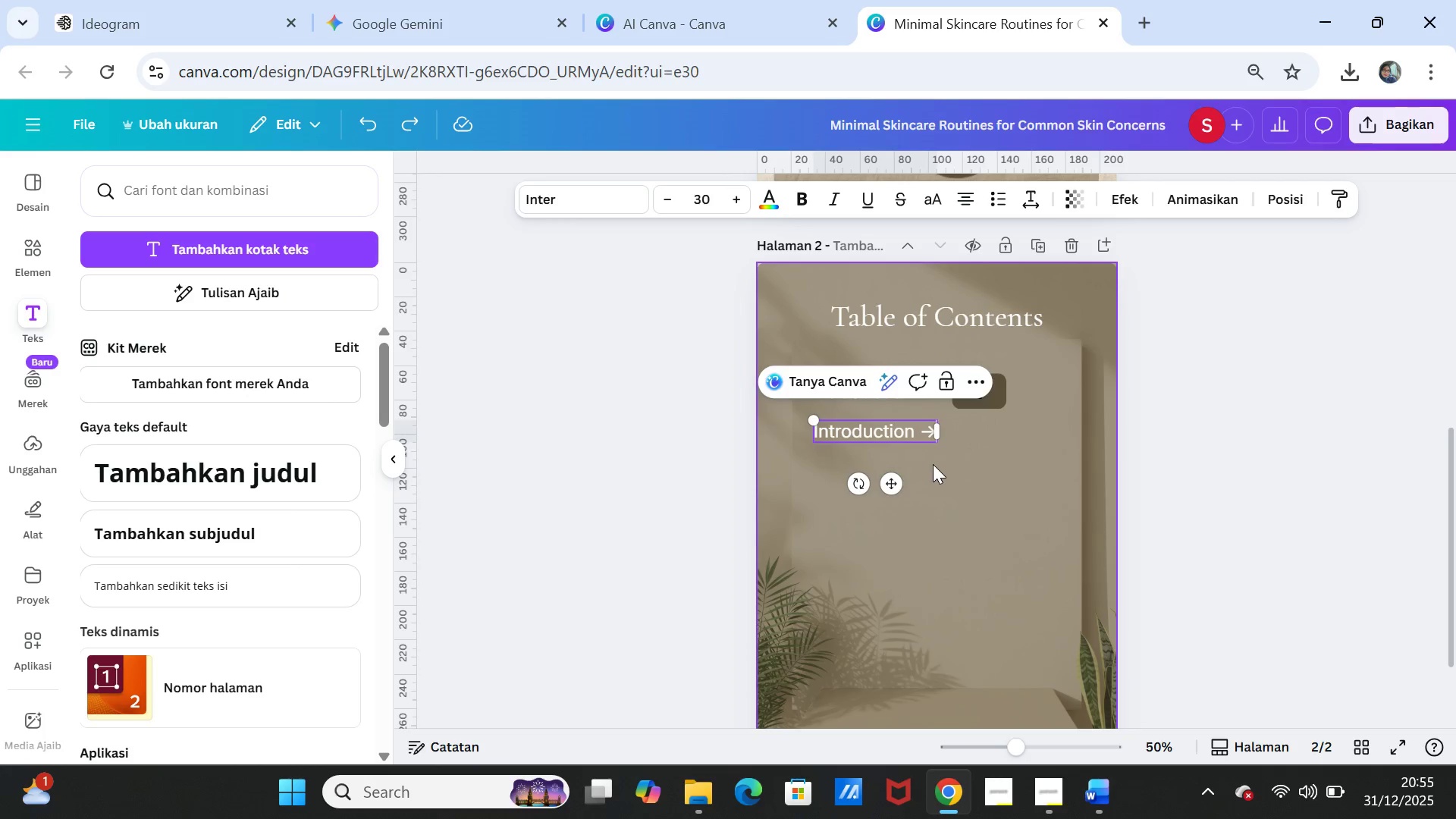 
left_click([935, 466])
 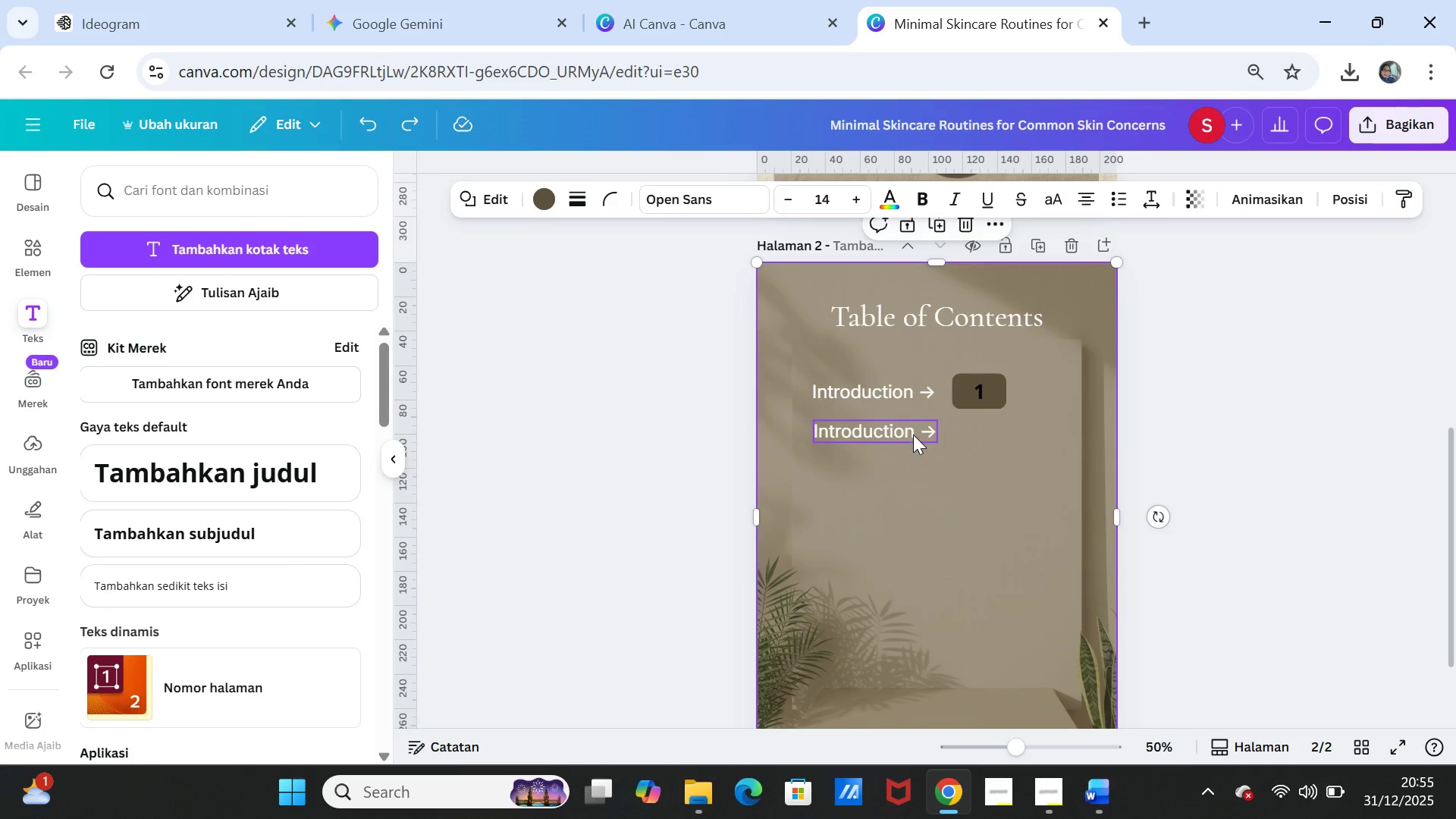 
left_click([913, 434])
 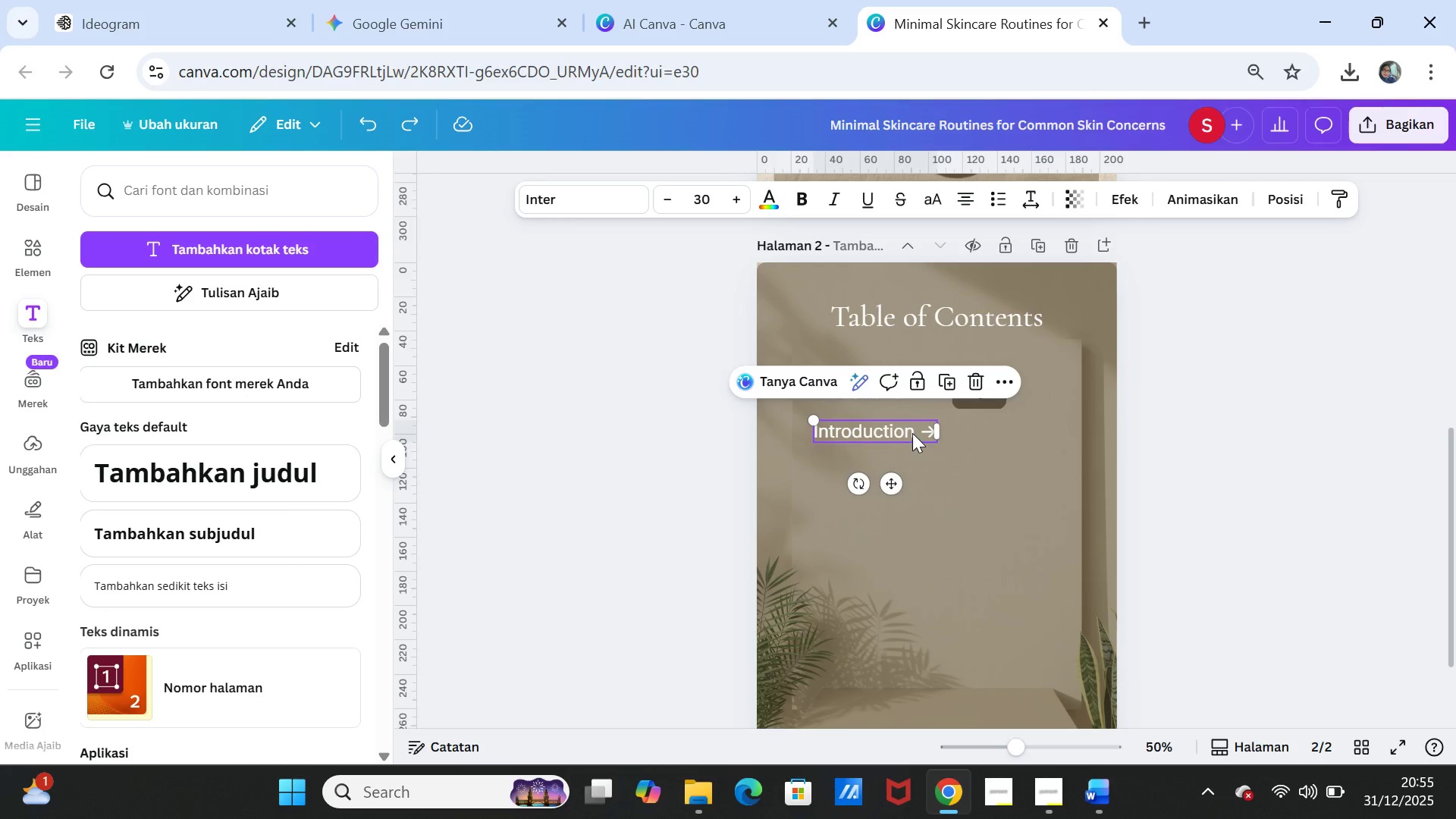 
left_click([912, 433])
 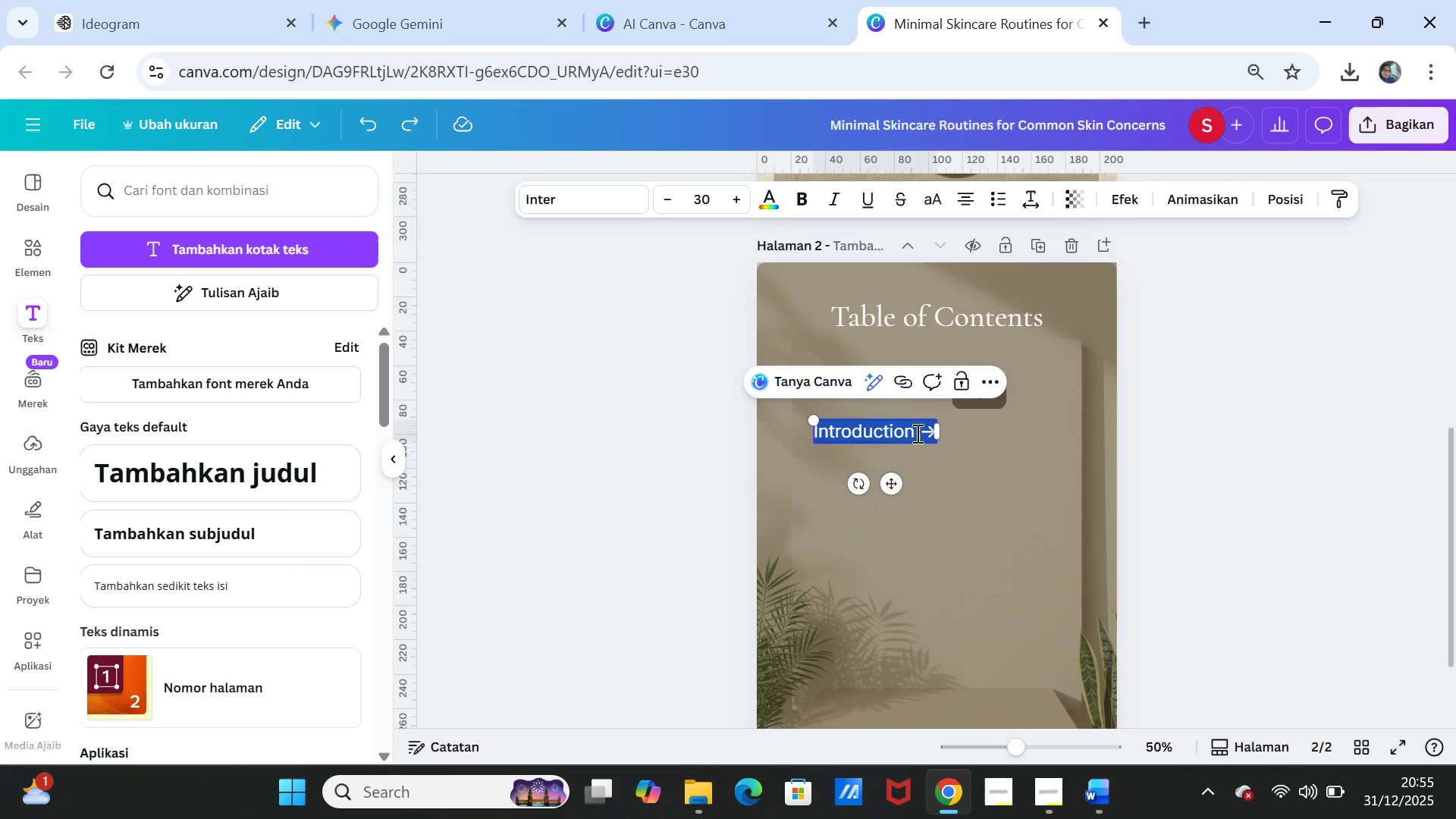 
left_click([916, 433])
 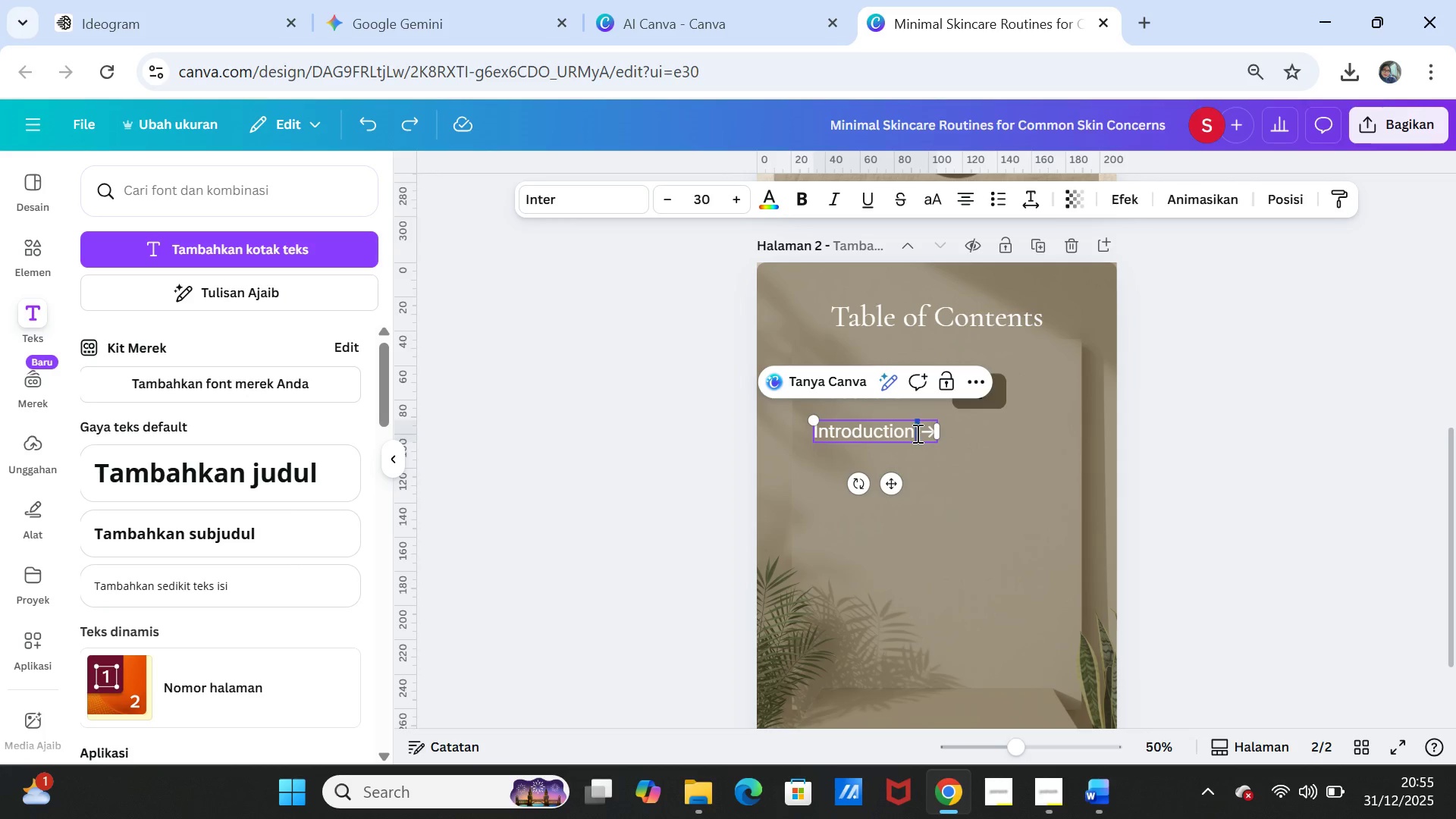 
left_click_drag(start_coordinate=[916, 433], to_coordinate=[811, 433])
 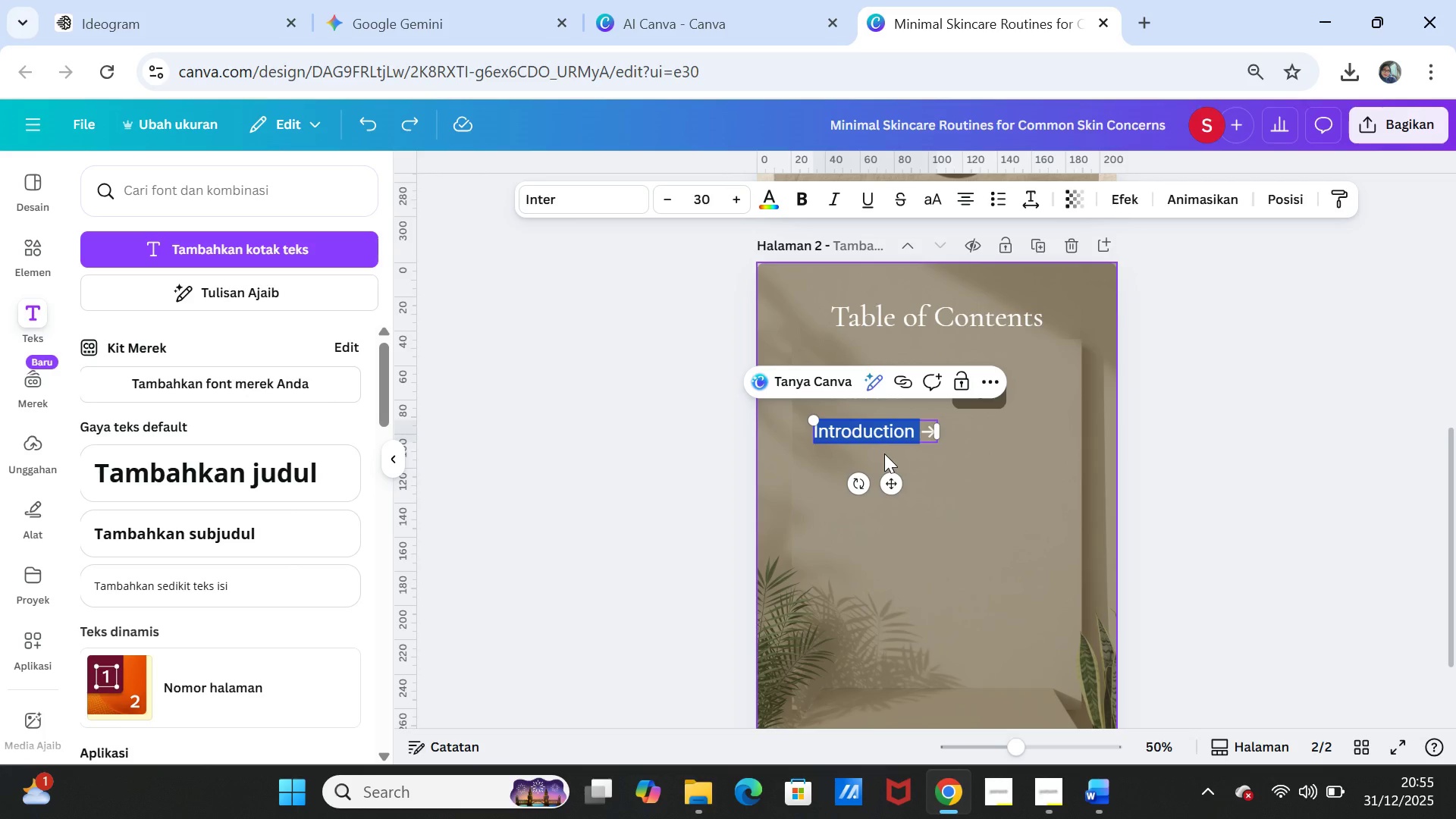 
key(Control+V)
 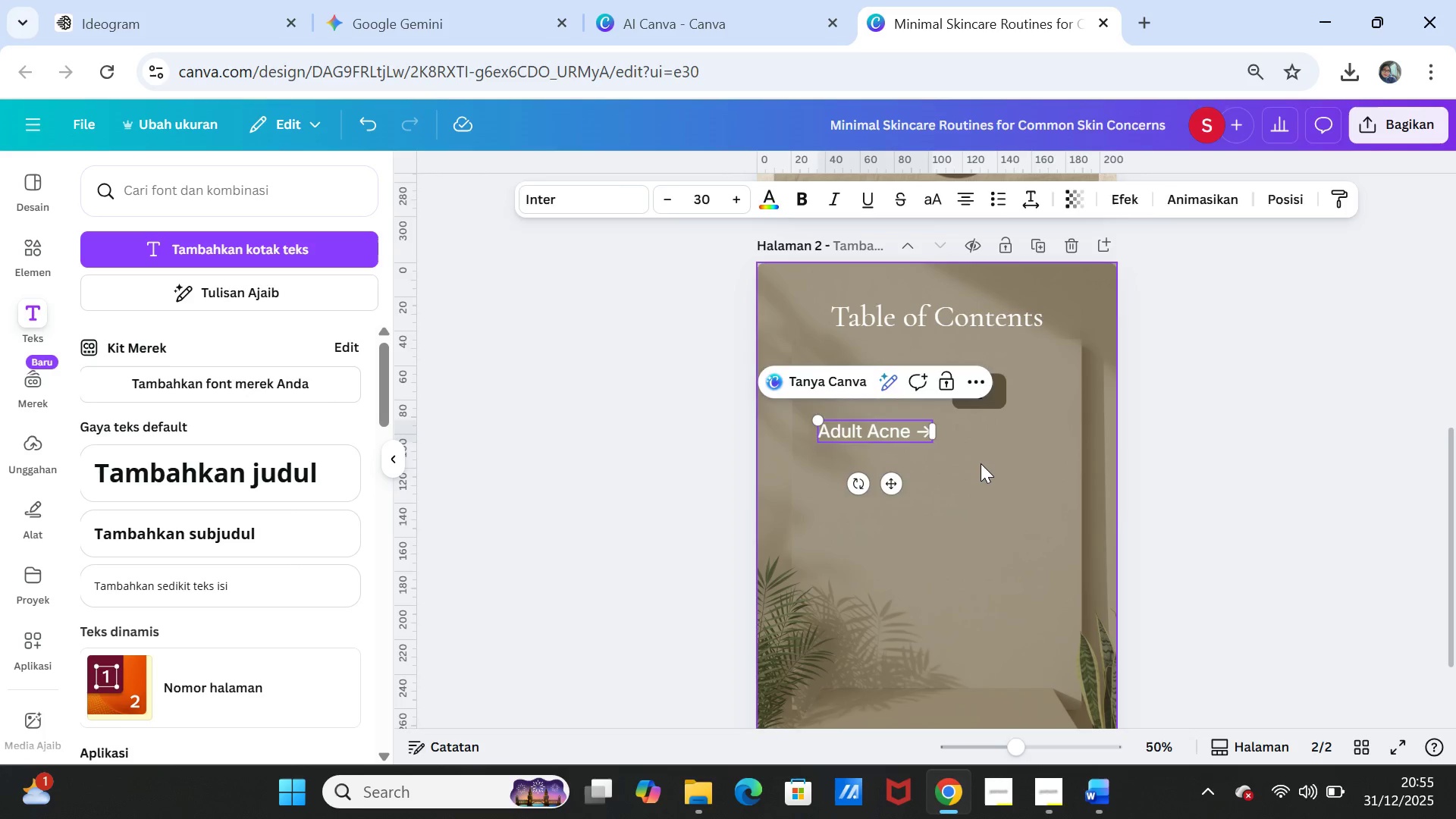 
left_click_drag(start_coordinate=[981, 463], to_coordinate=[911, 436])
 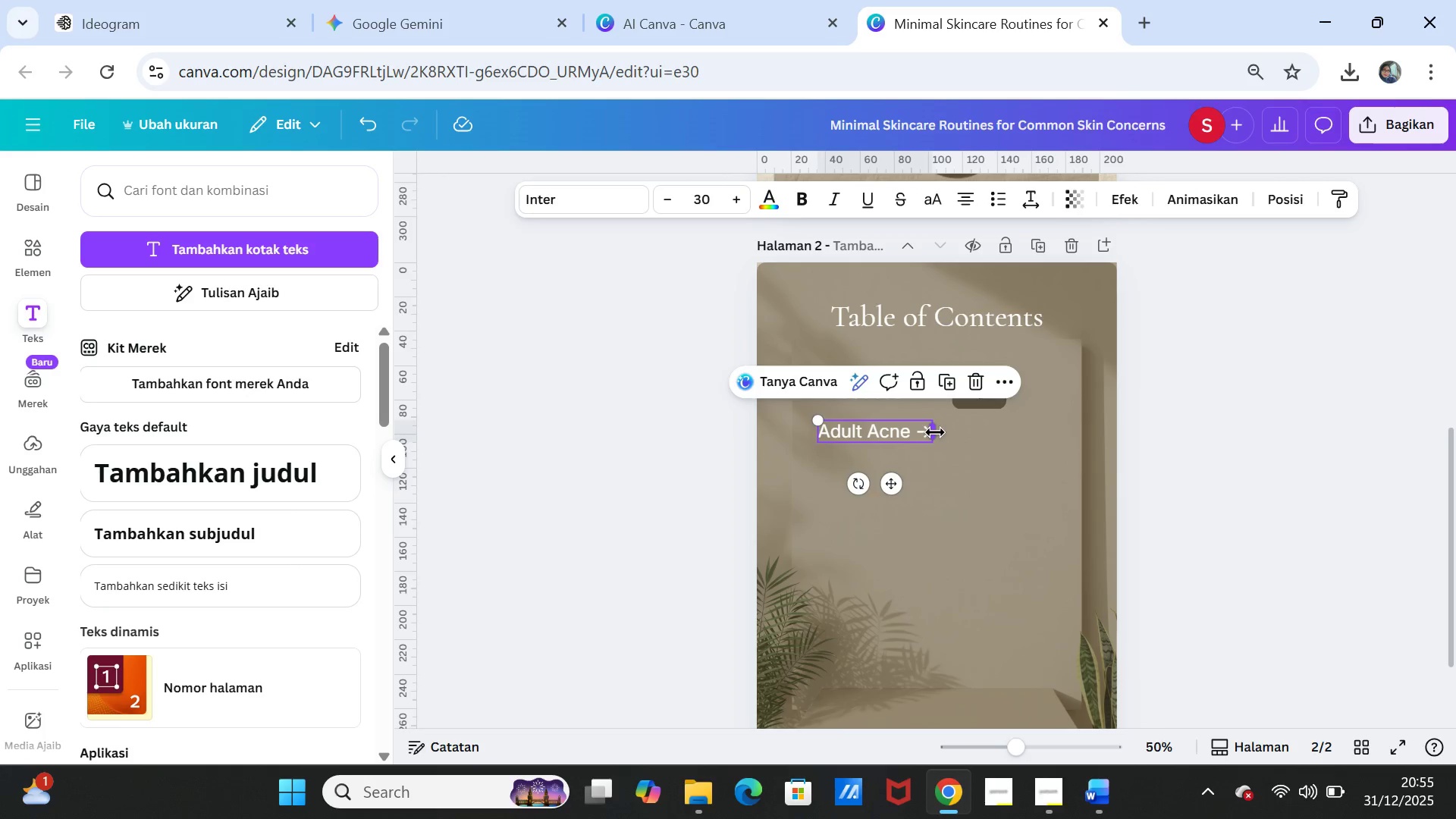 
left_click([911, 436])
 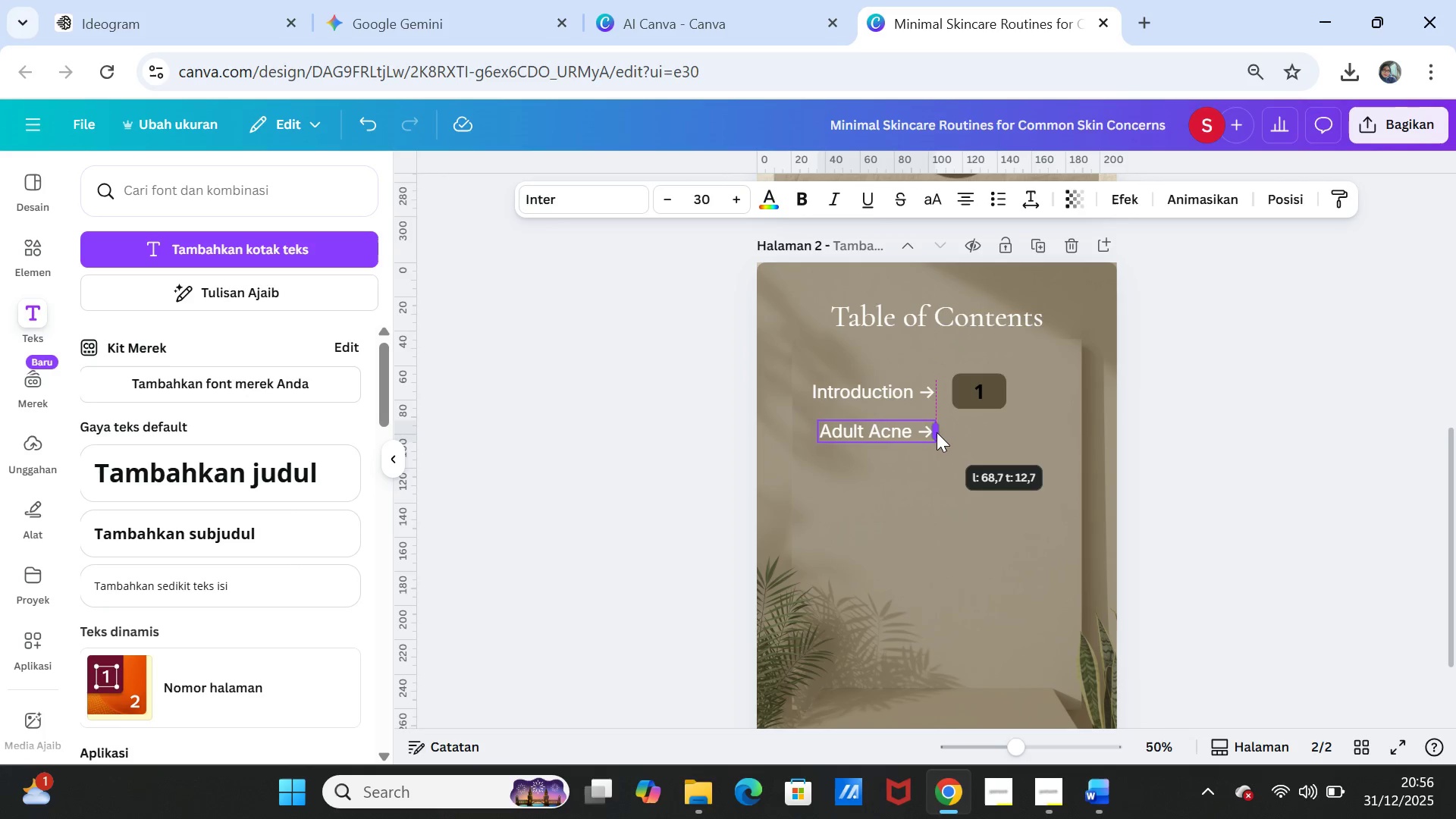 
left_click([1143, 426])
 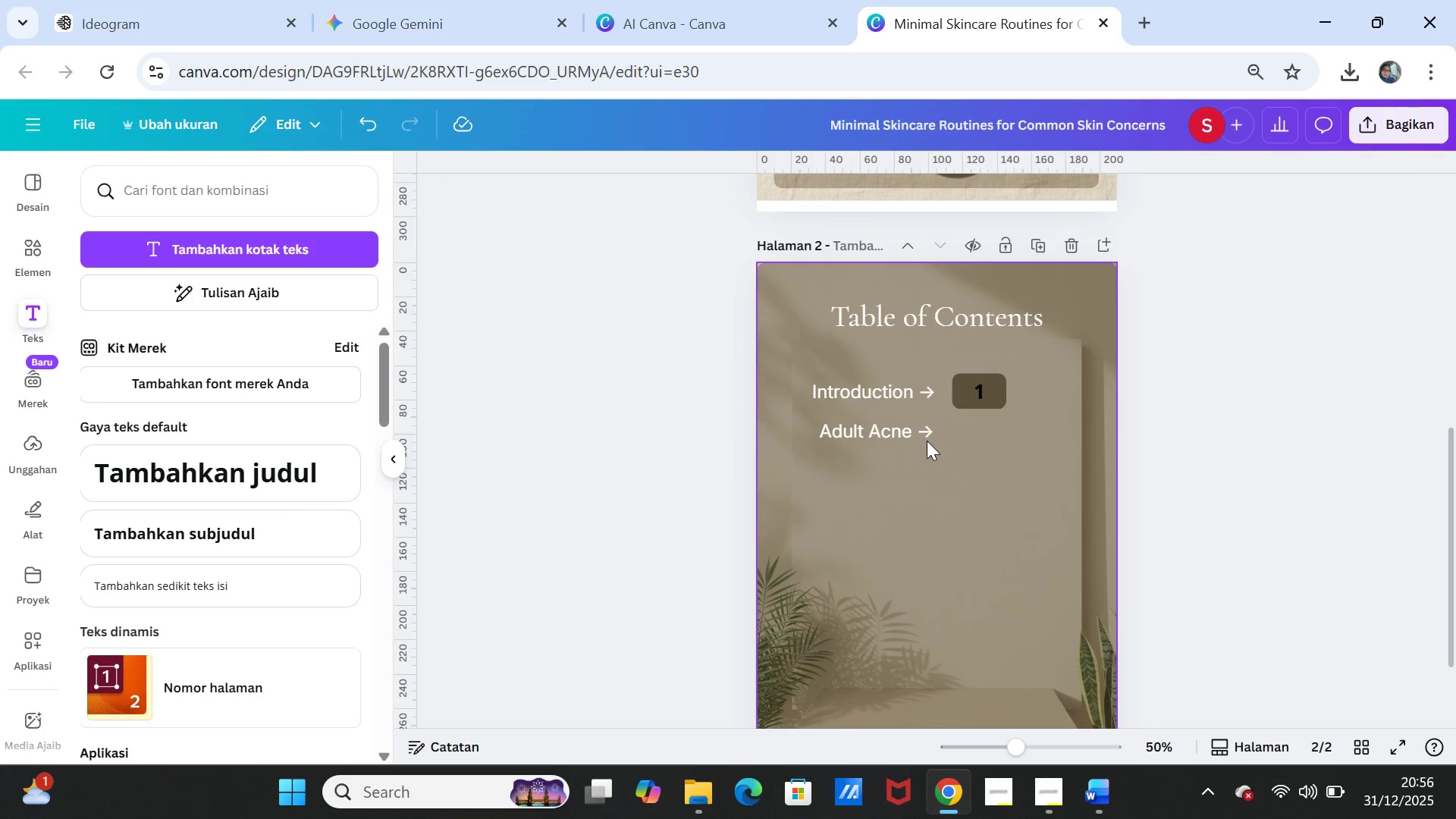 
left_click([924, 439])
 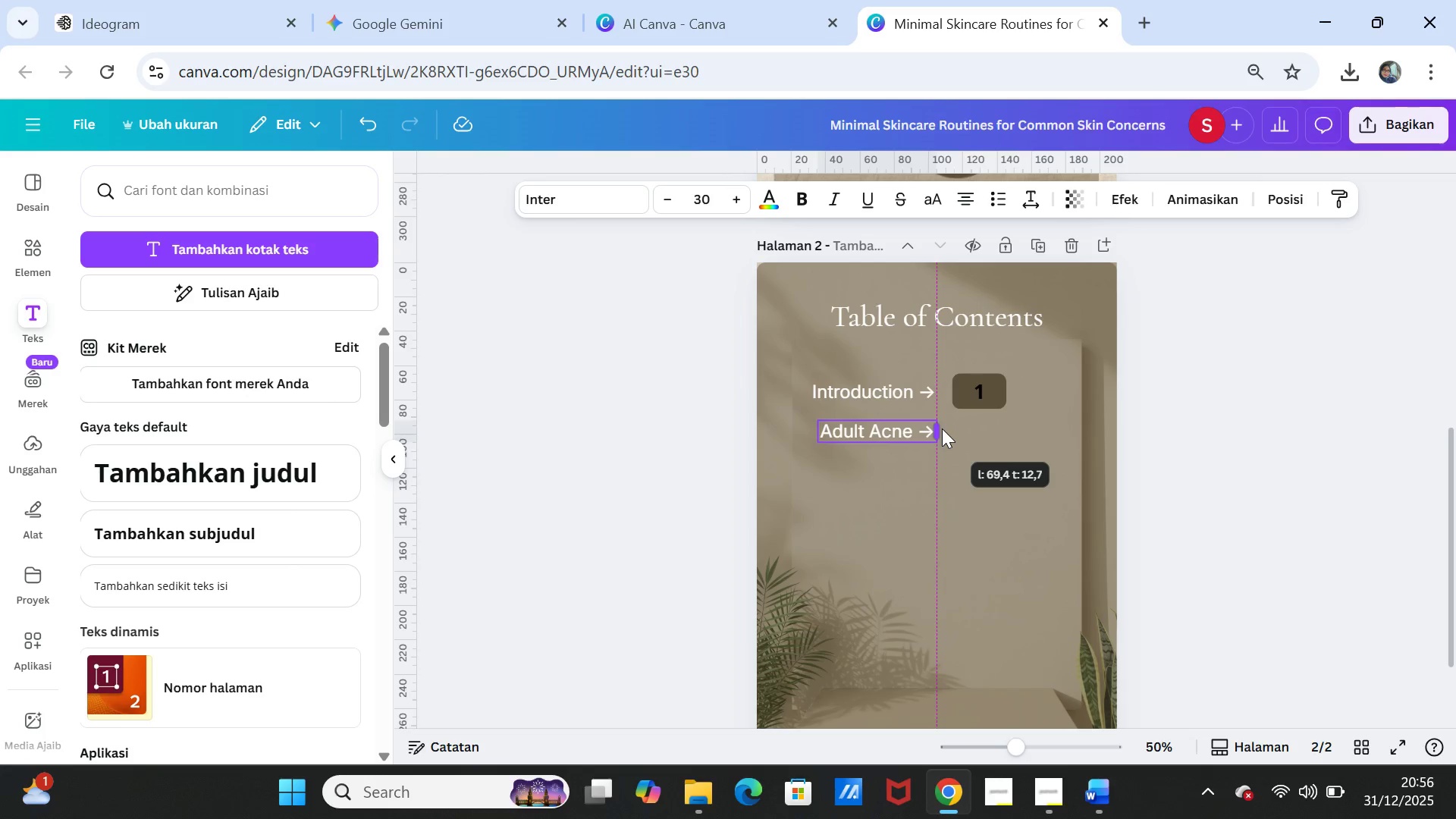 
wait(7.73)
 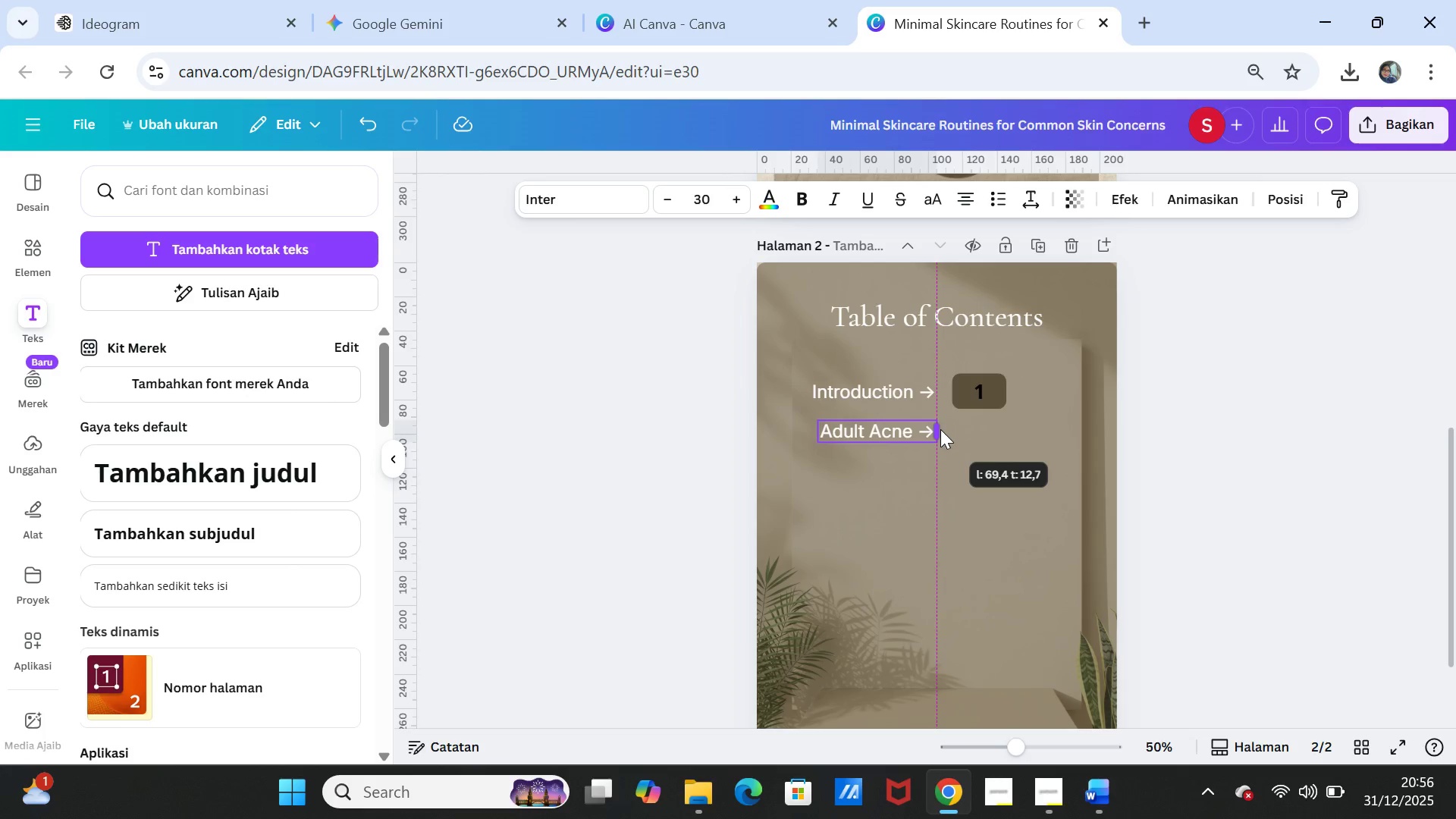 
left_click([972, 453])
 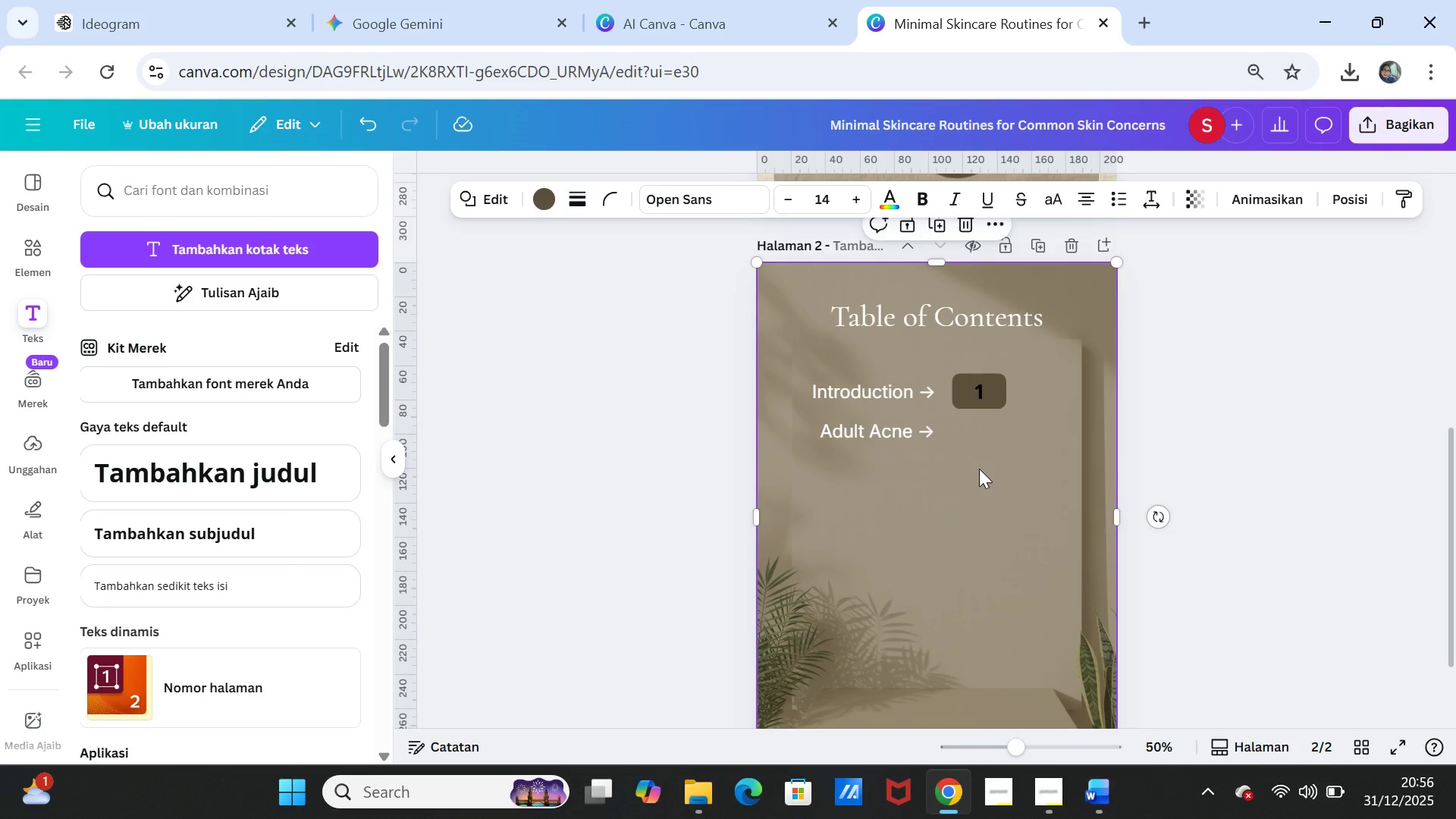 
left_click_drag(start_coordinate=[867, 437], to_coordinate=[861, 438])
 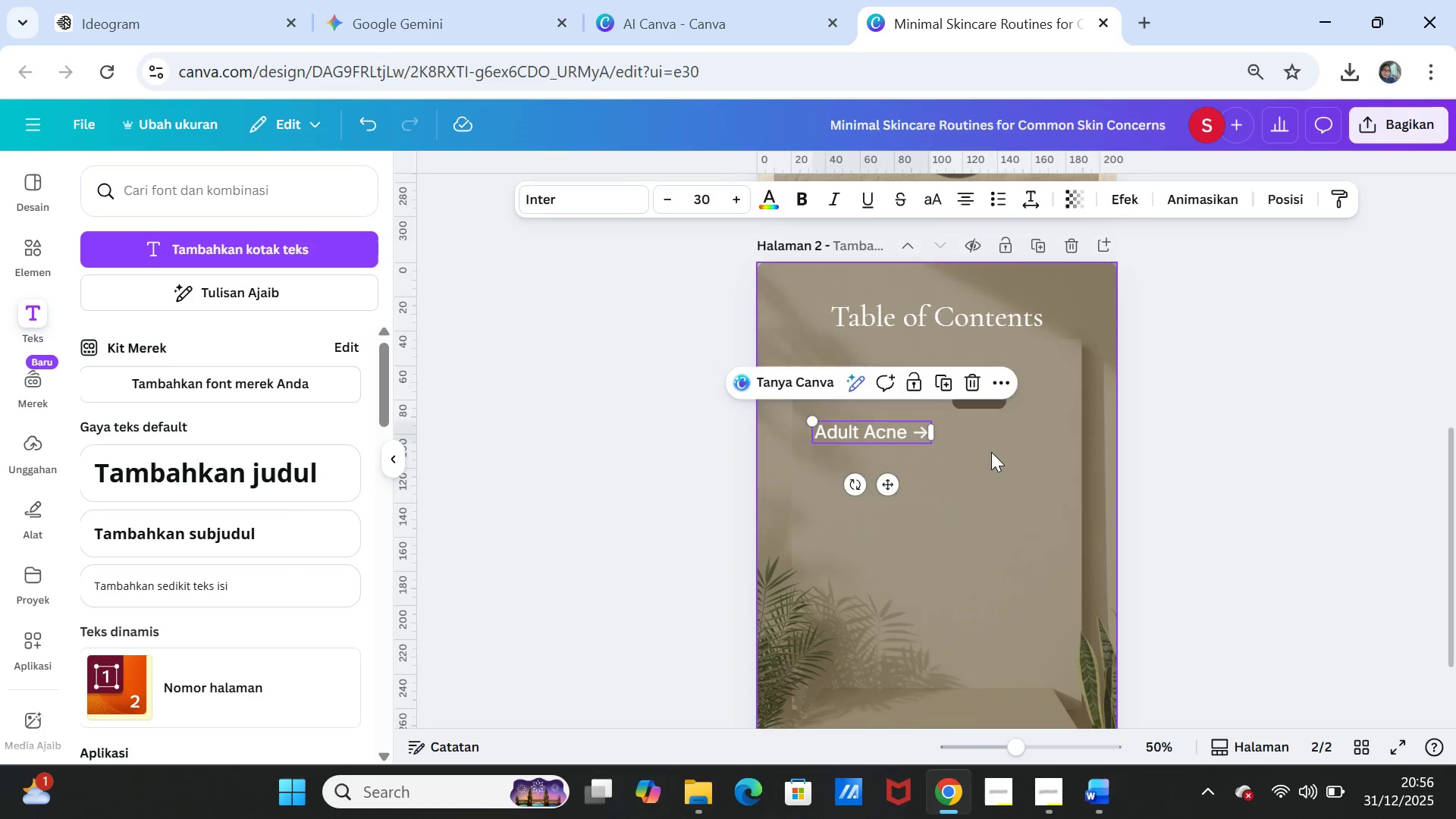 
left_click([991, 452])
 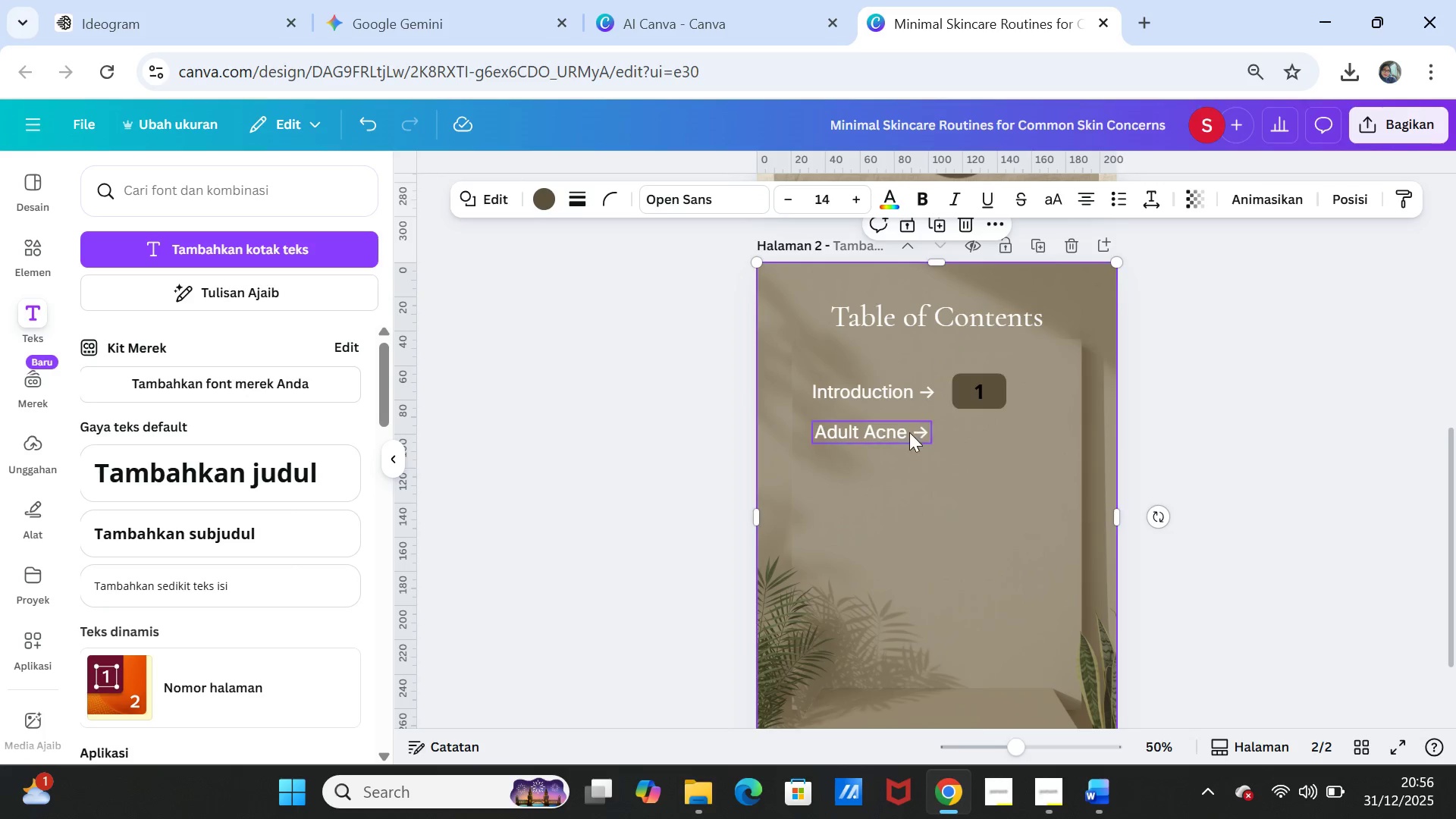 
left_click([908, 432])
 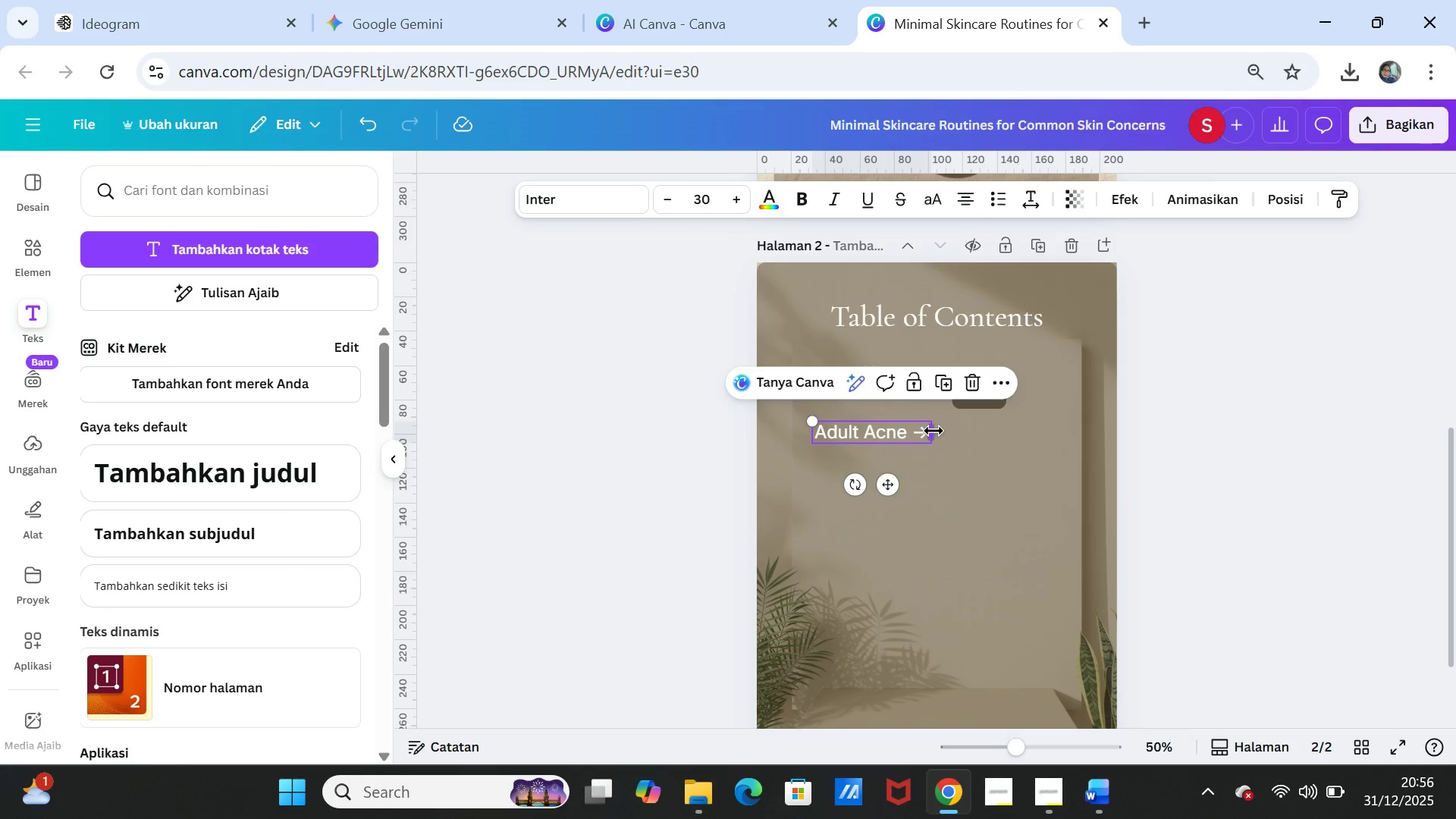 
left_click_drag(start_coordinate=[934, 431], to_coordinate=[941, 426])
 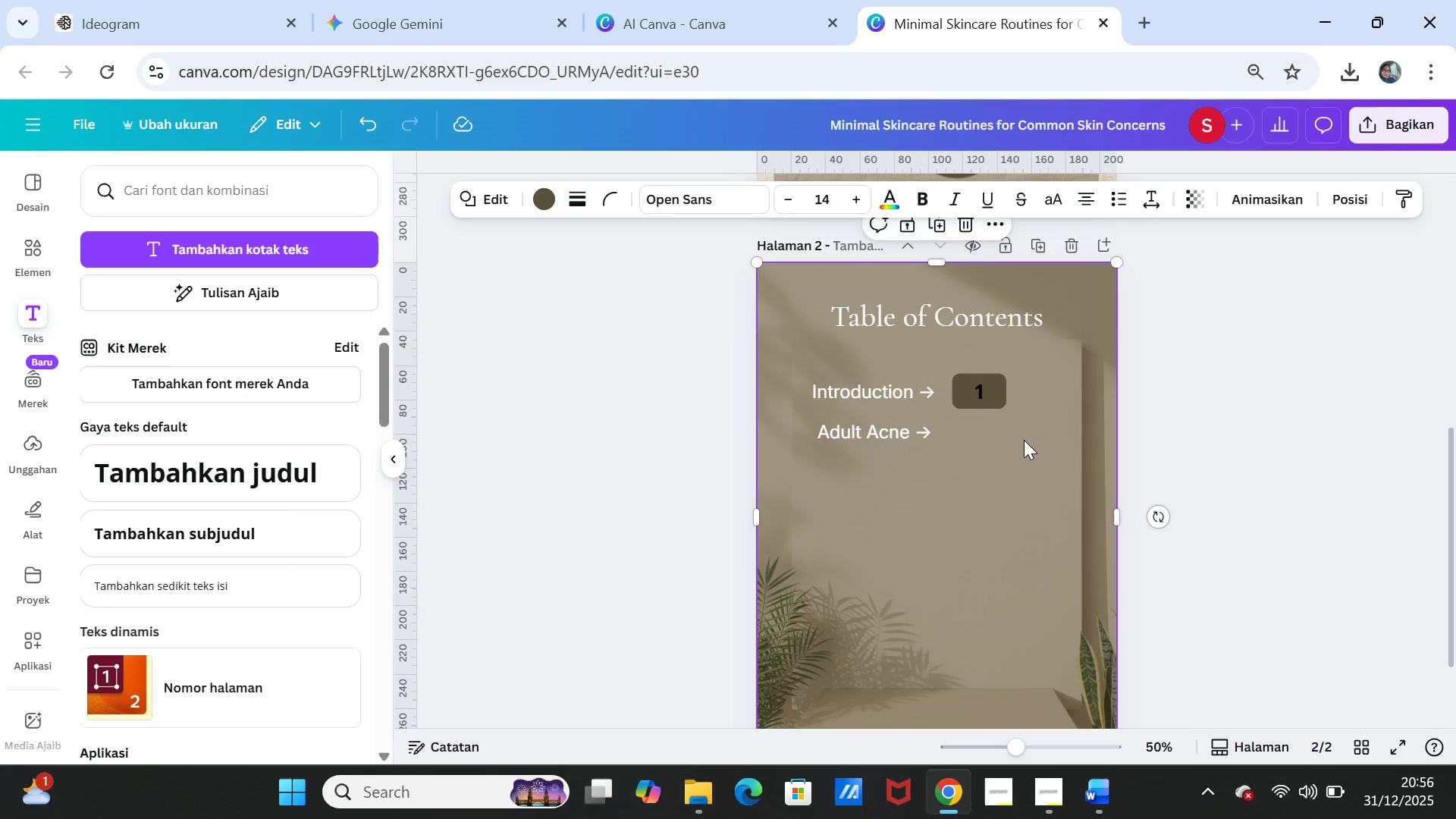 
left_click([1024, 440])
 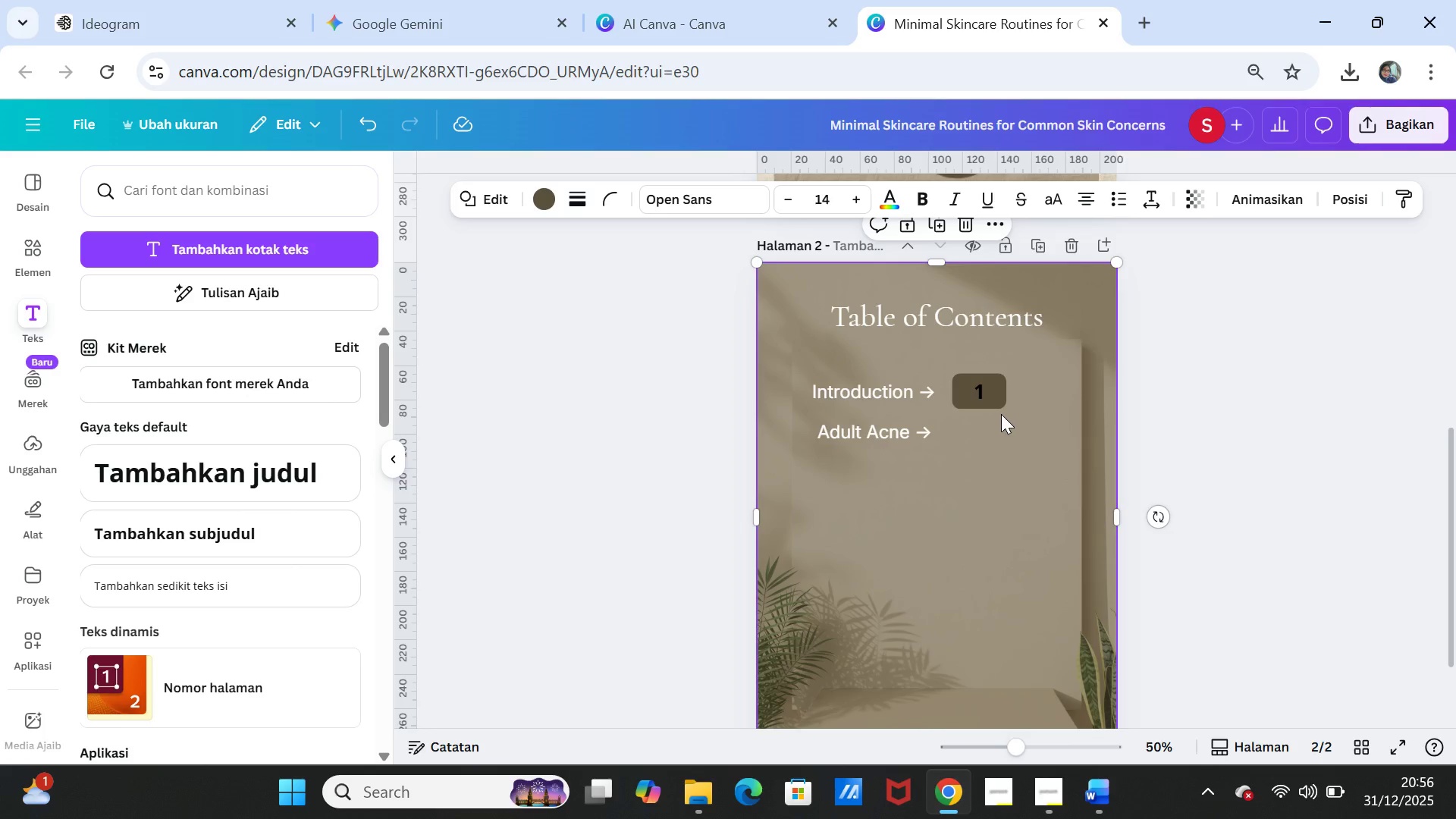 
left_click([992, 404])
 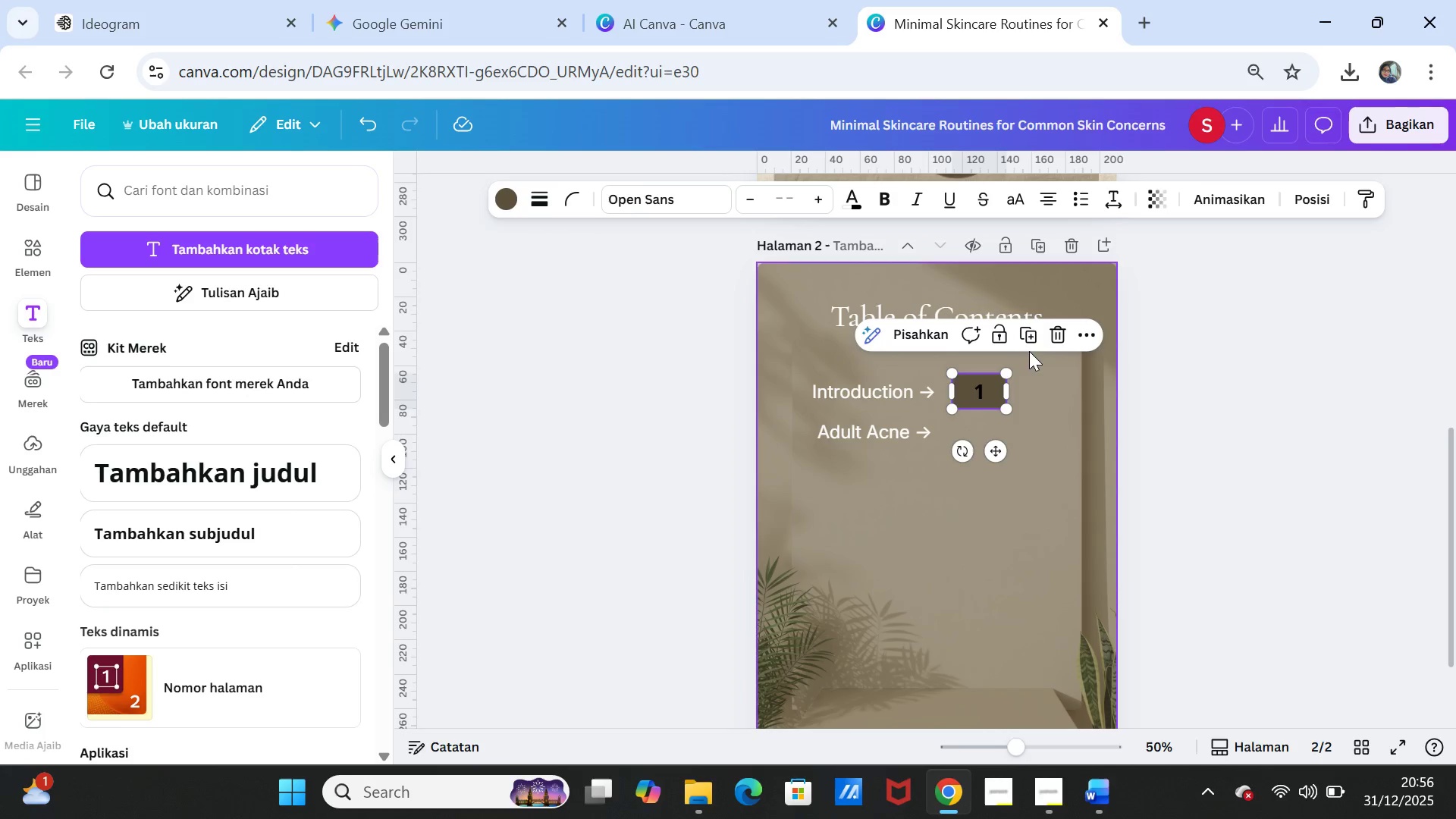 
left_click([1028, 331])
 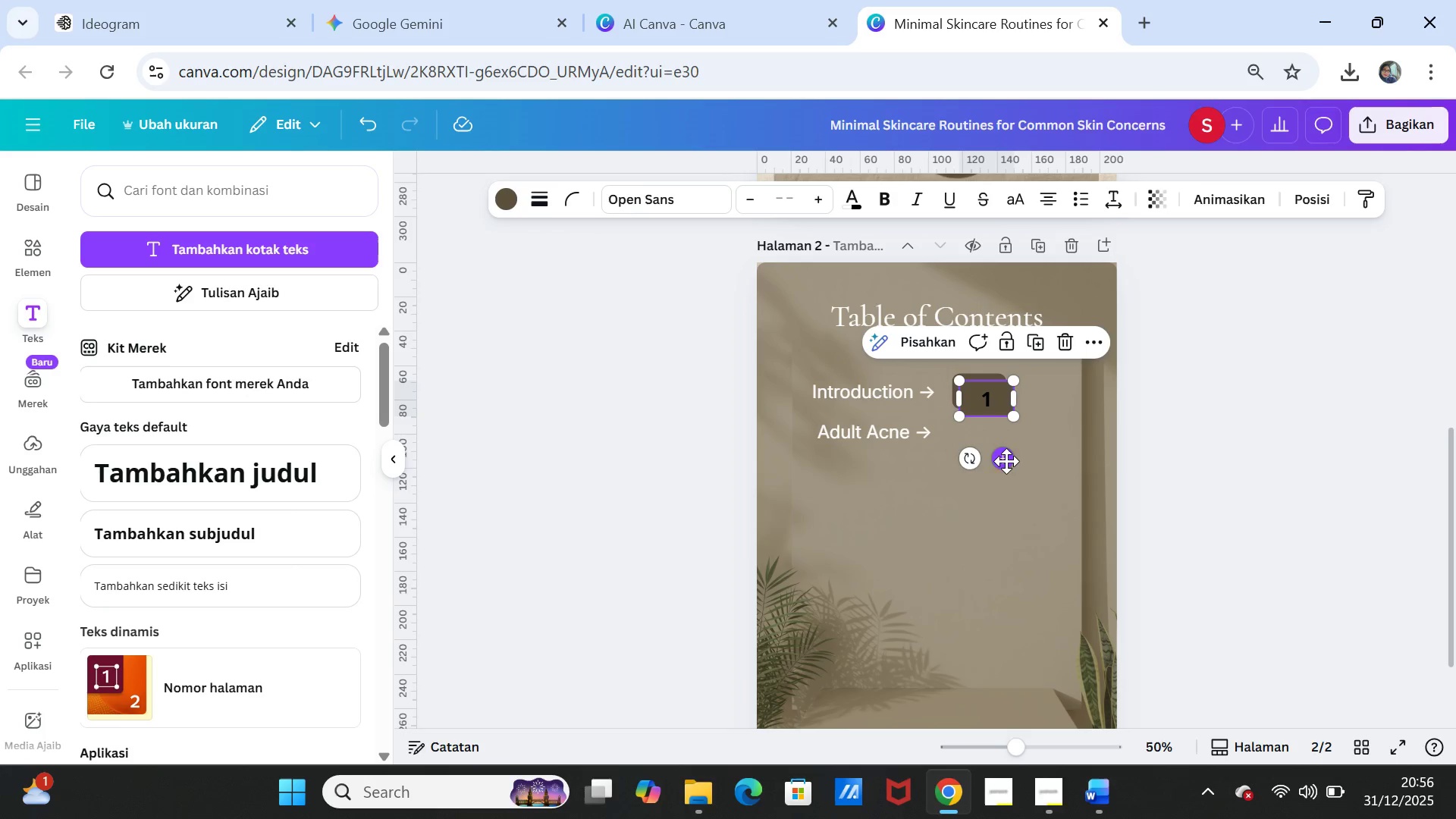 
left_click_drag(start_coordinate=[1005, 463], to_coordinate=[1000, 496])
 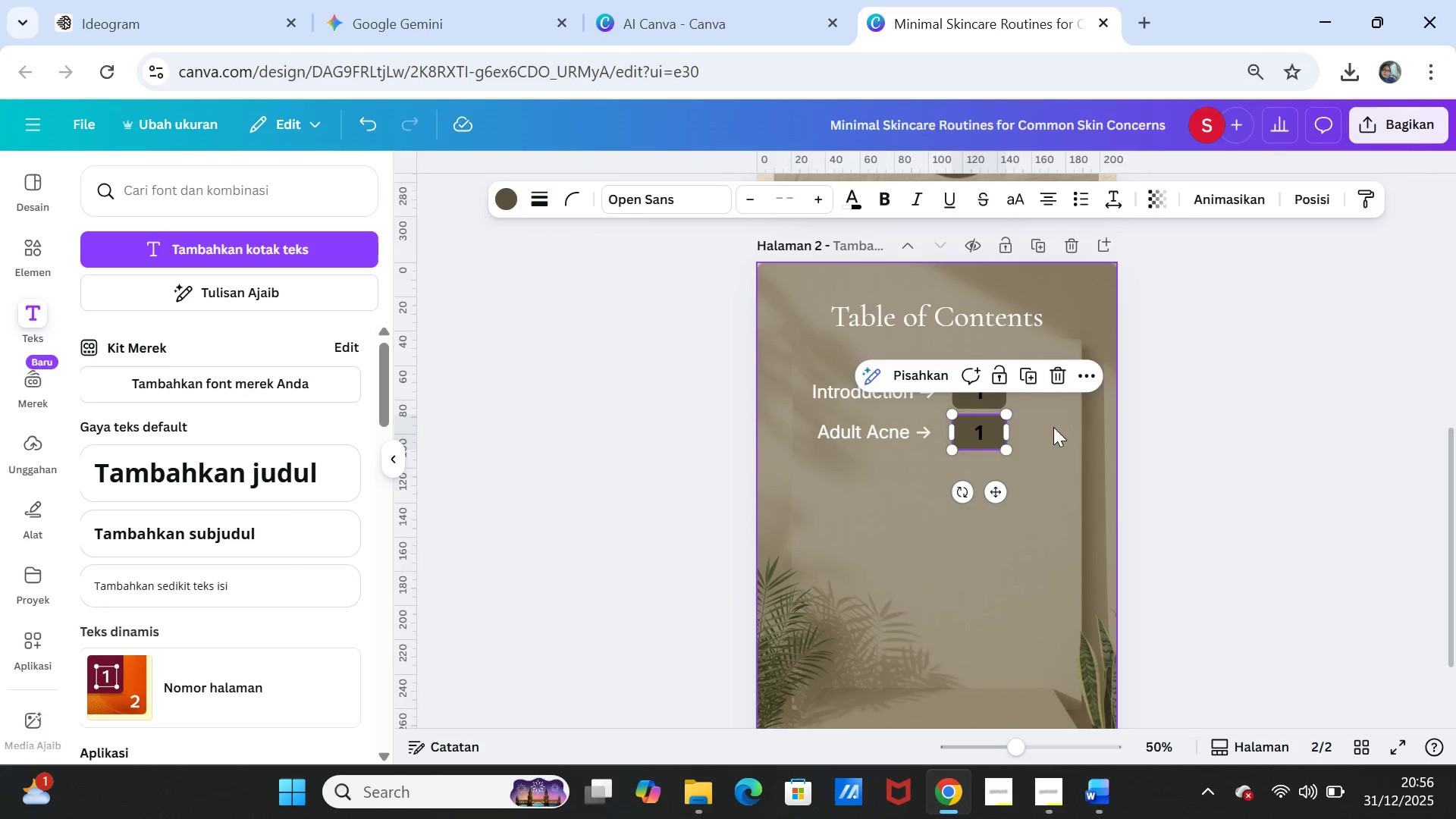 
left_click([1053, 427])
 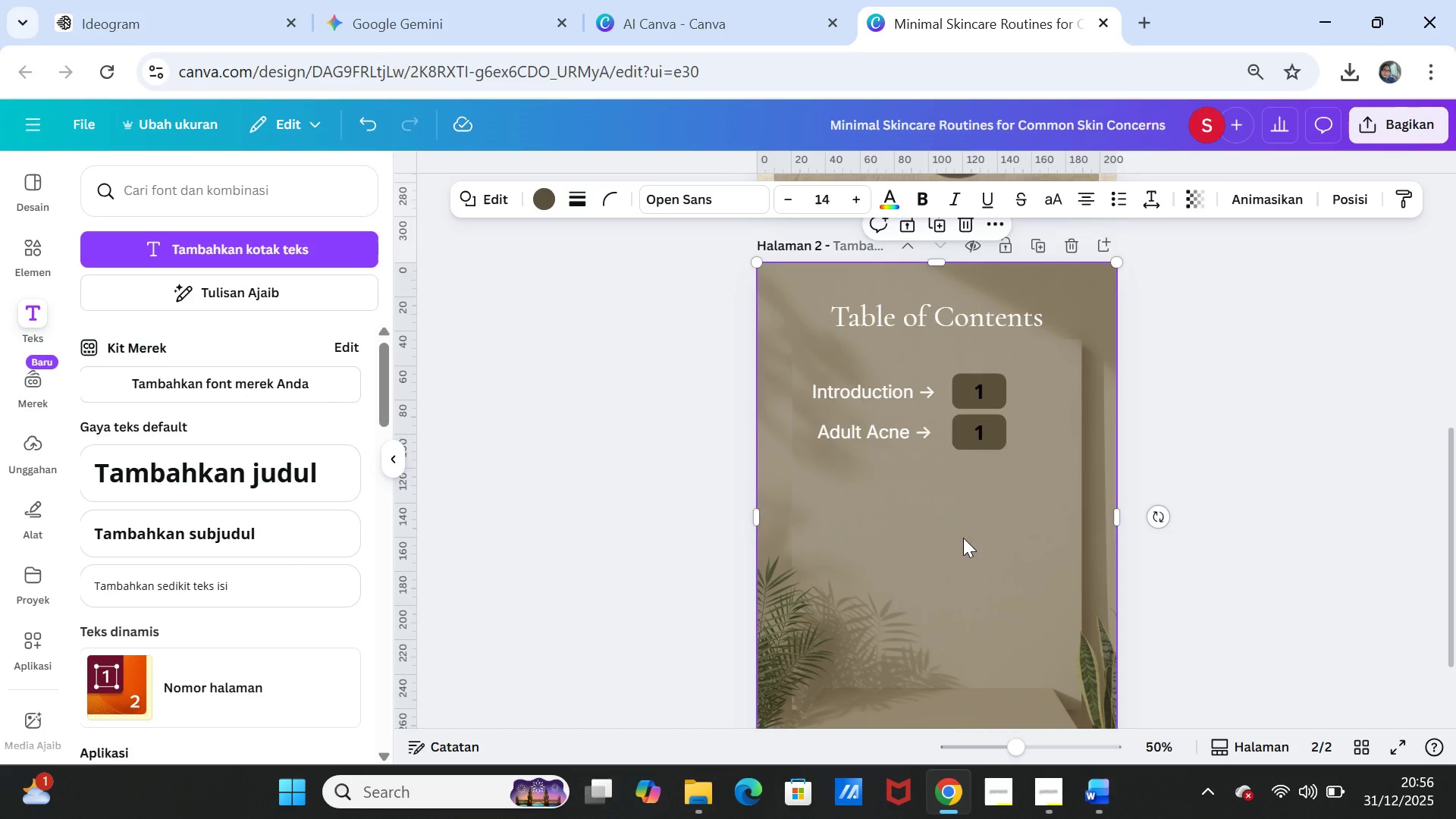 
double_click([974, 438])
 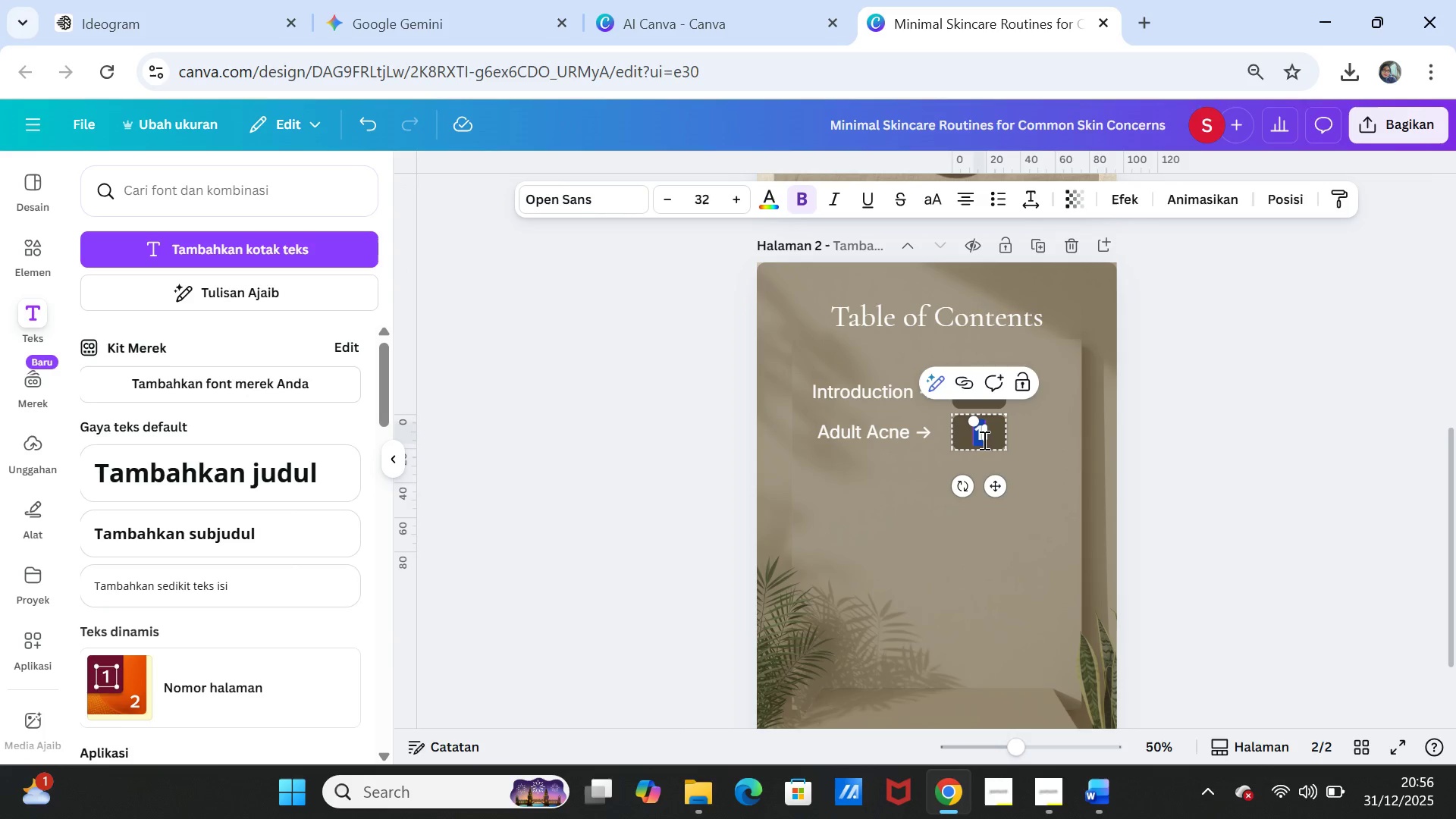 
key(4)
 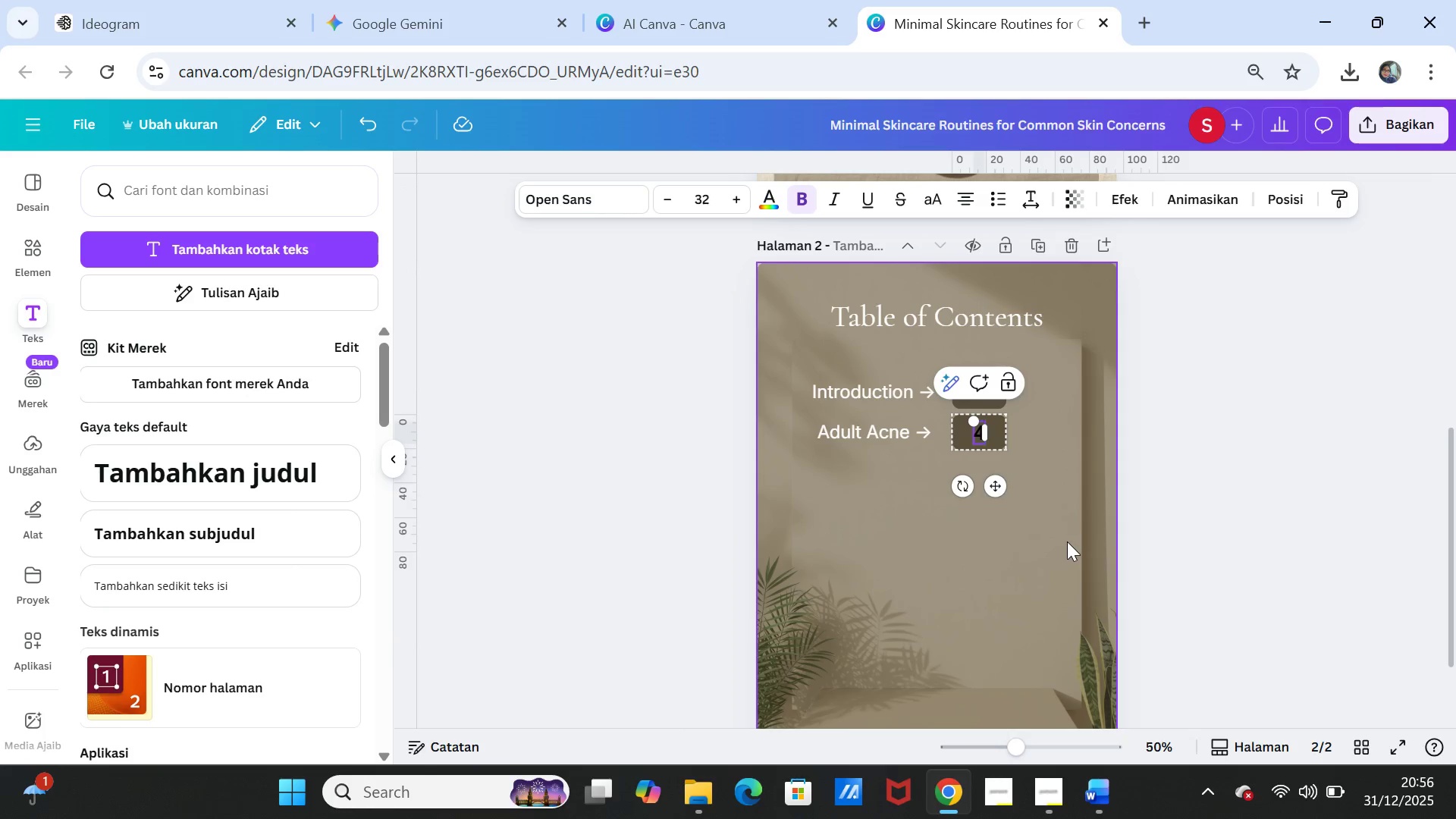 
left_click([1067, 541])
 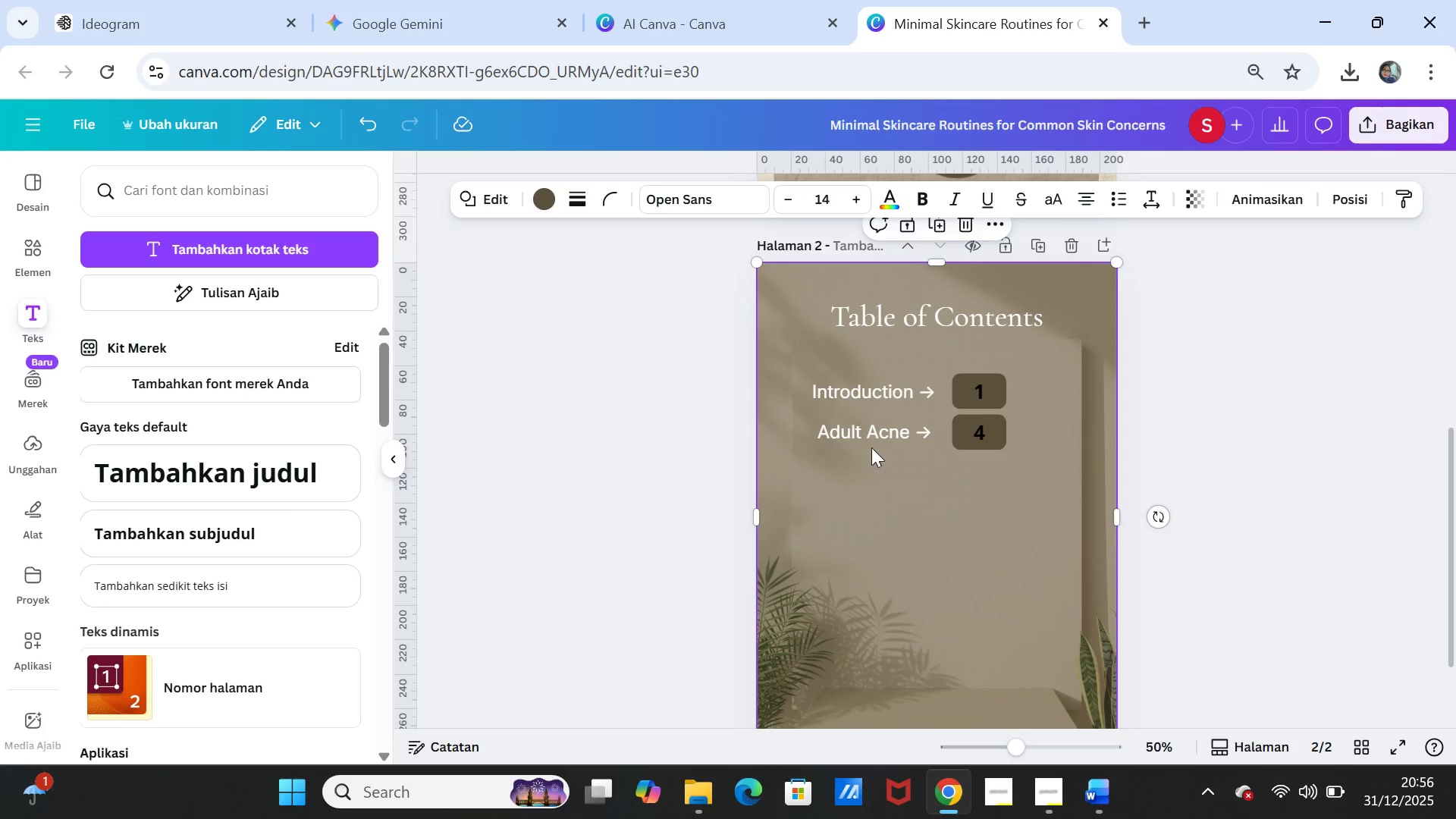 
left_click([864, 441])
 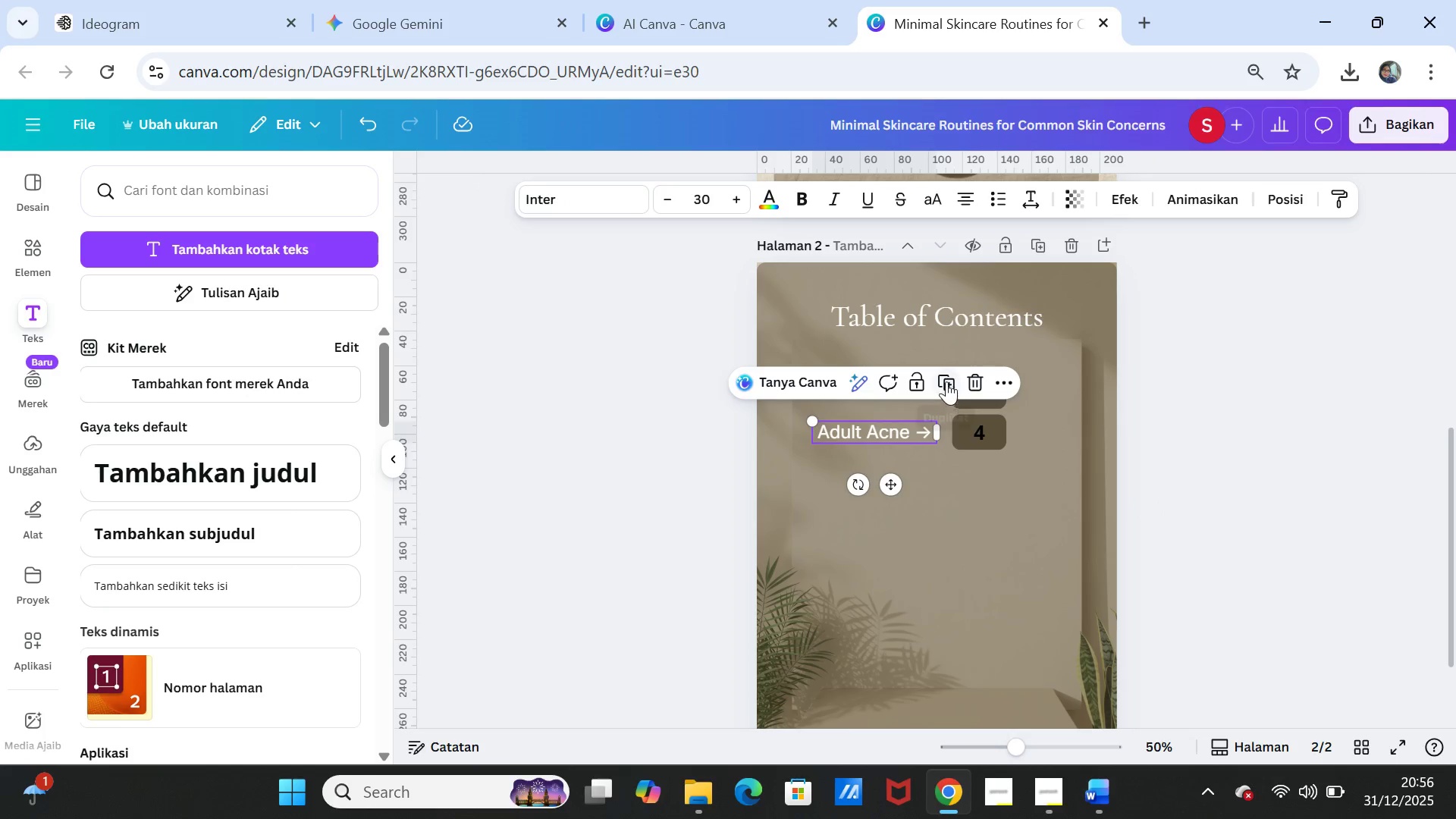 
left_click([935, 381])
 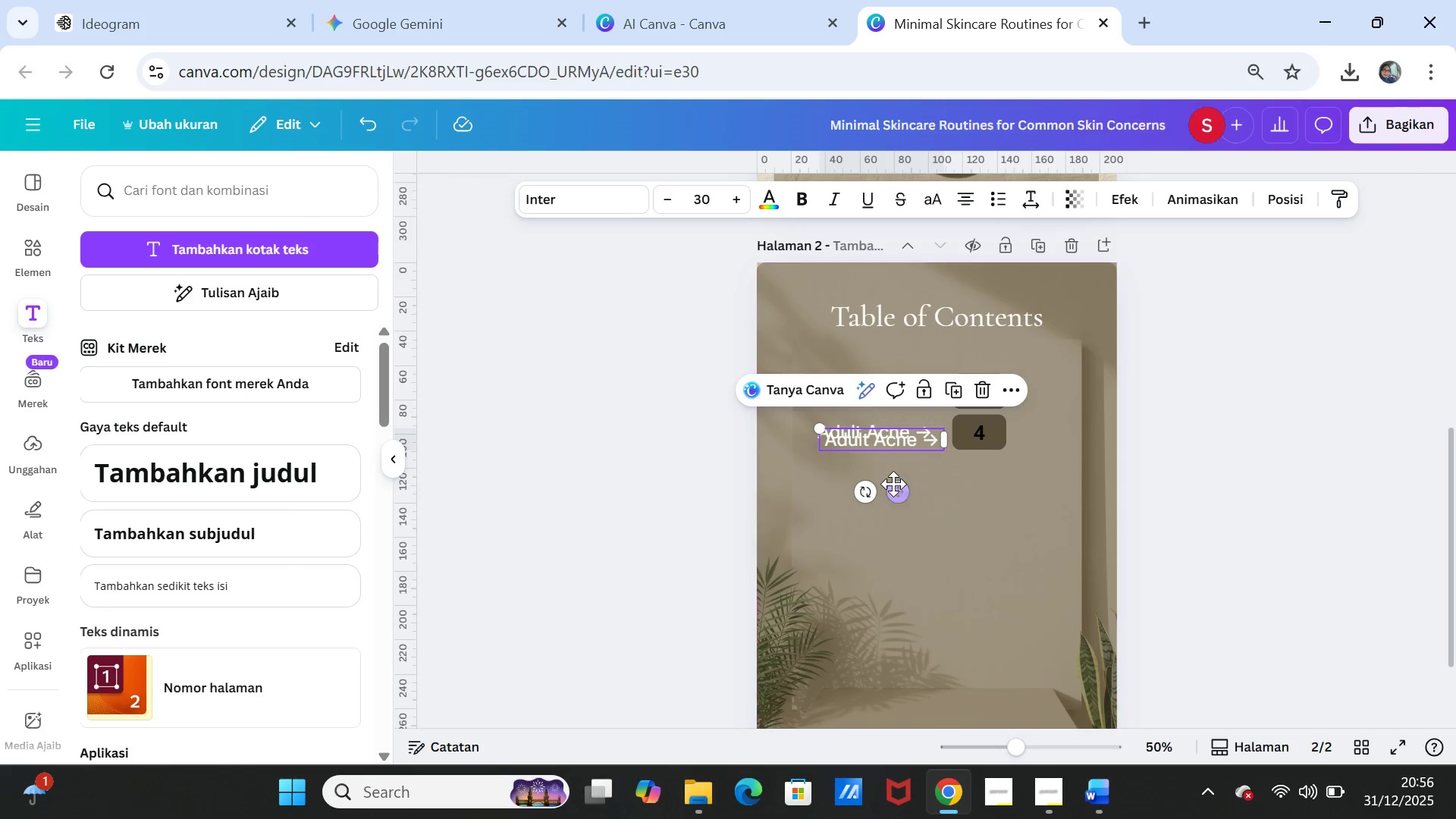 
left_click_drag(start_coordinate=[893, 491], to_coordinate=[887, 526])
 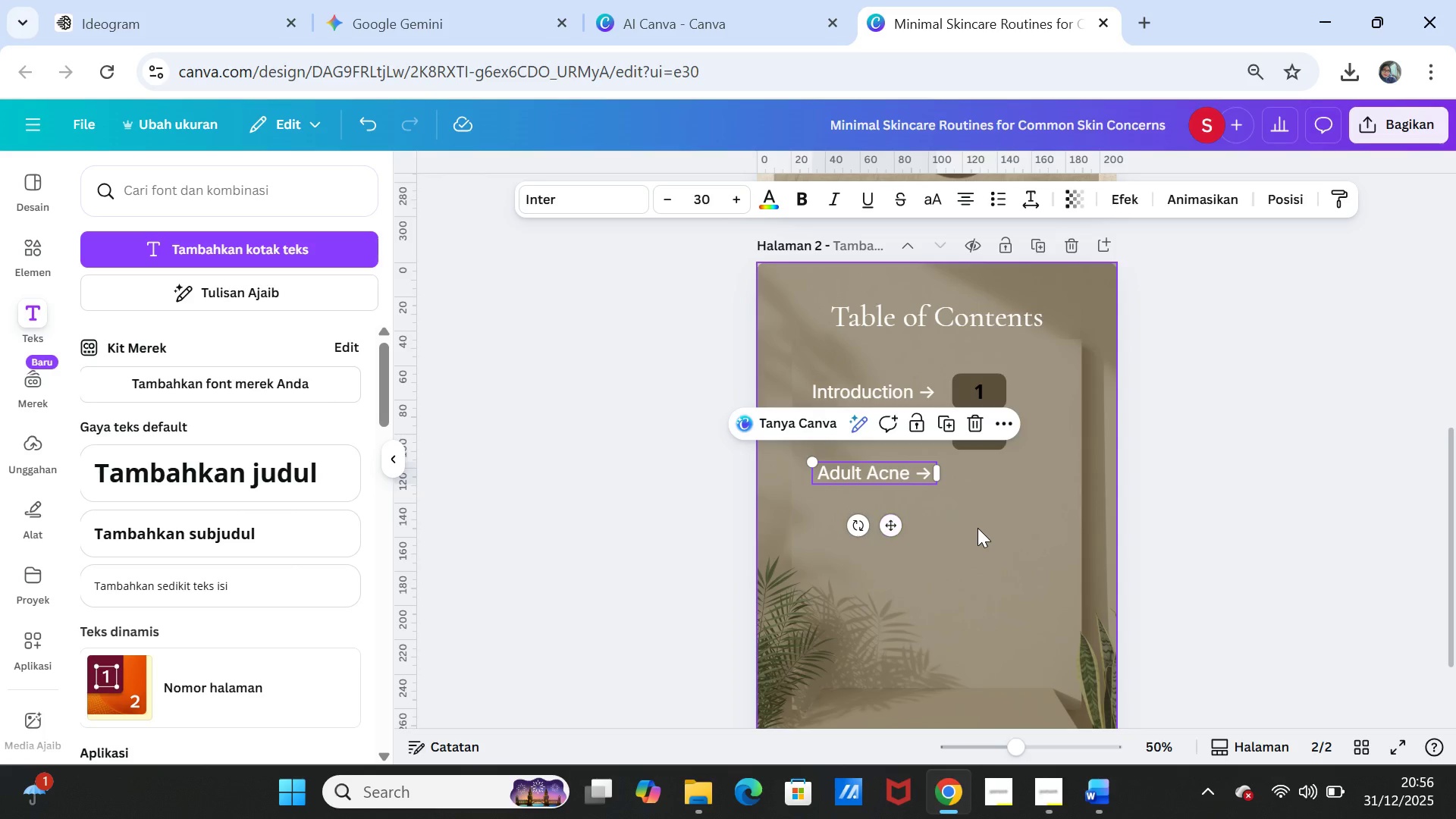 
left_click([977, 528])
 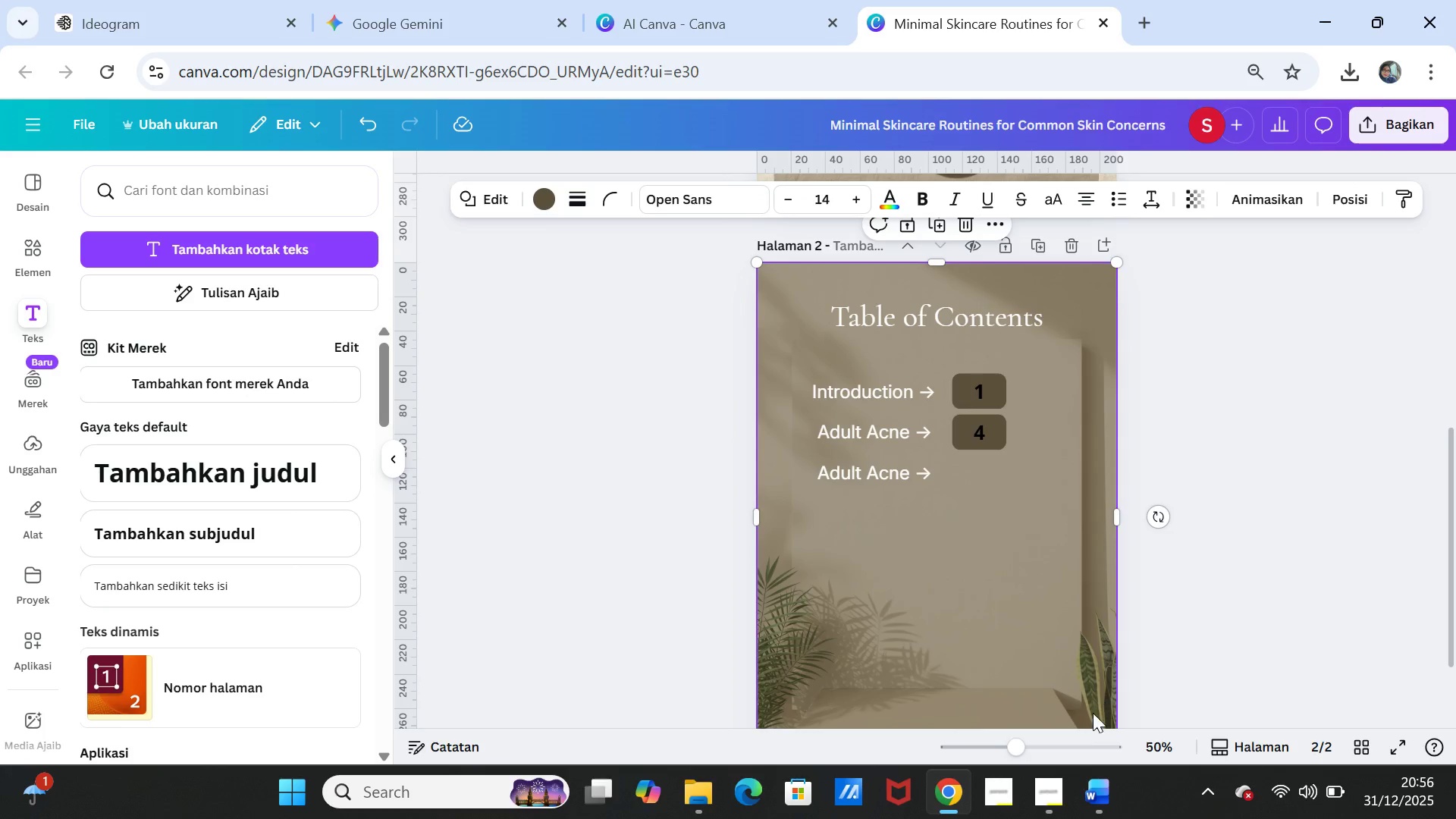 
left_click([1104, 779])
 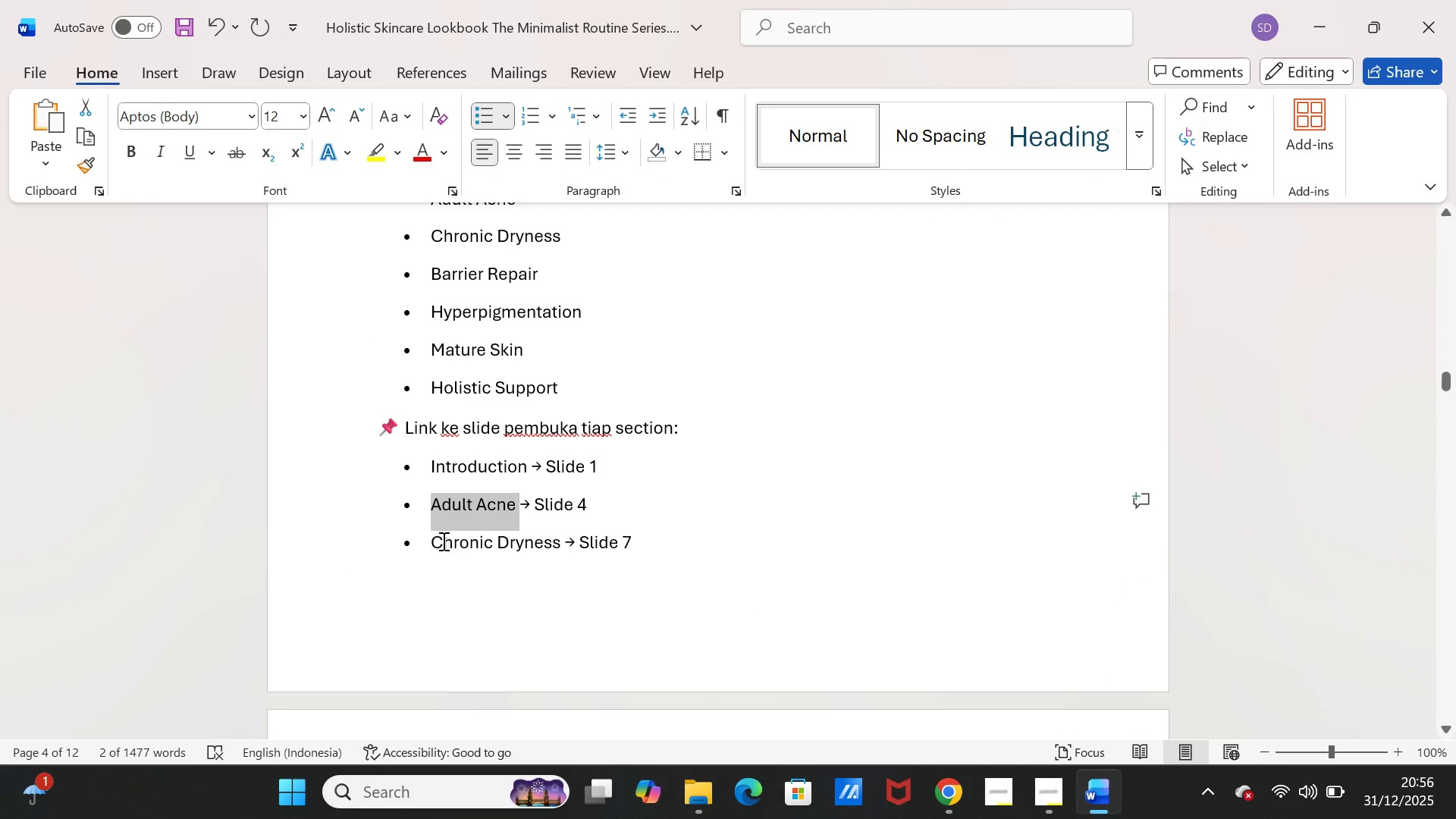 
left_click_drag(start_coordinate=[434, 540], to_coordinate=[548, 548])
 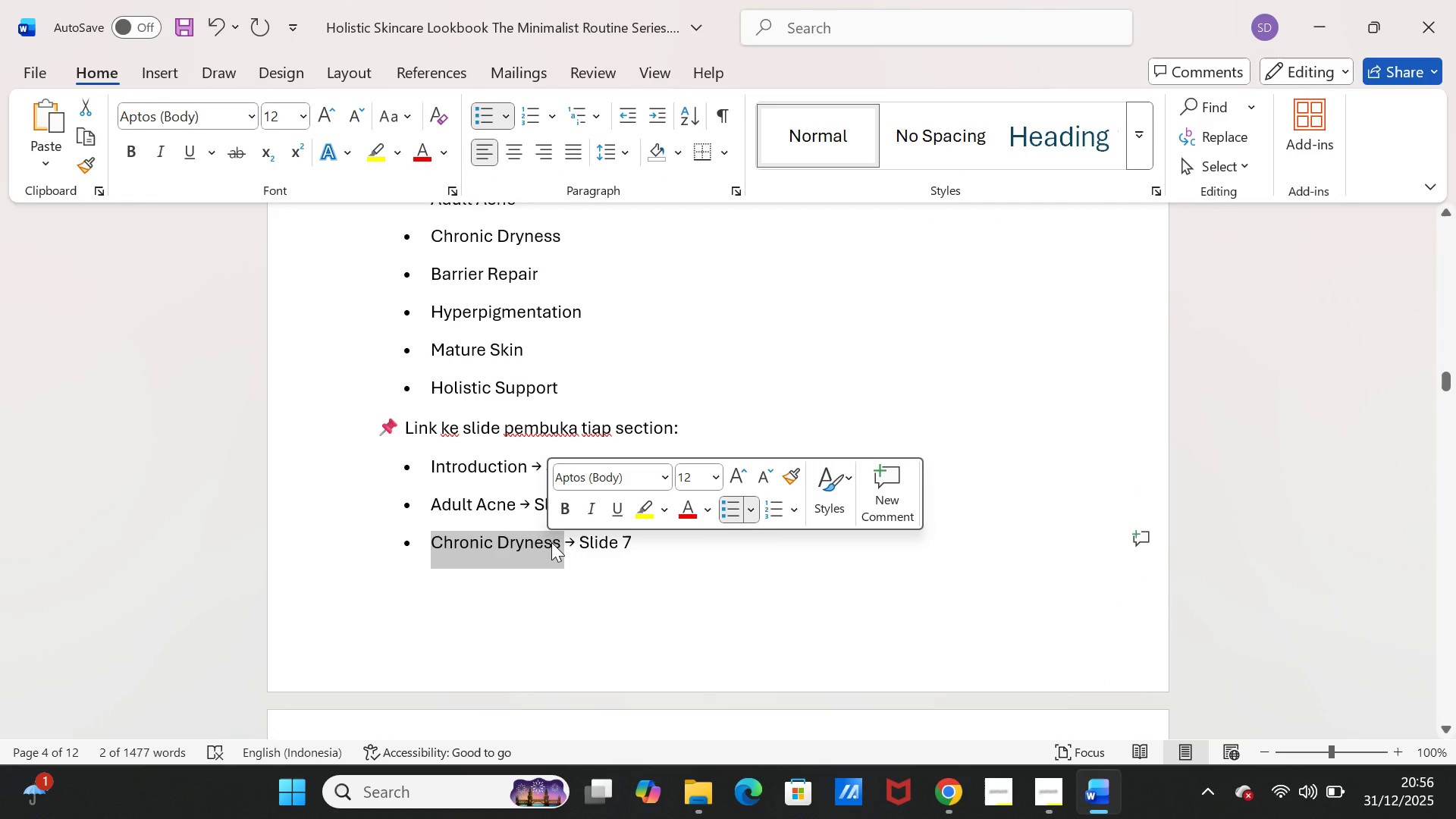 
key(Control+C)
 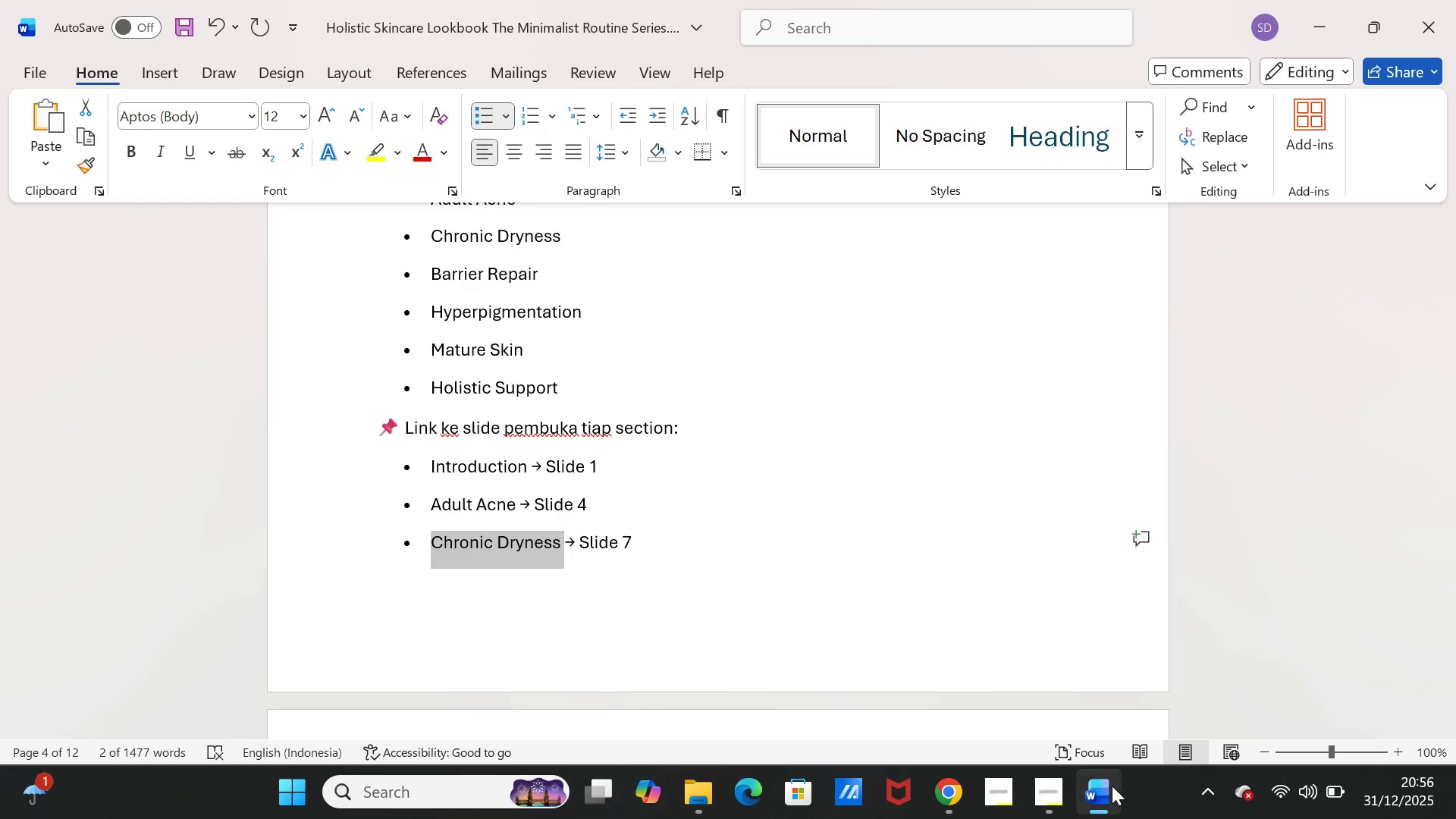 
left_click([1108, 792])
 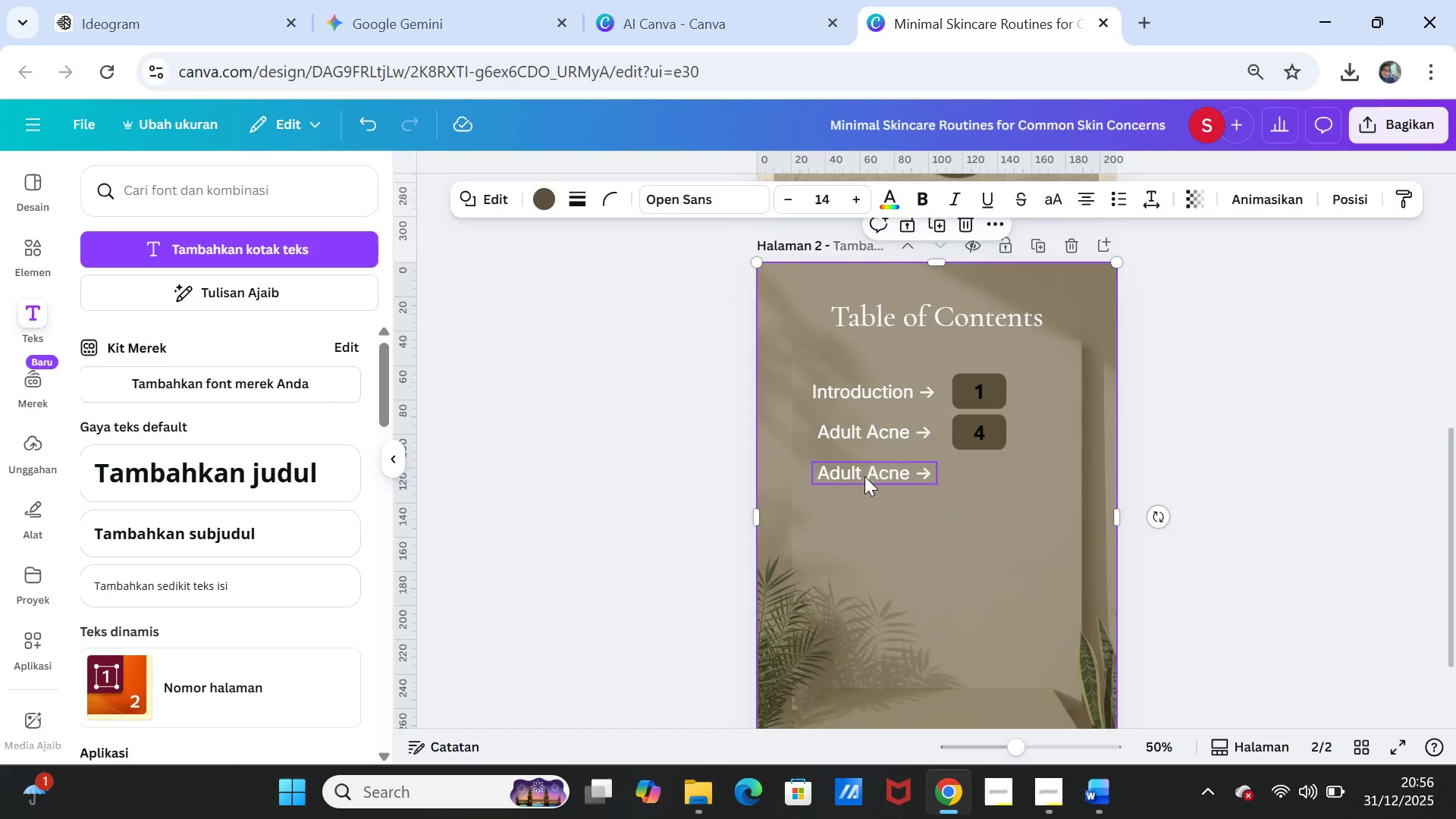 
left_click([864, 475])
 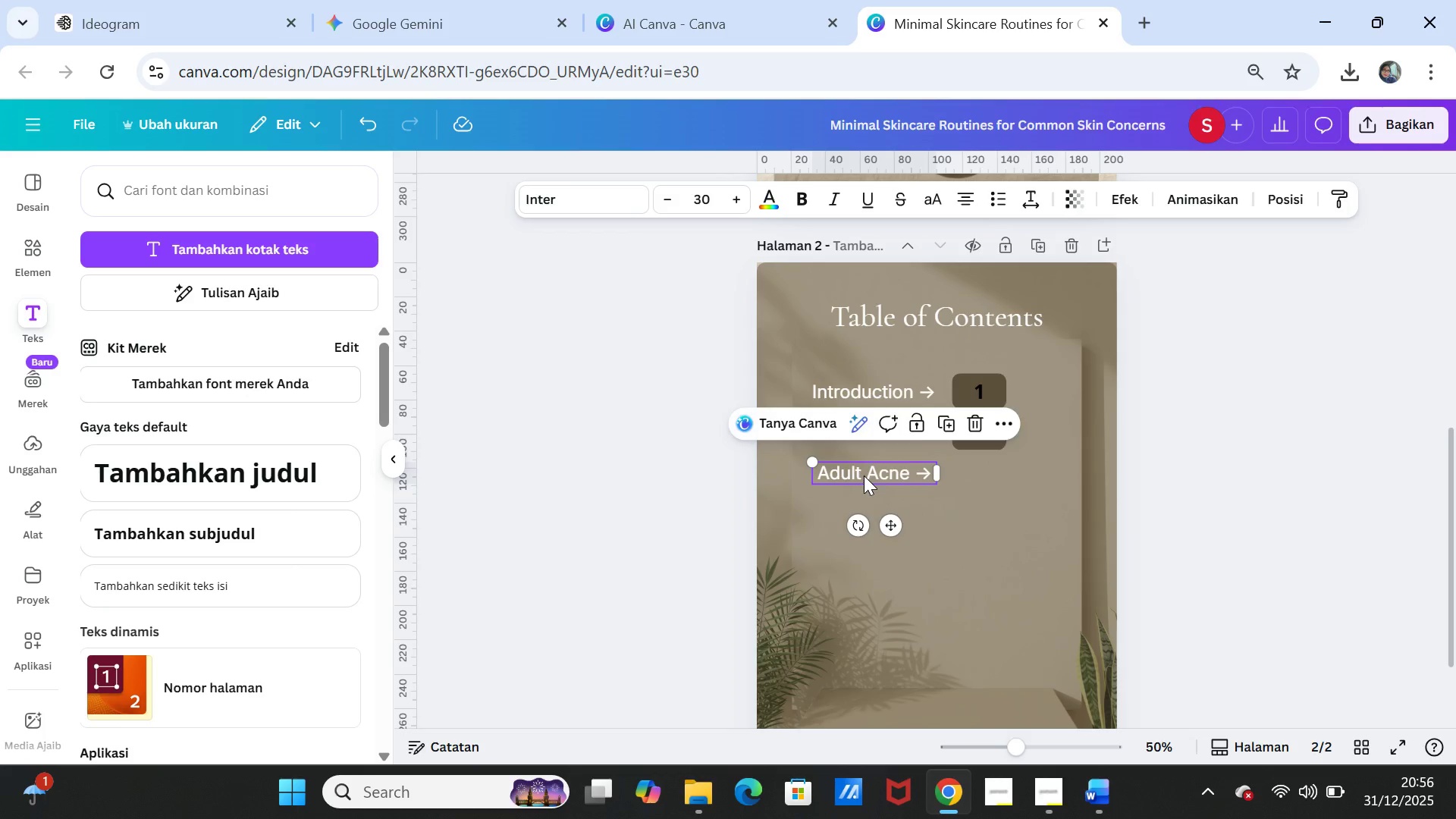 
double_click([864, 475])
 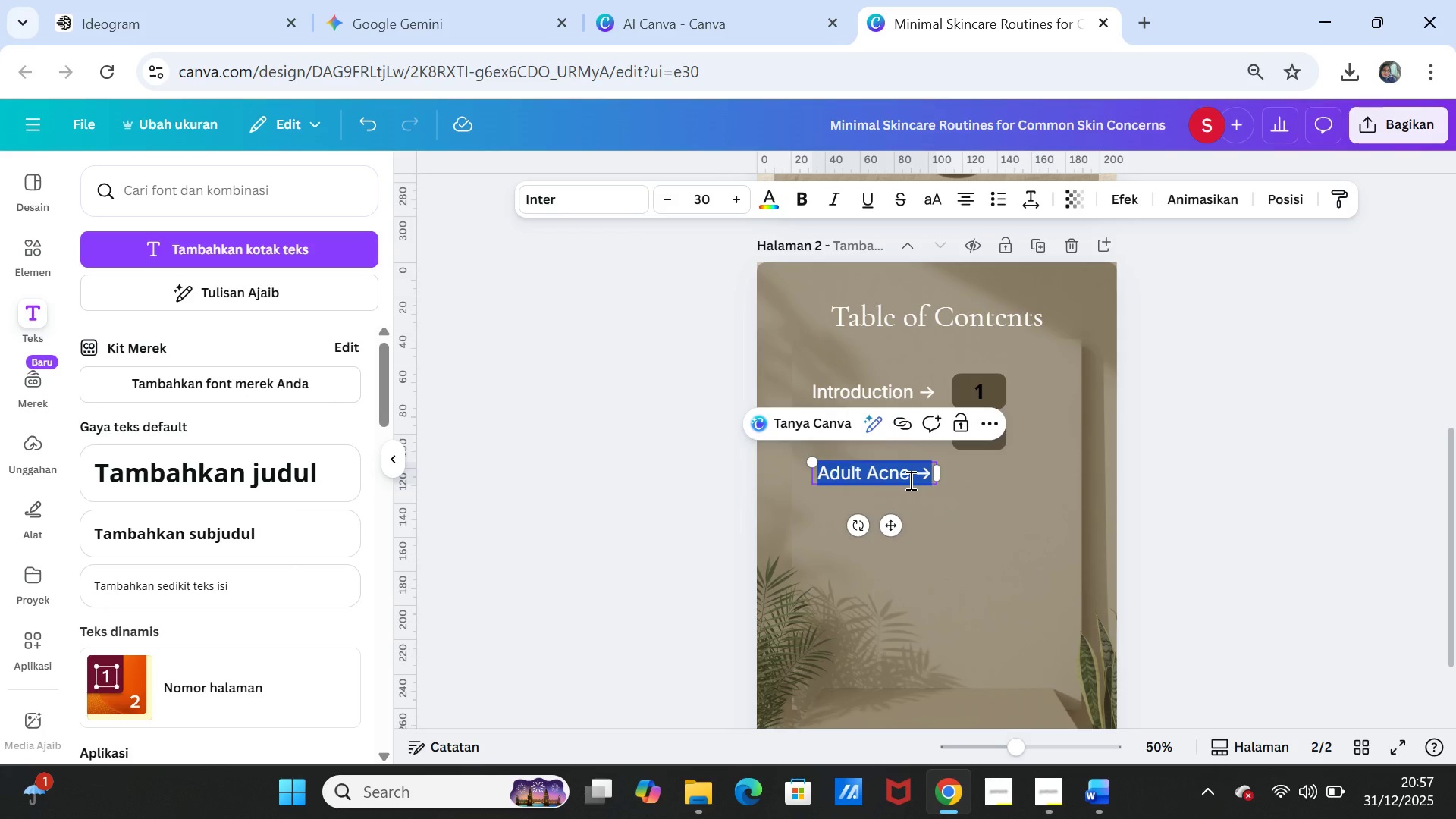 
left_click([909, 480])
 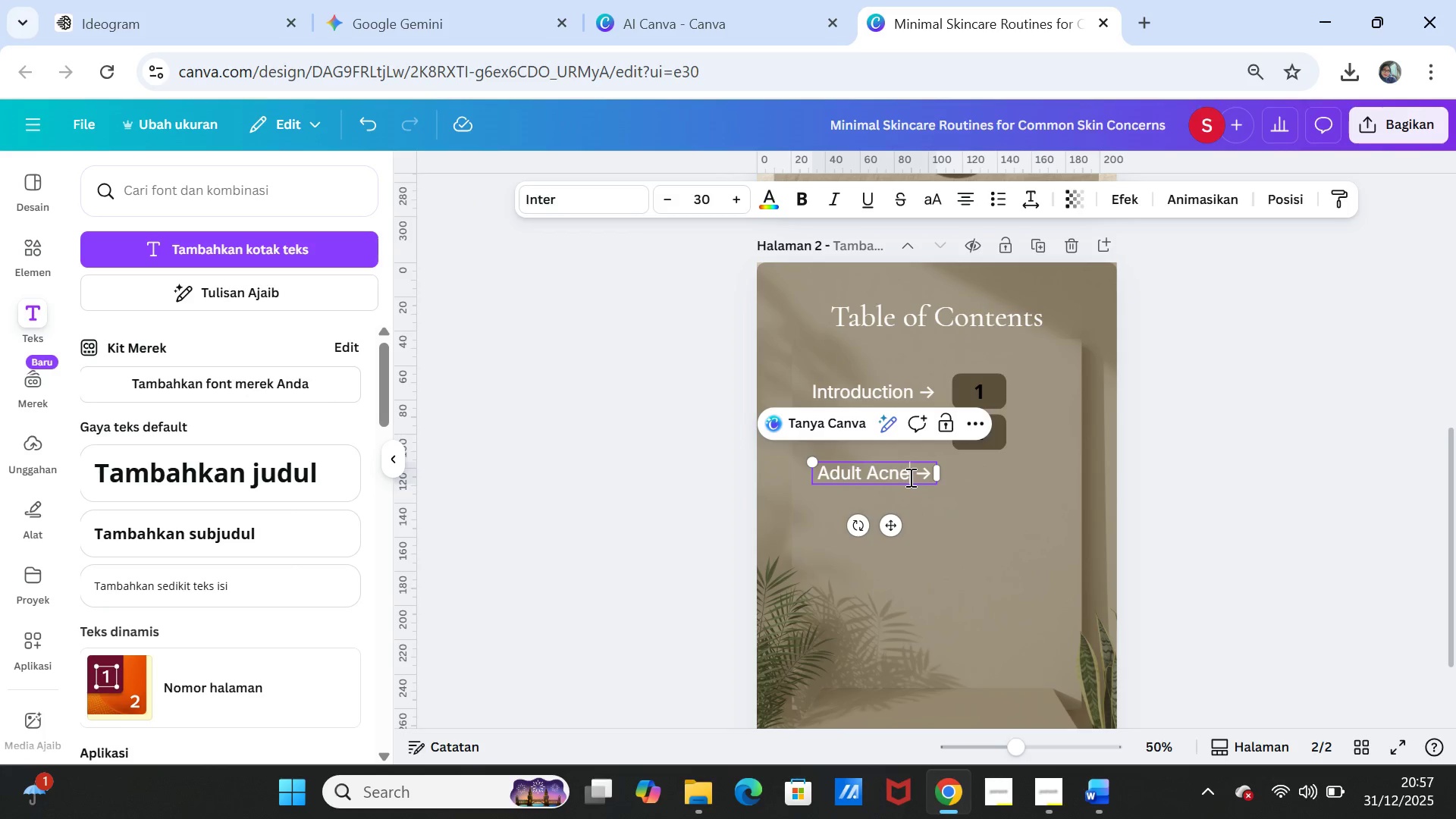 
left_click_drag(start_coordinate=[909, 477], to_coordinate=[819, 476])
 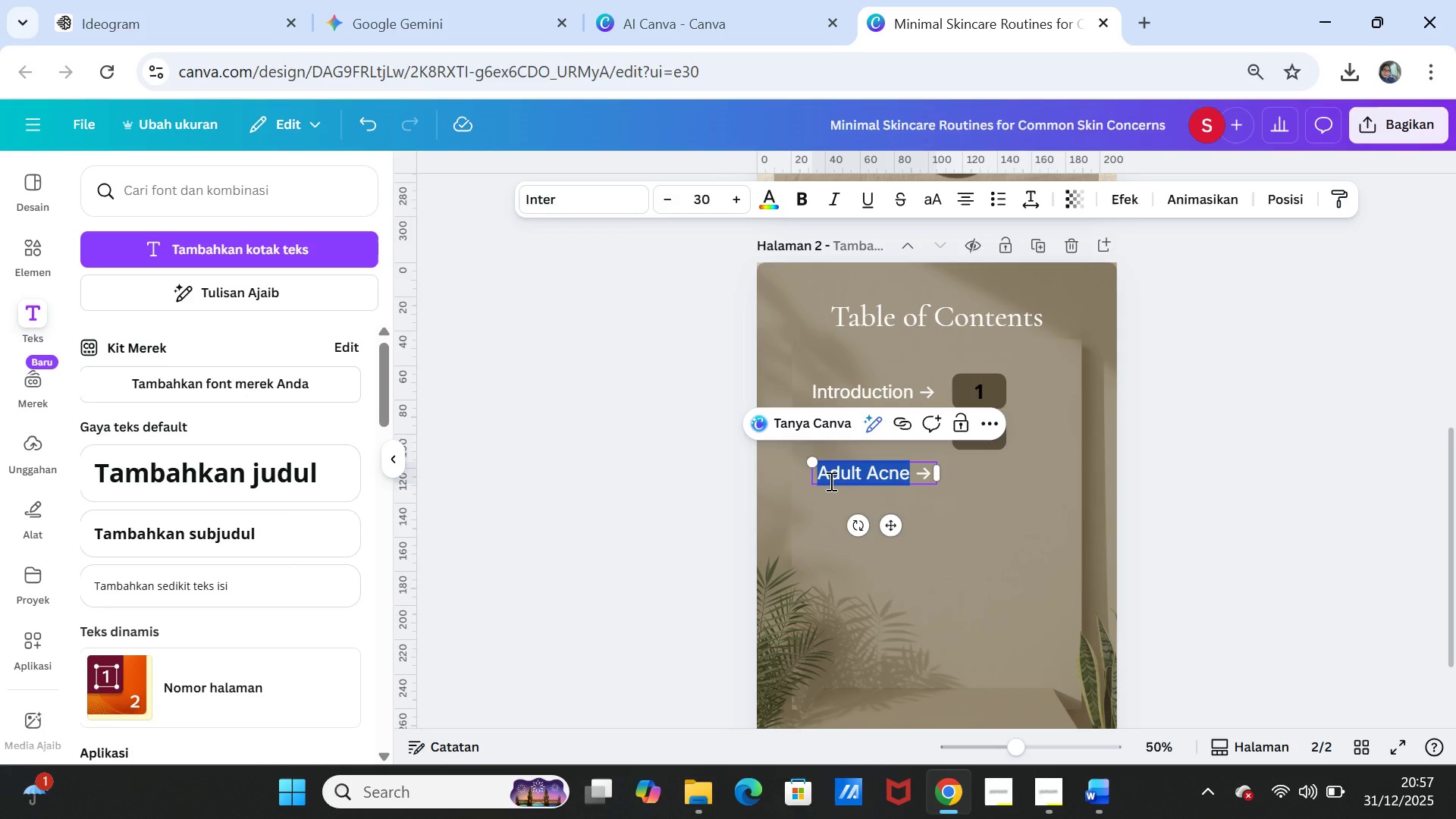 
key(Control+V)
 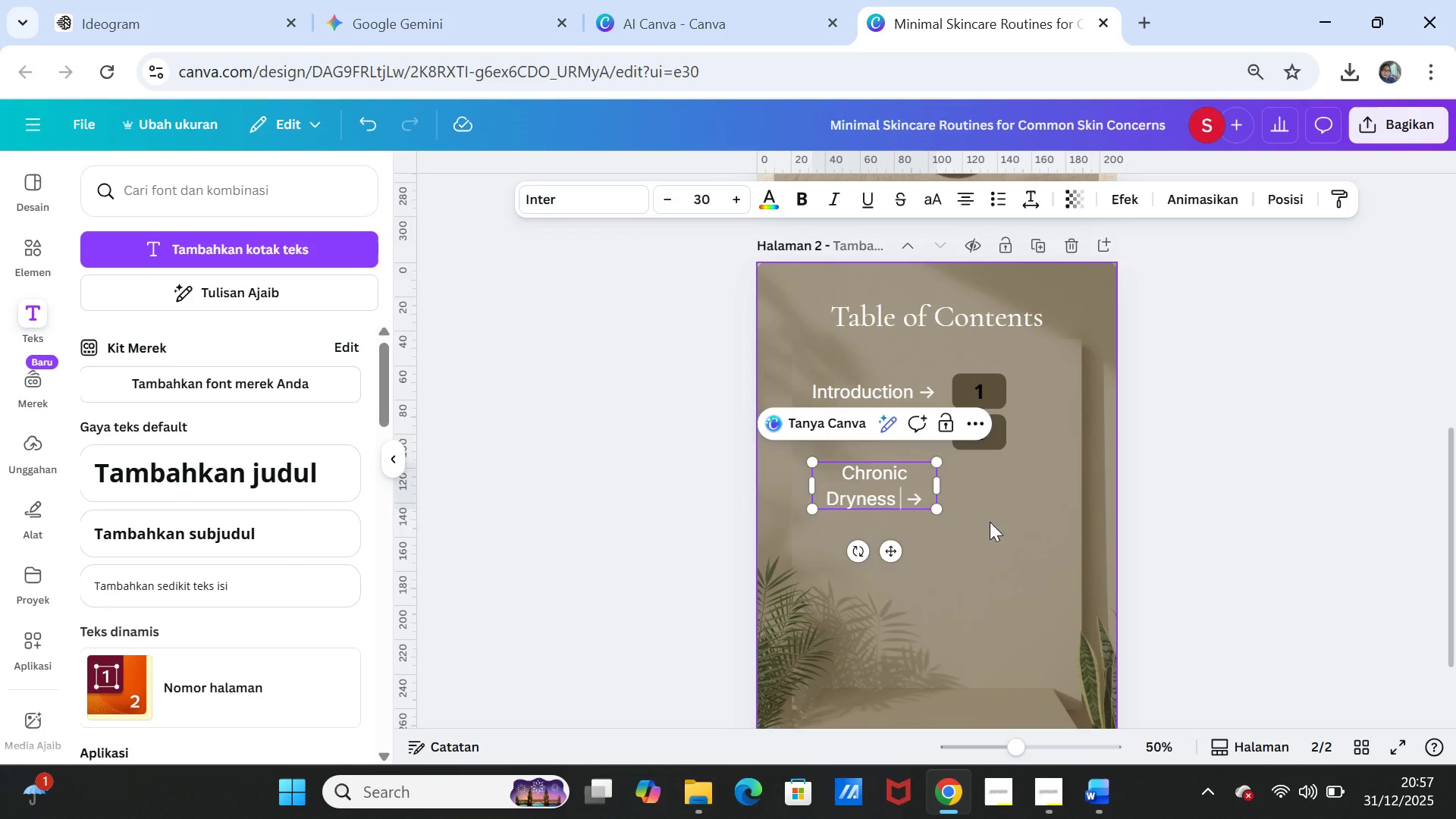 
left_click([990, 522])
 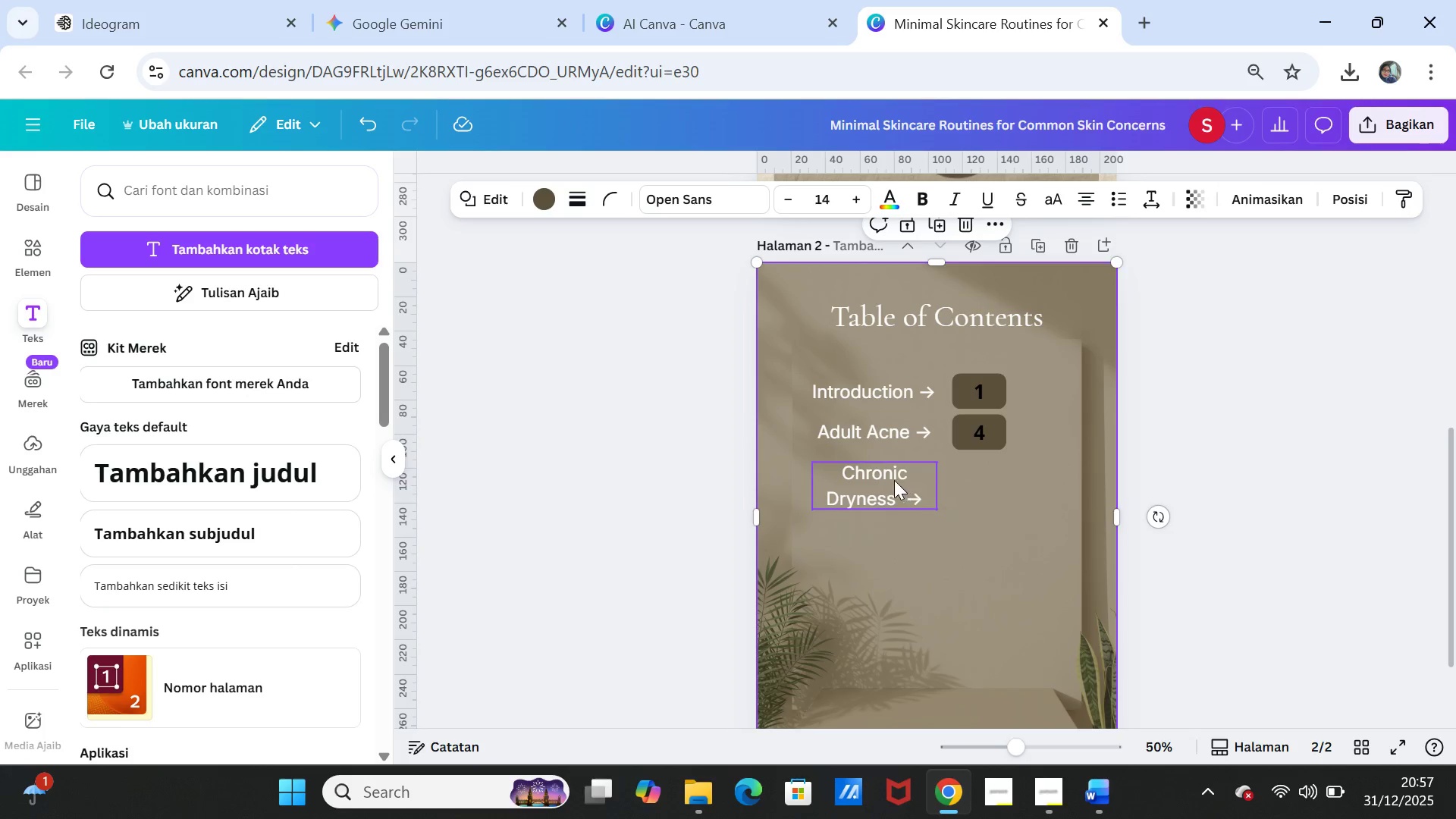 
left_click_drag(start_coordinate=[894, 480], to_coordinate=[962, 198])
 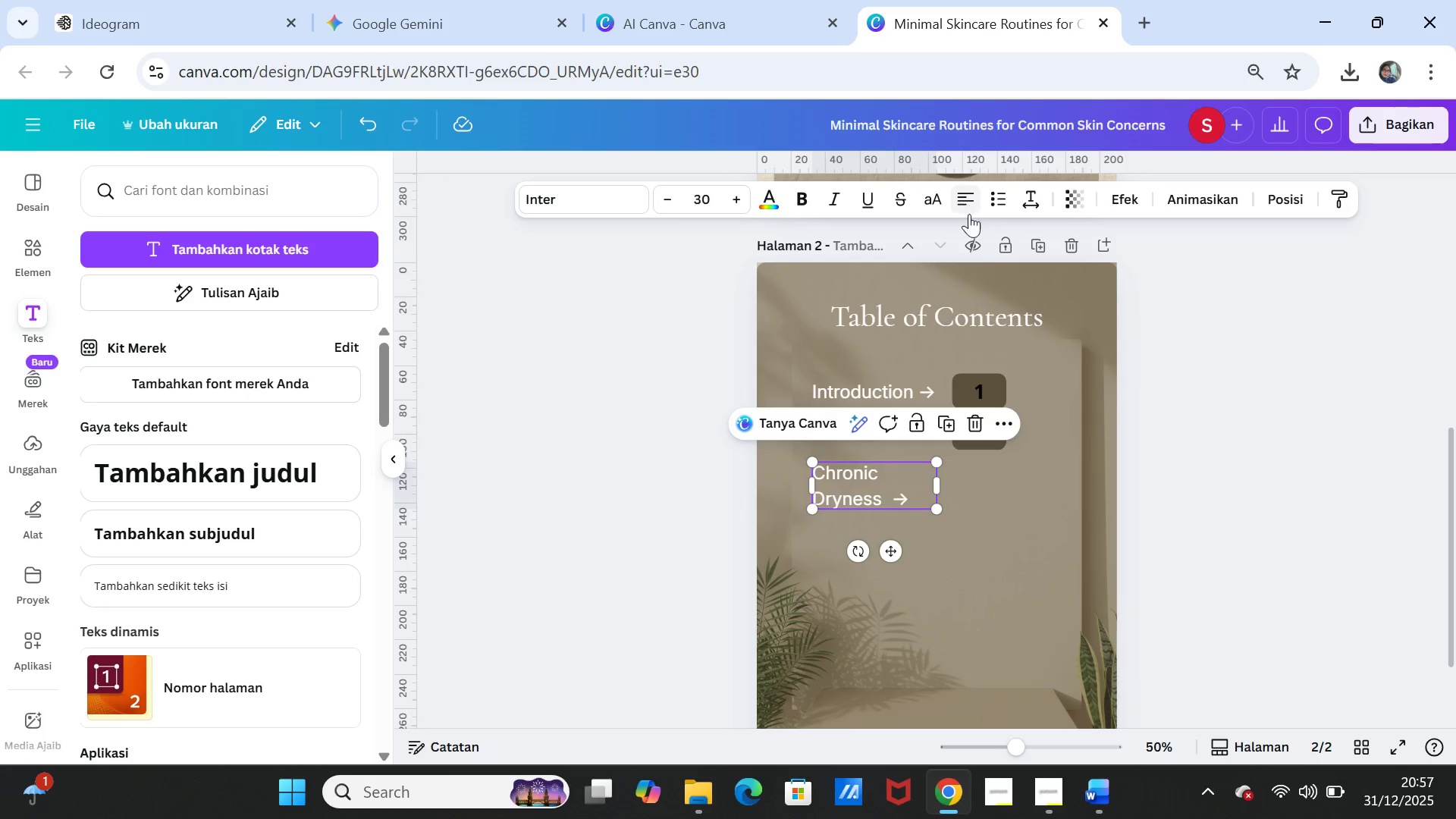 
left_click([962, 198])
 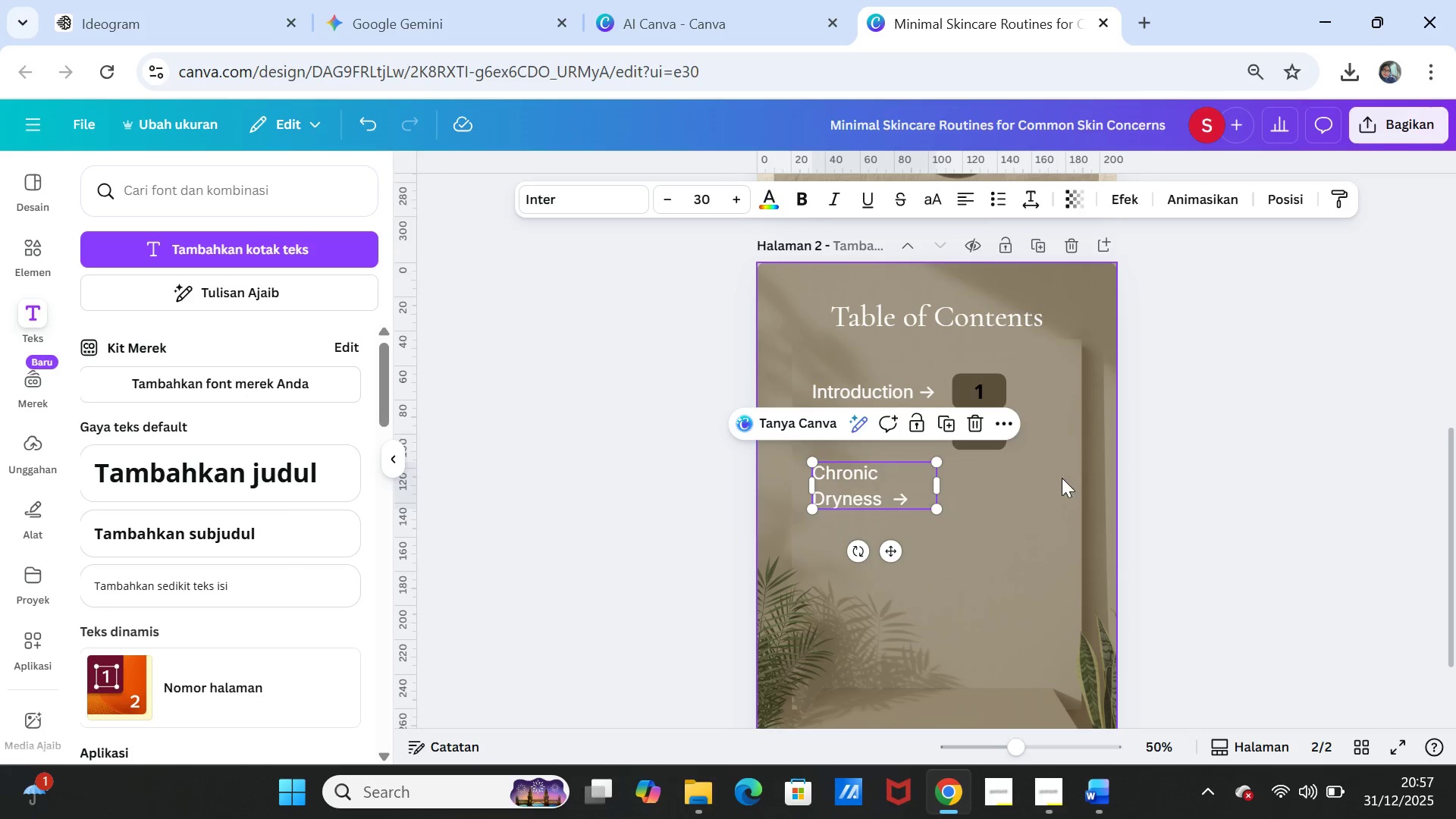 
left_click([1043, 488])
 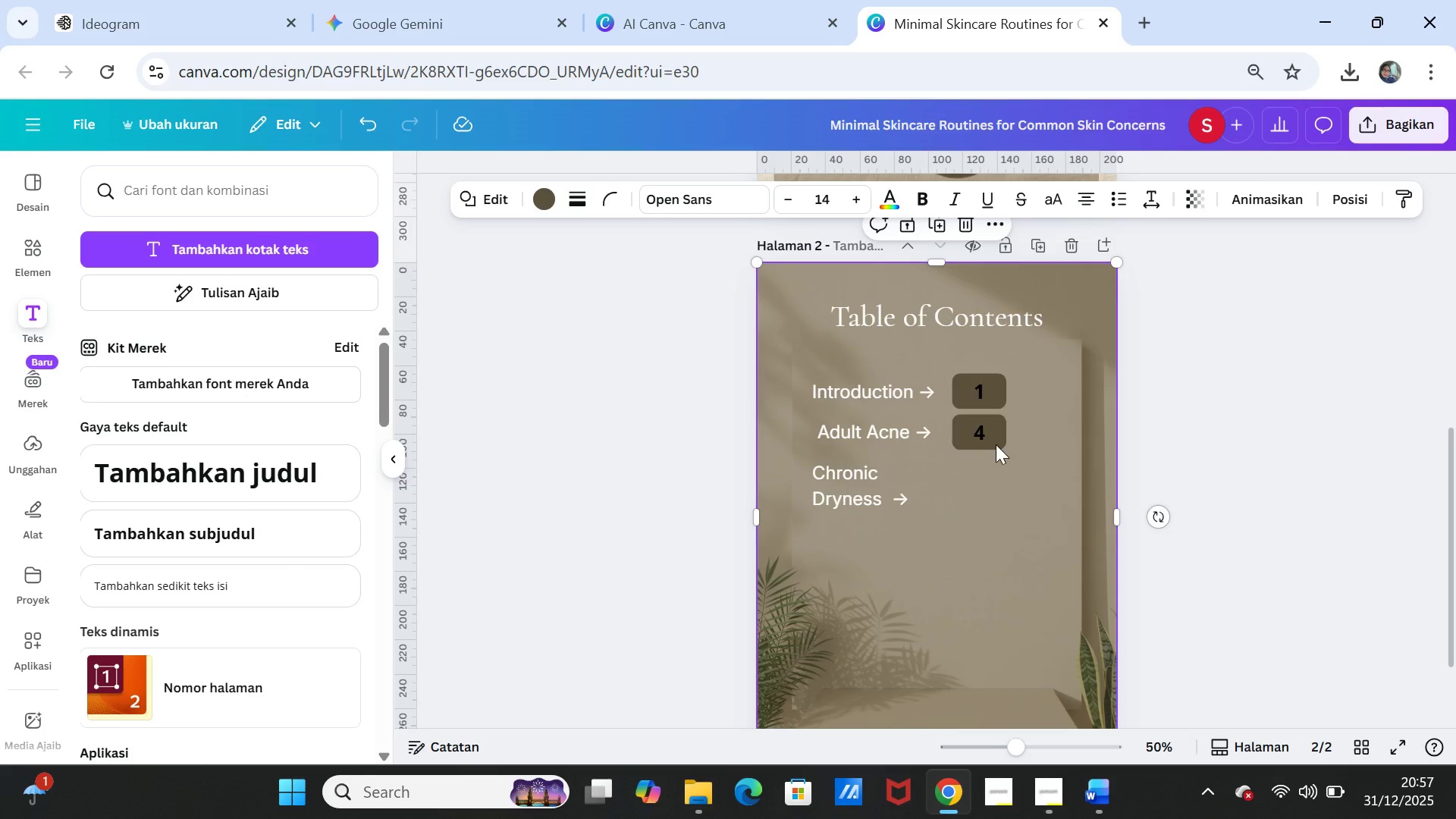 
left_click([996, 441])
 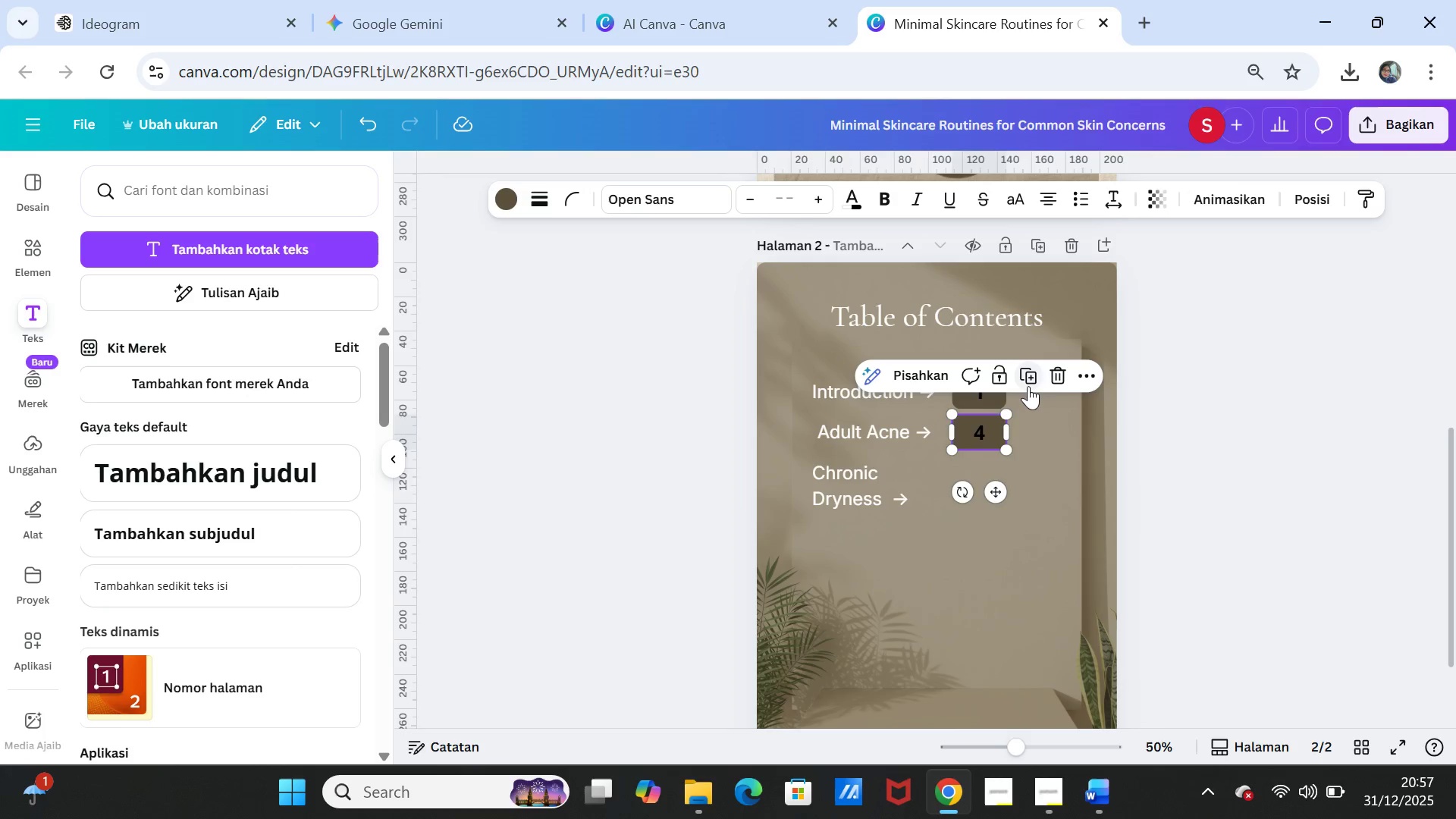 
left_click([1028, 376])
 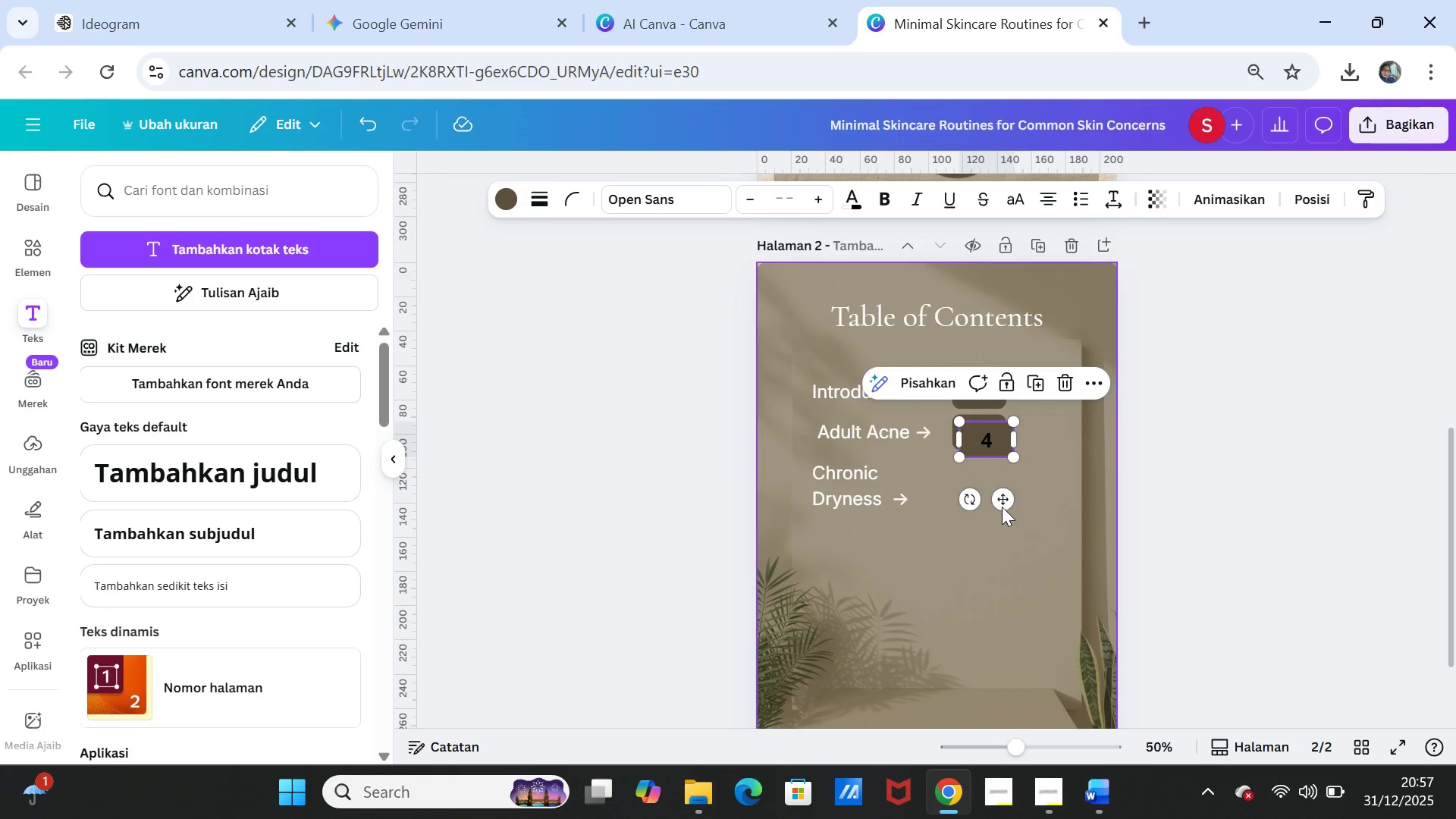 
left_click_drag(start_coordinate=[999, 500], to_coordinate=[987, 547])
 